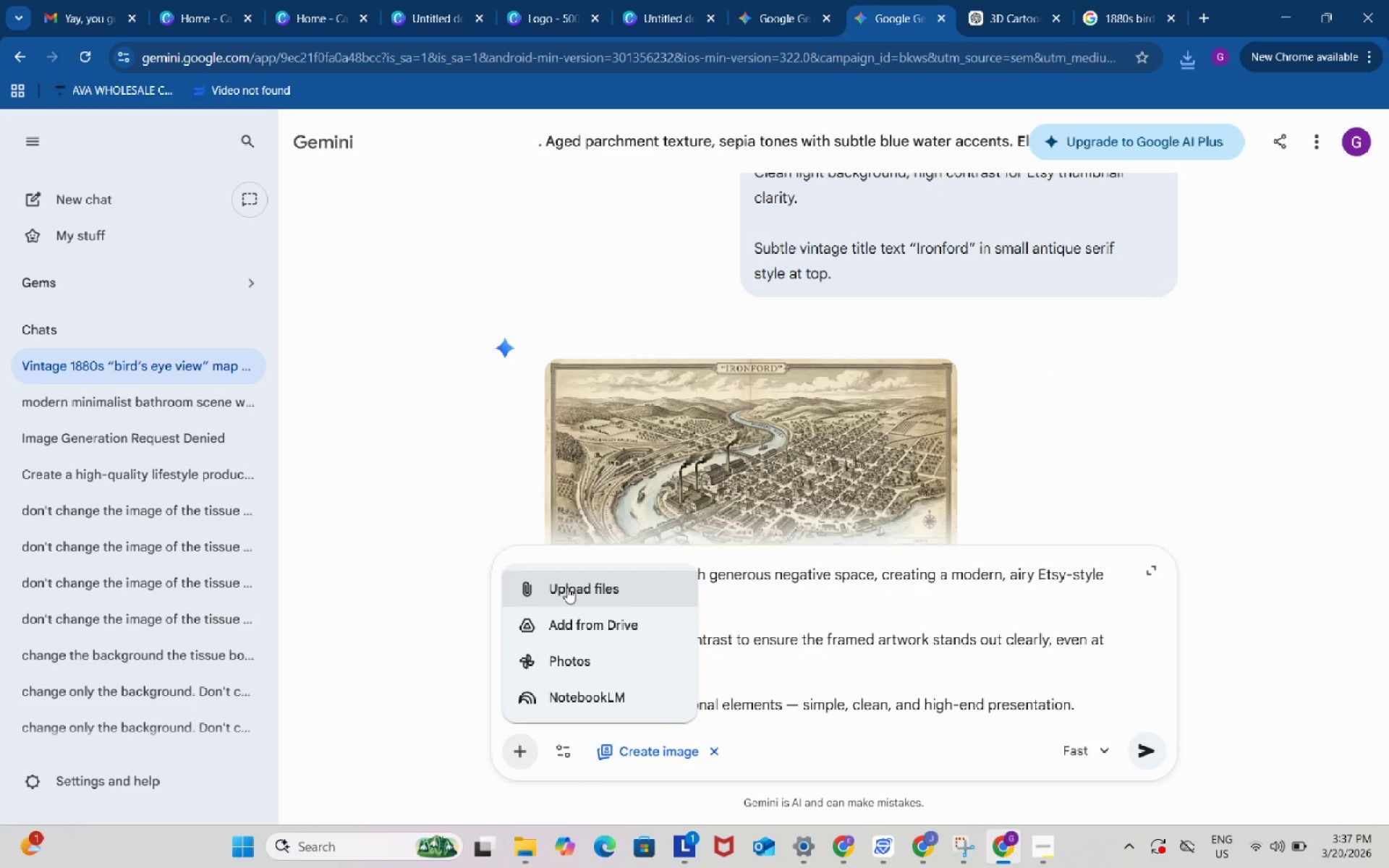 
left_click([567, 586])
 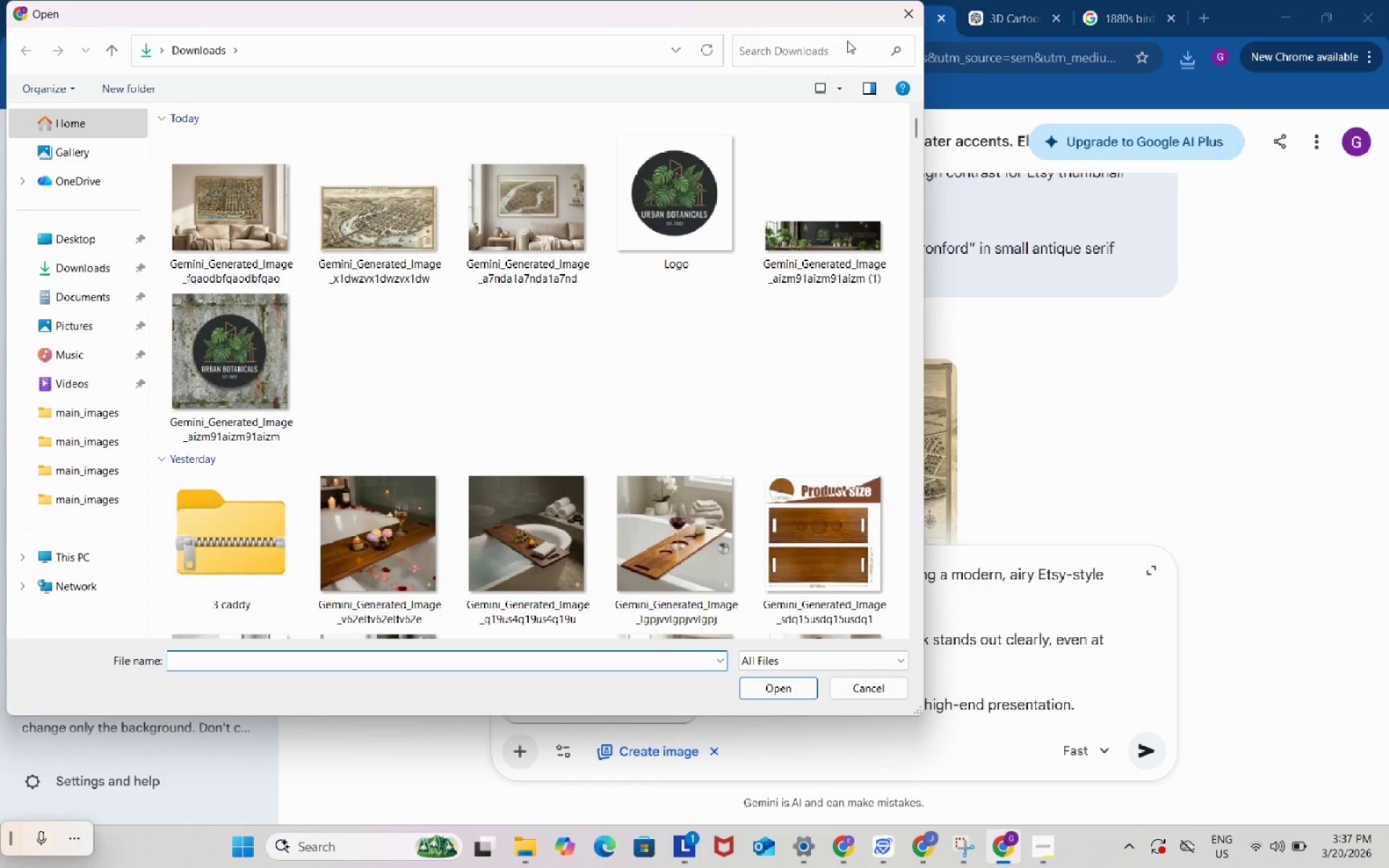 
left_click([906, 14])
 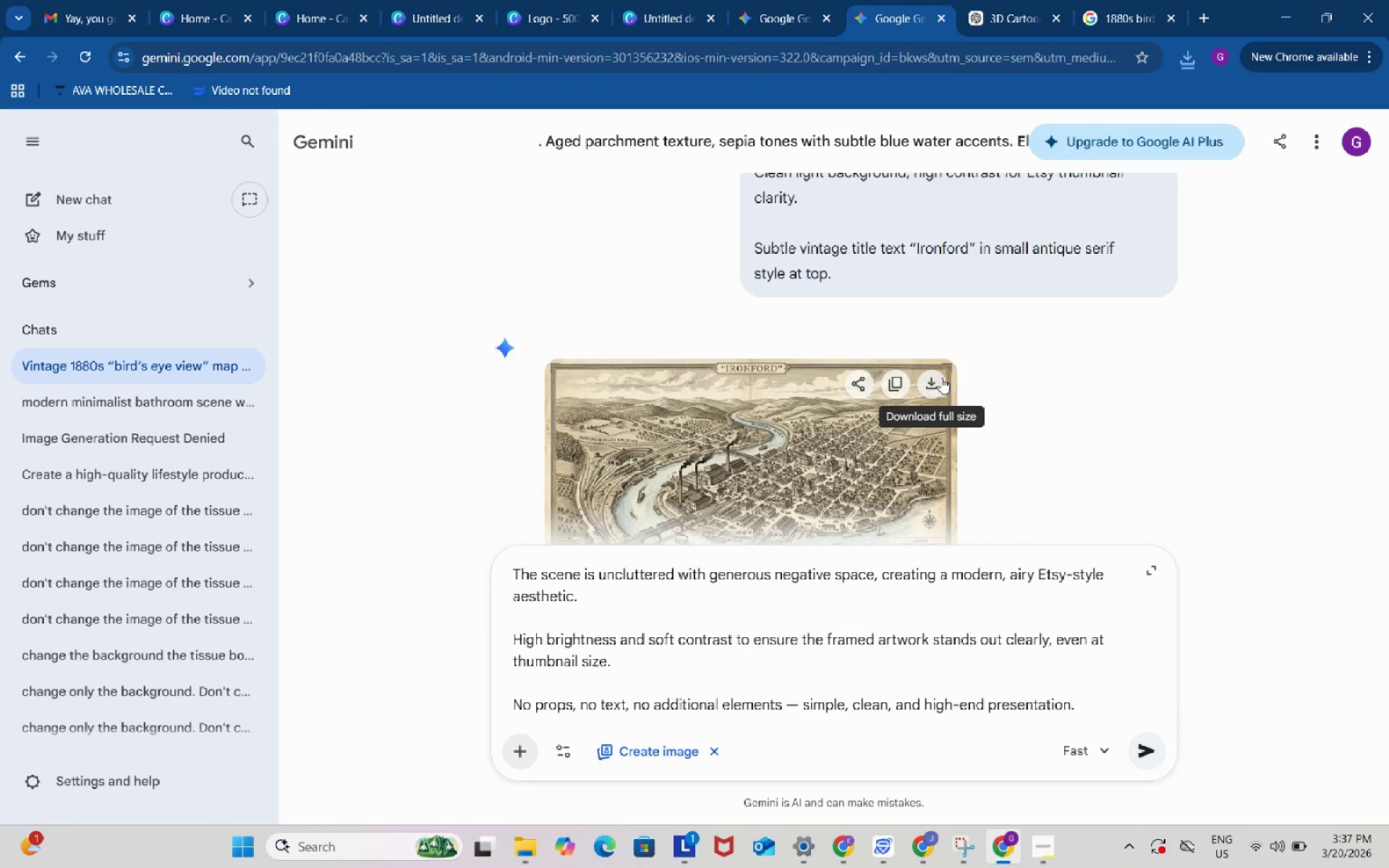 
left_click([933, 379])
 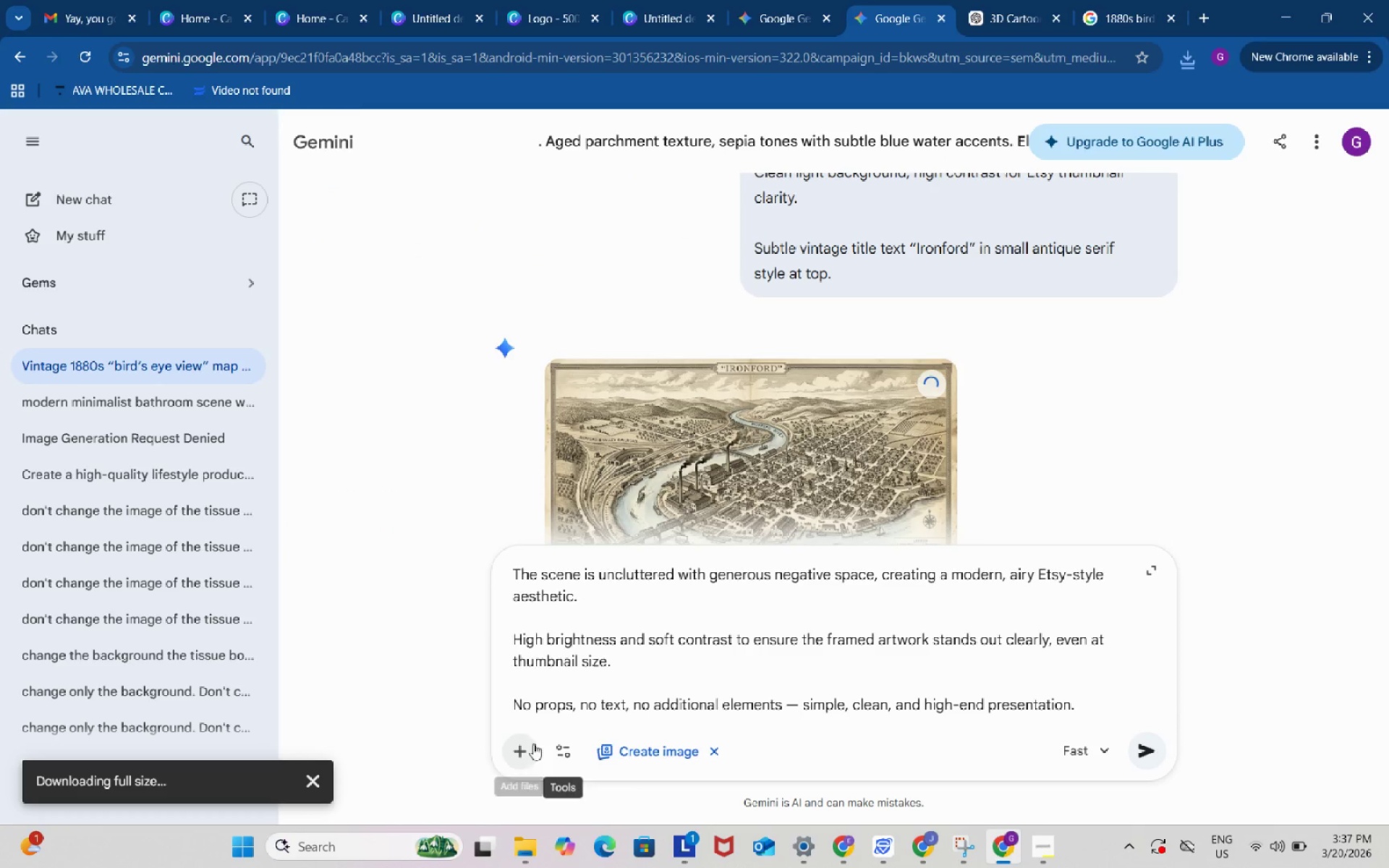 
left_click([521, 752])
 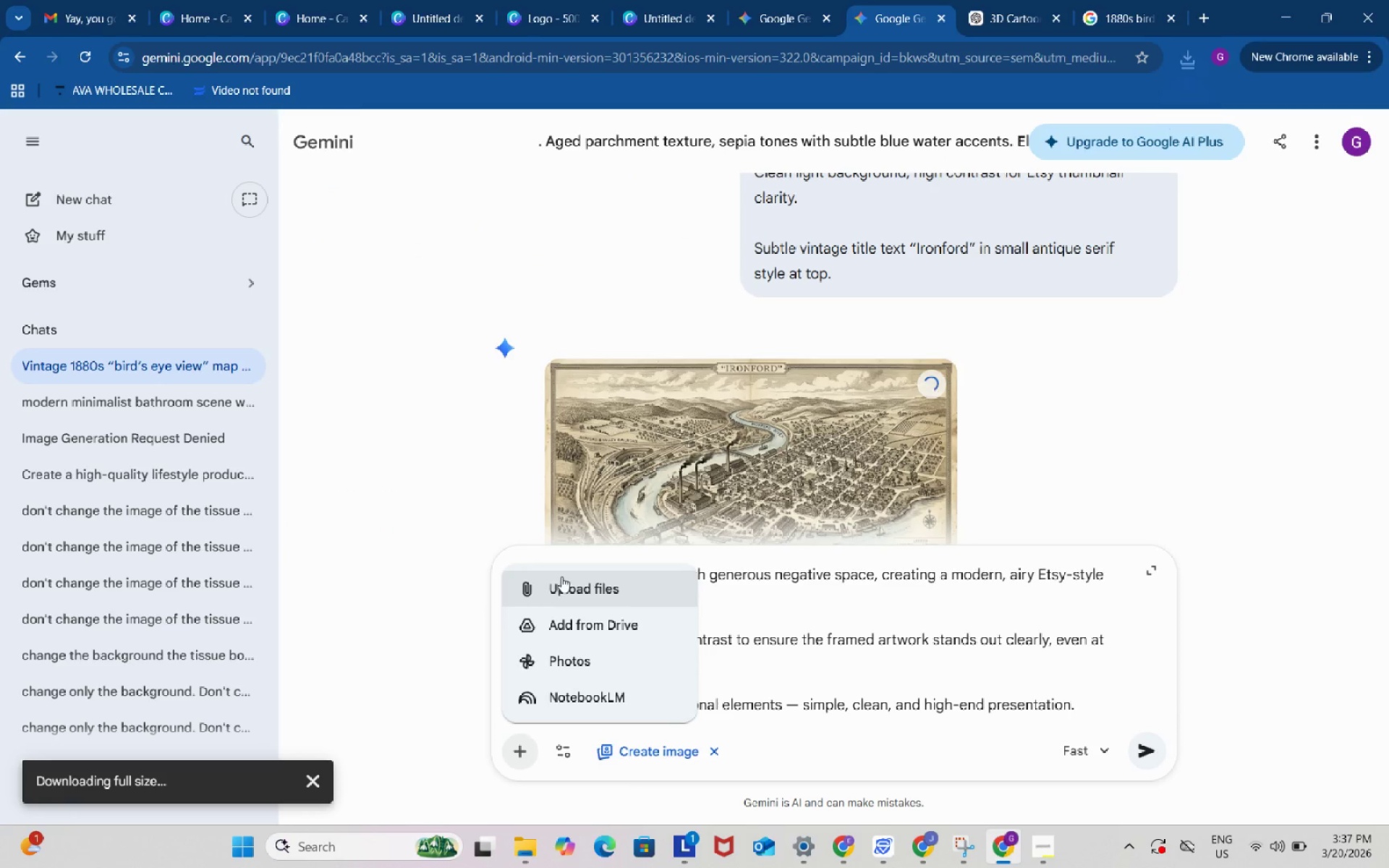 
left_click([561, 576])
 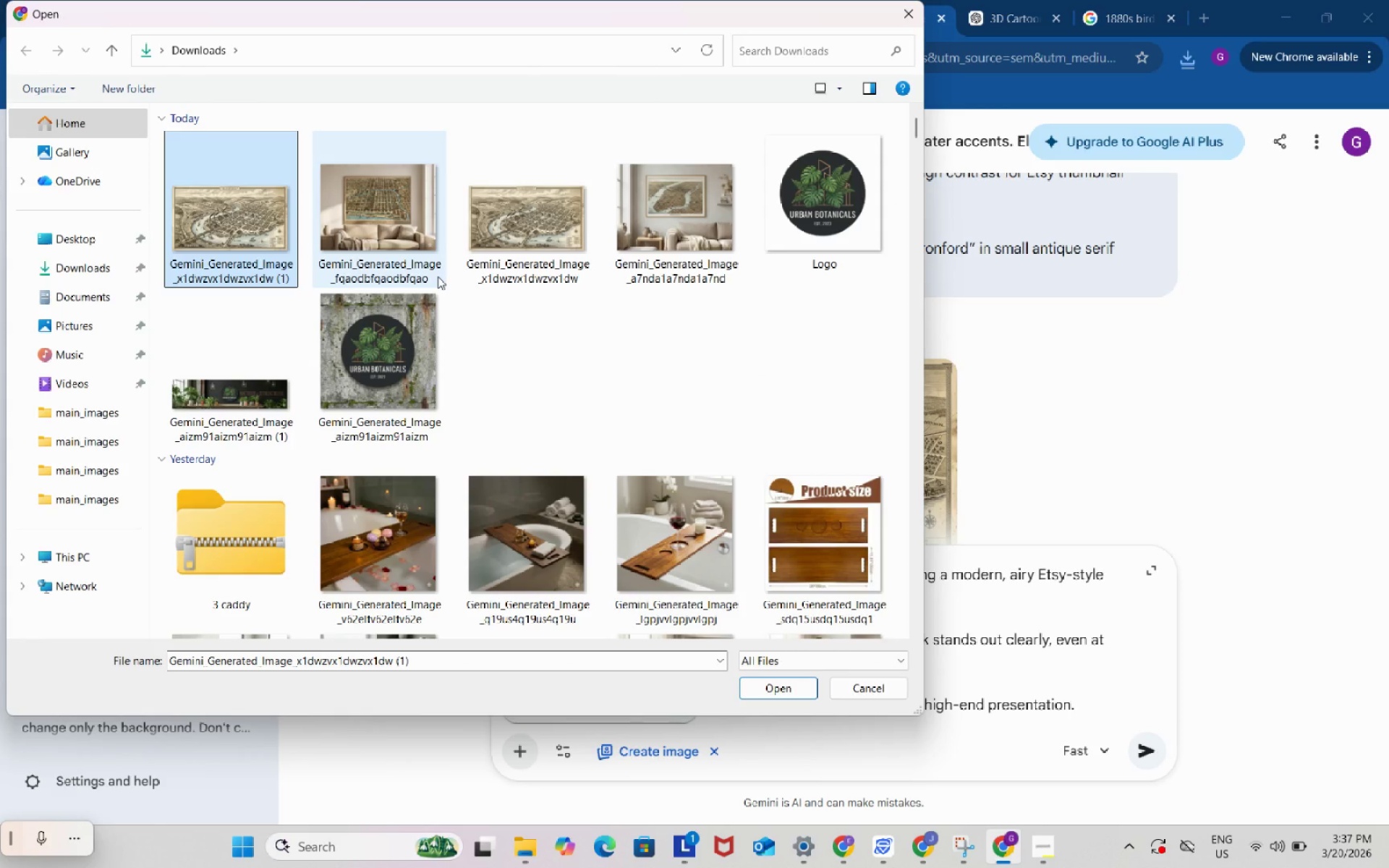 
wait(5.58)
 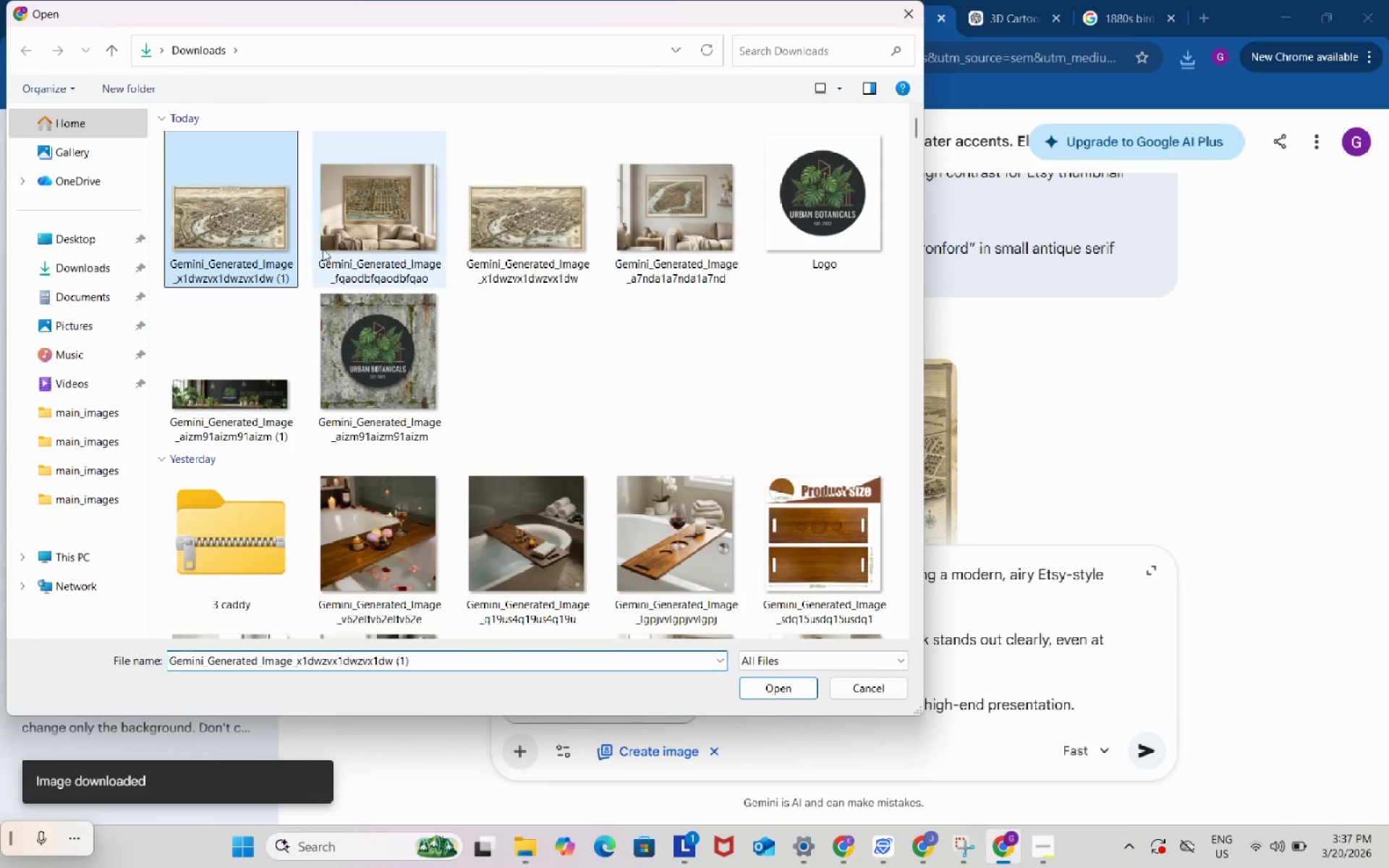 
left_click([904, 18])
 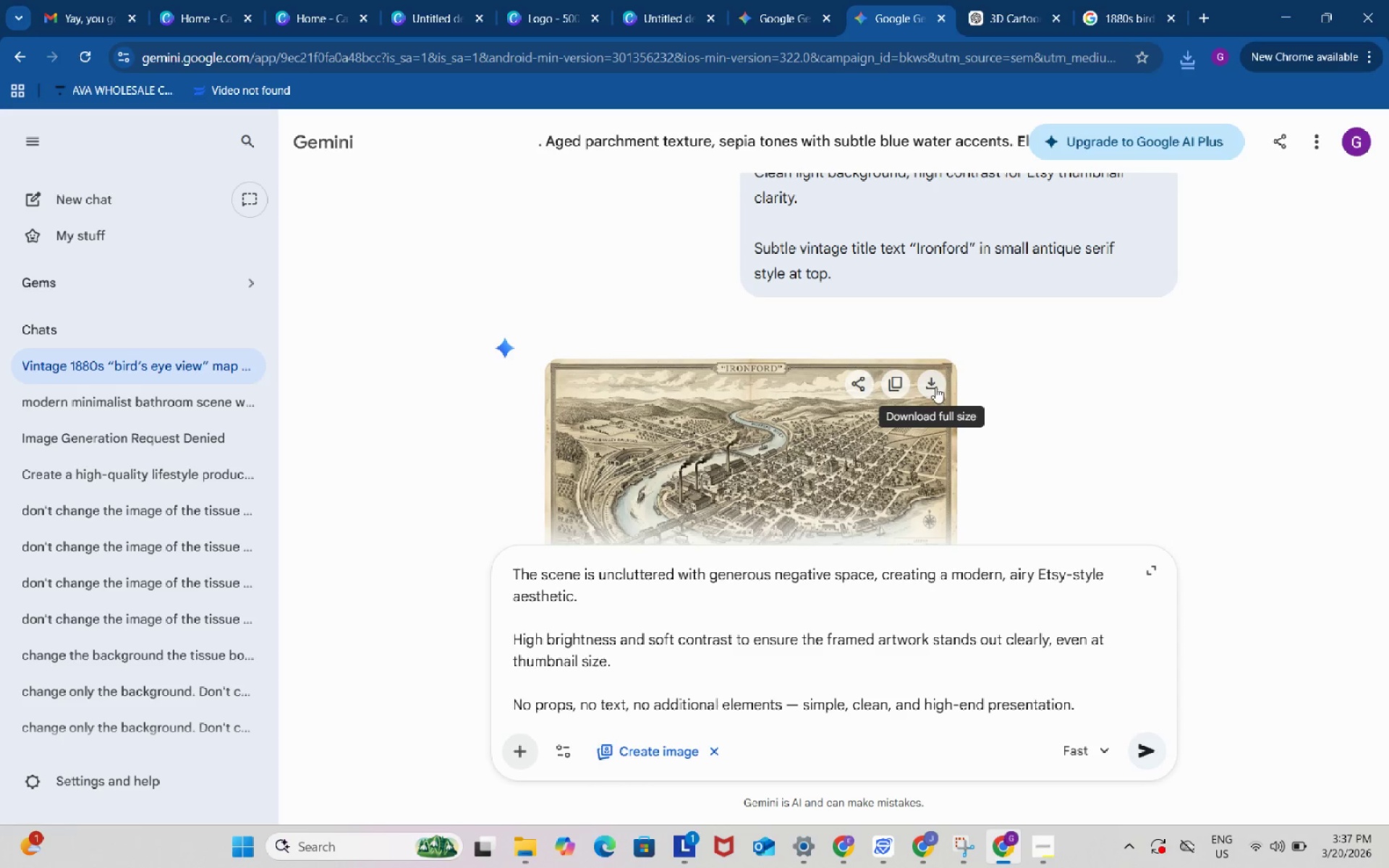 
left_click([933, 383])
 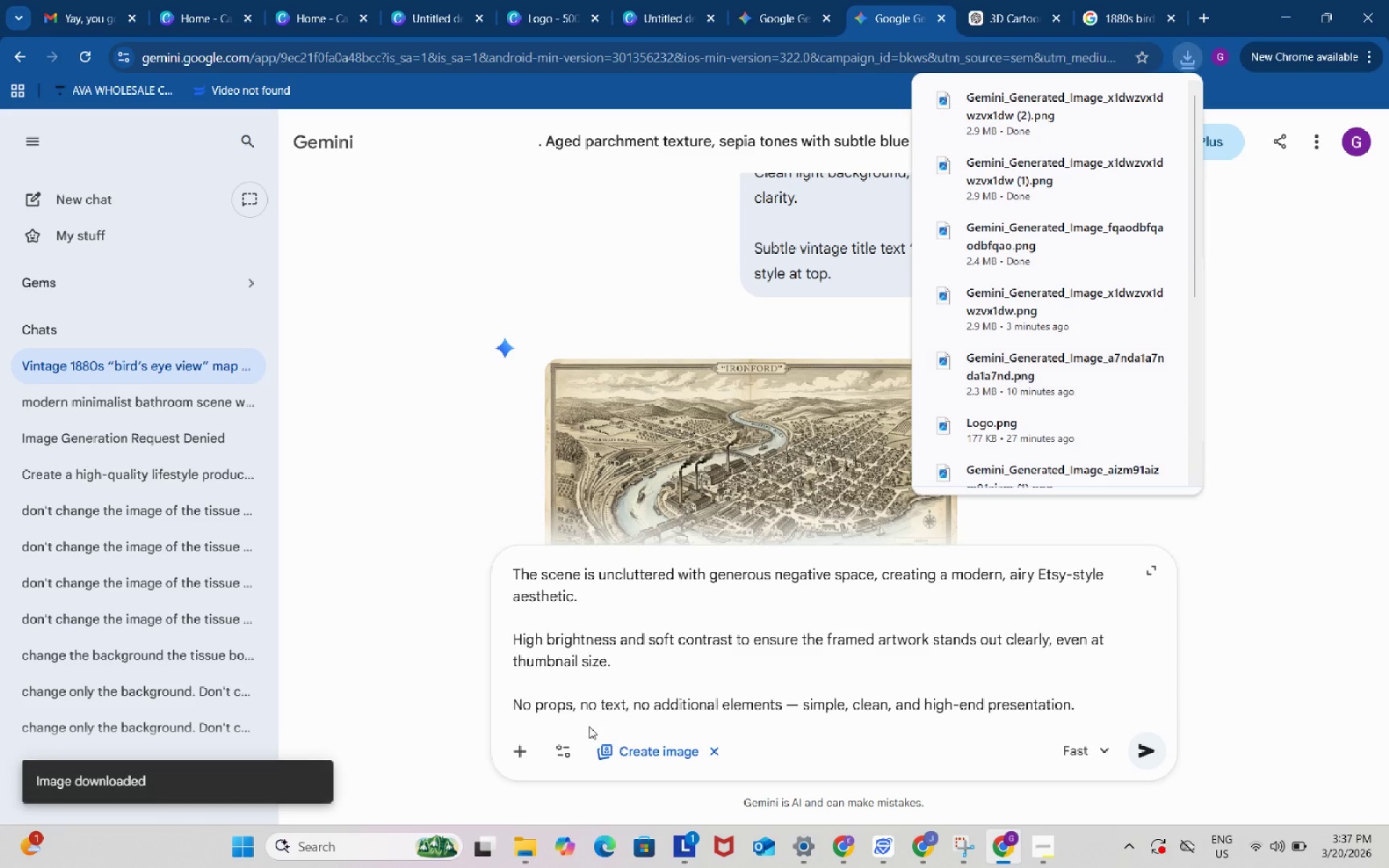 
left_click([519, 744])
 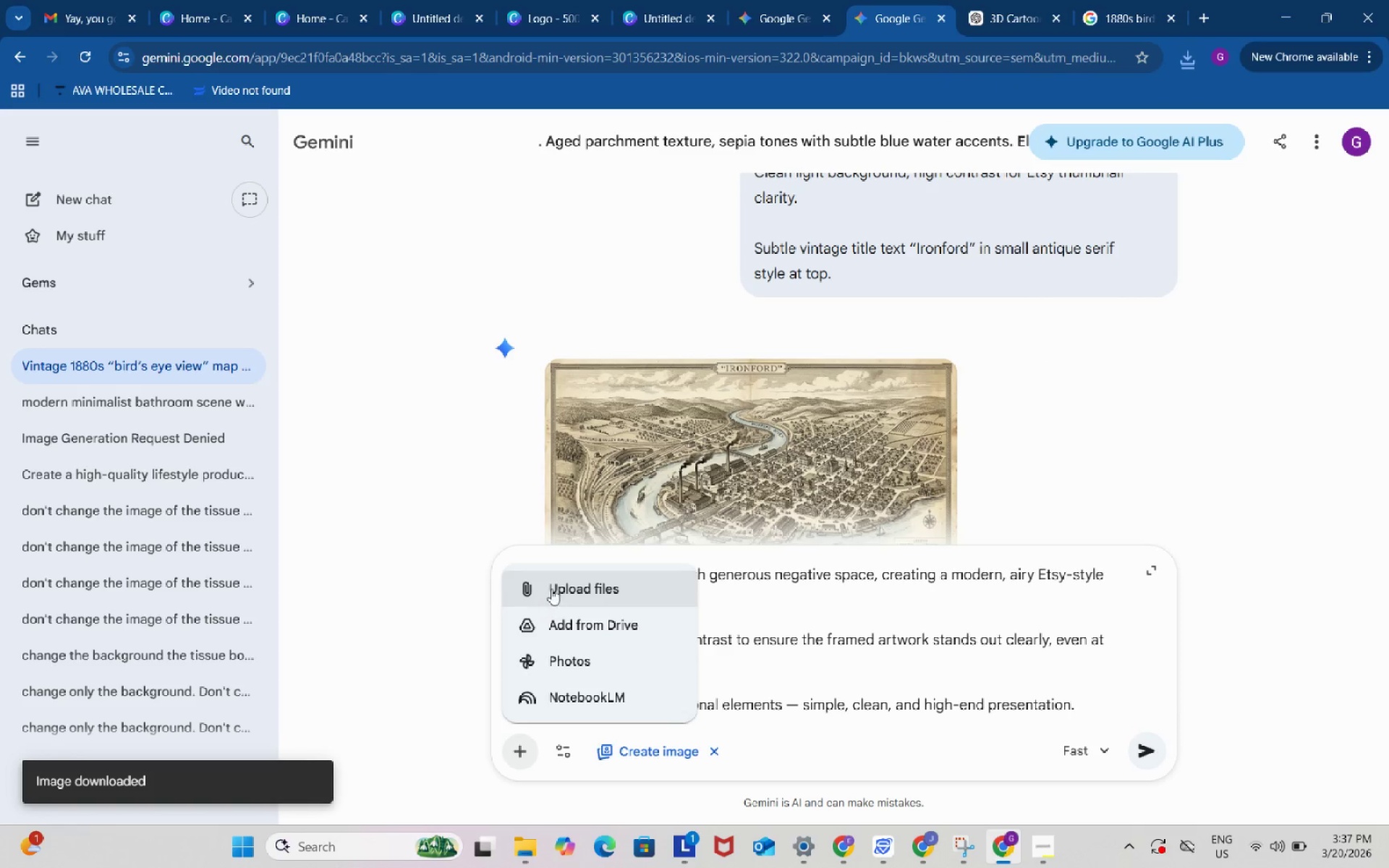 
left_click([553, 583])
 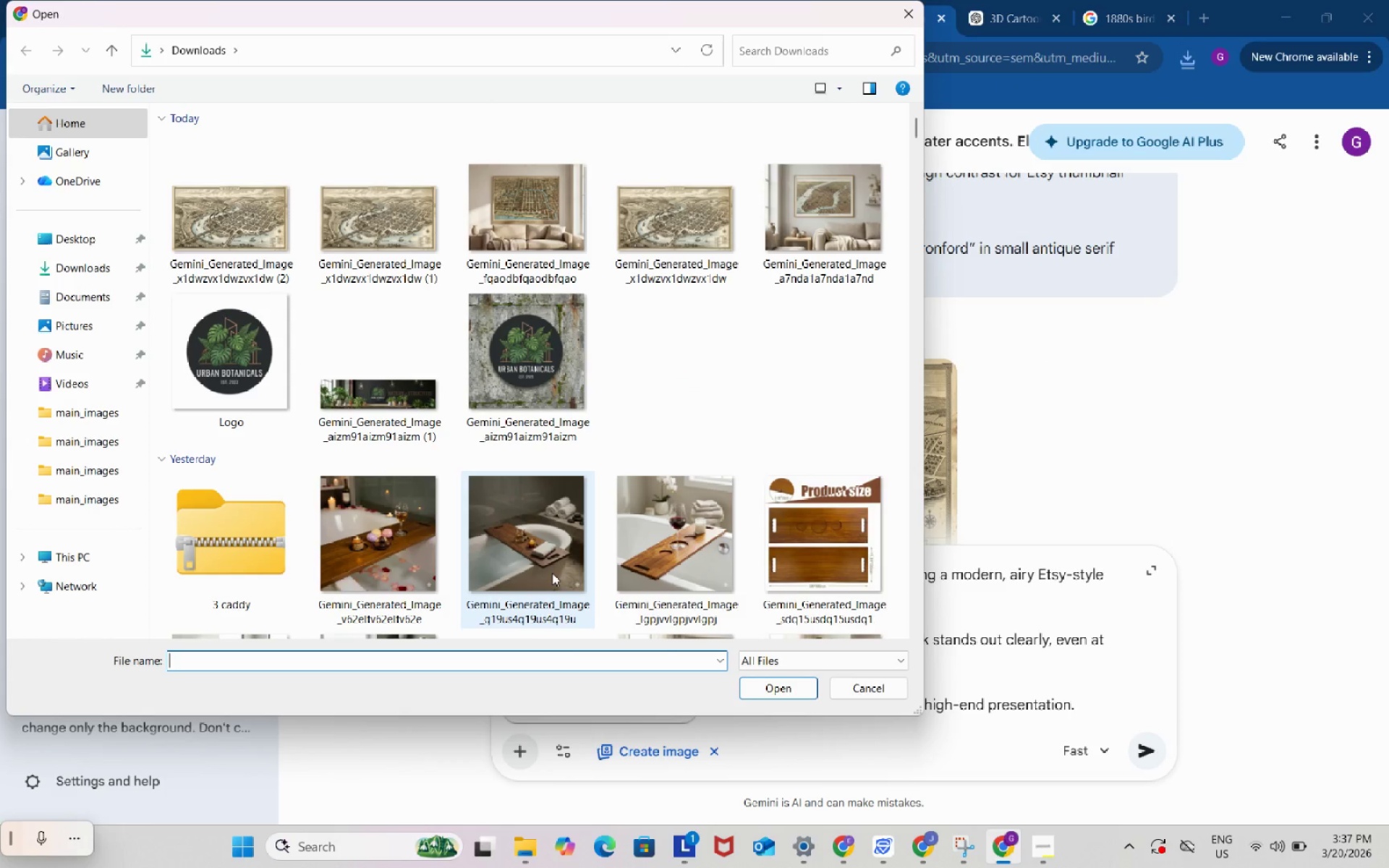 
mouse_move([388, 355])
 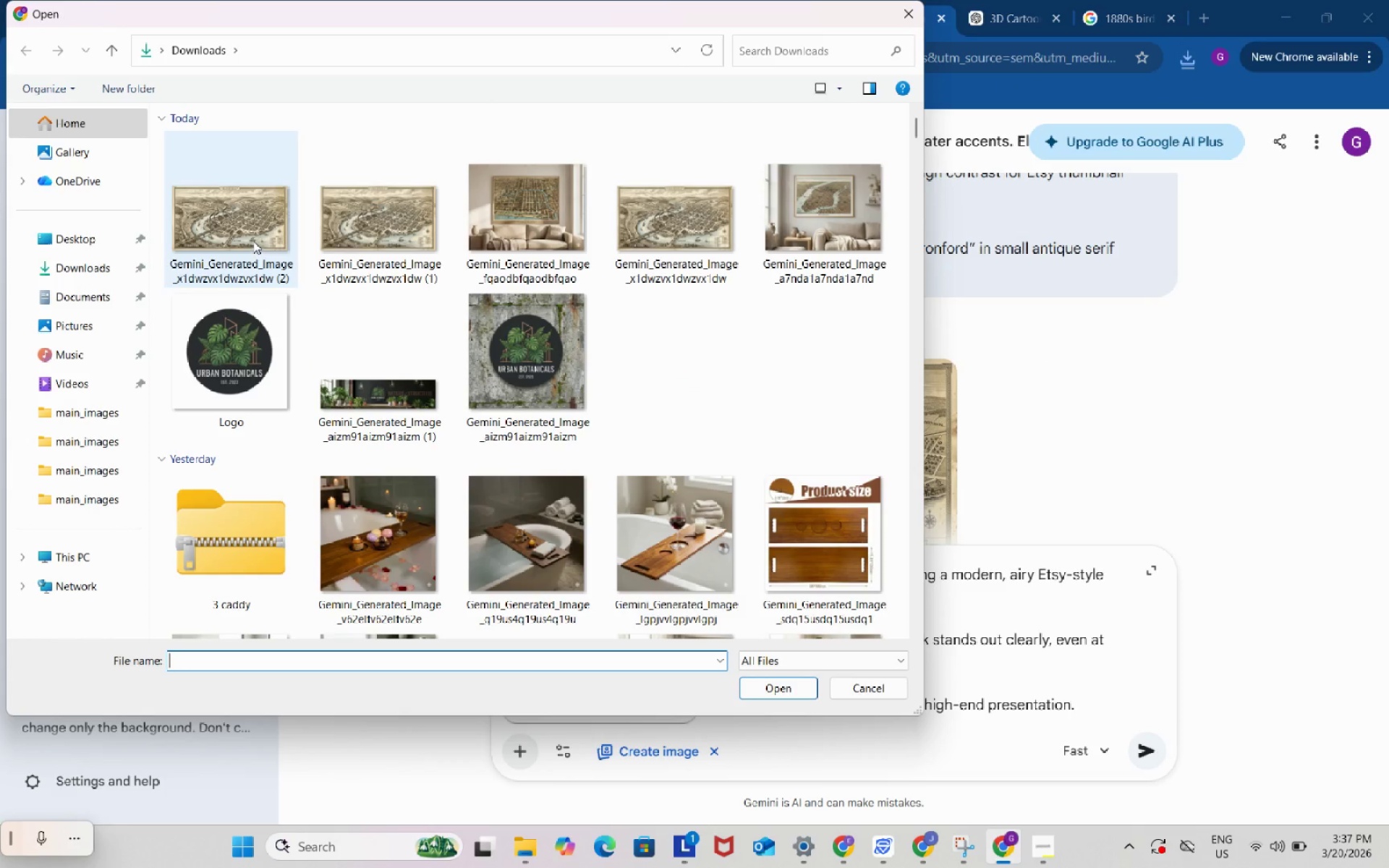 
left_click([253, 241])
 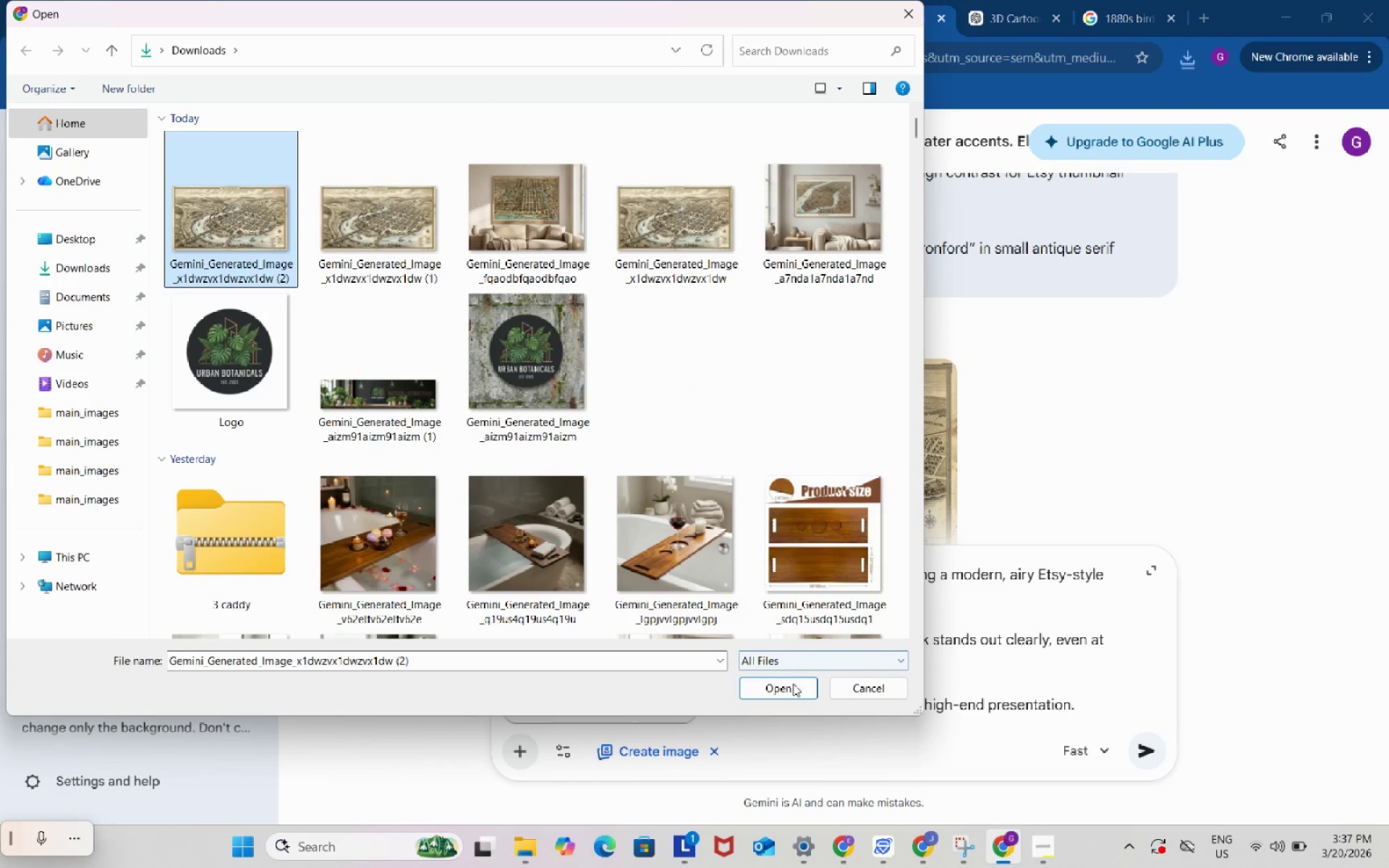 
left_click([793, 687])
 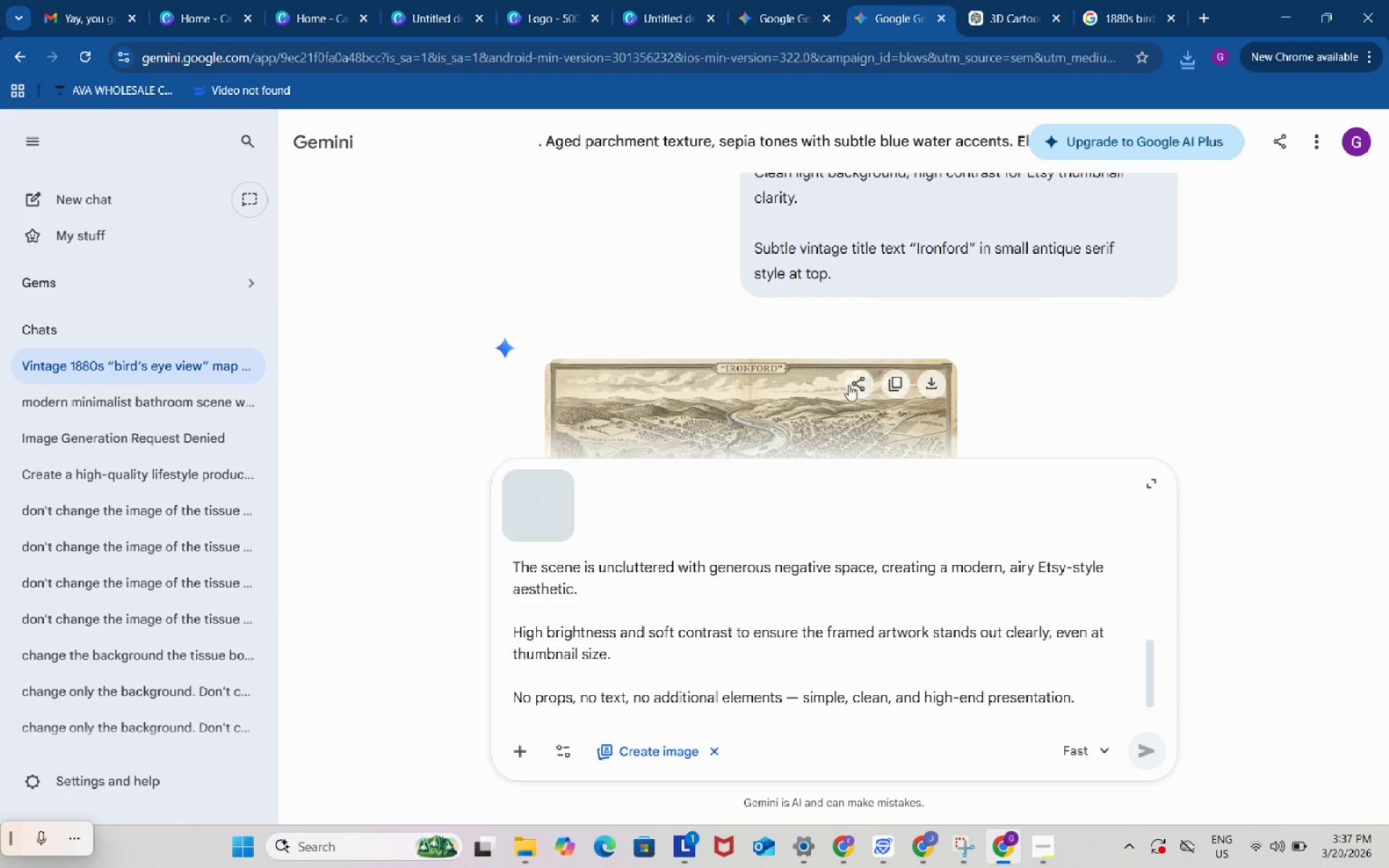 
scroll: coordinate [853, 369], scroll_direction: down, amount: 2.0
 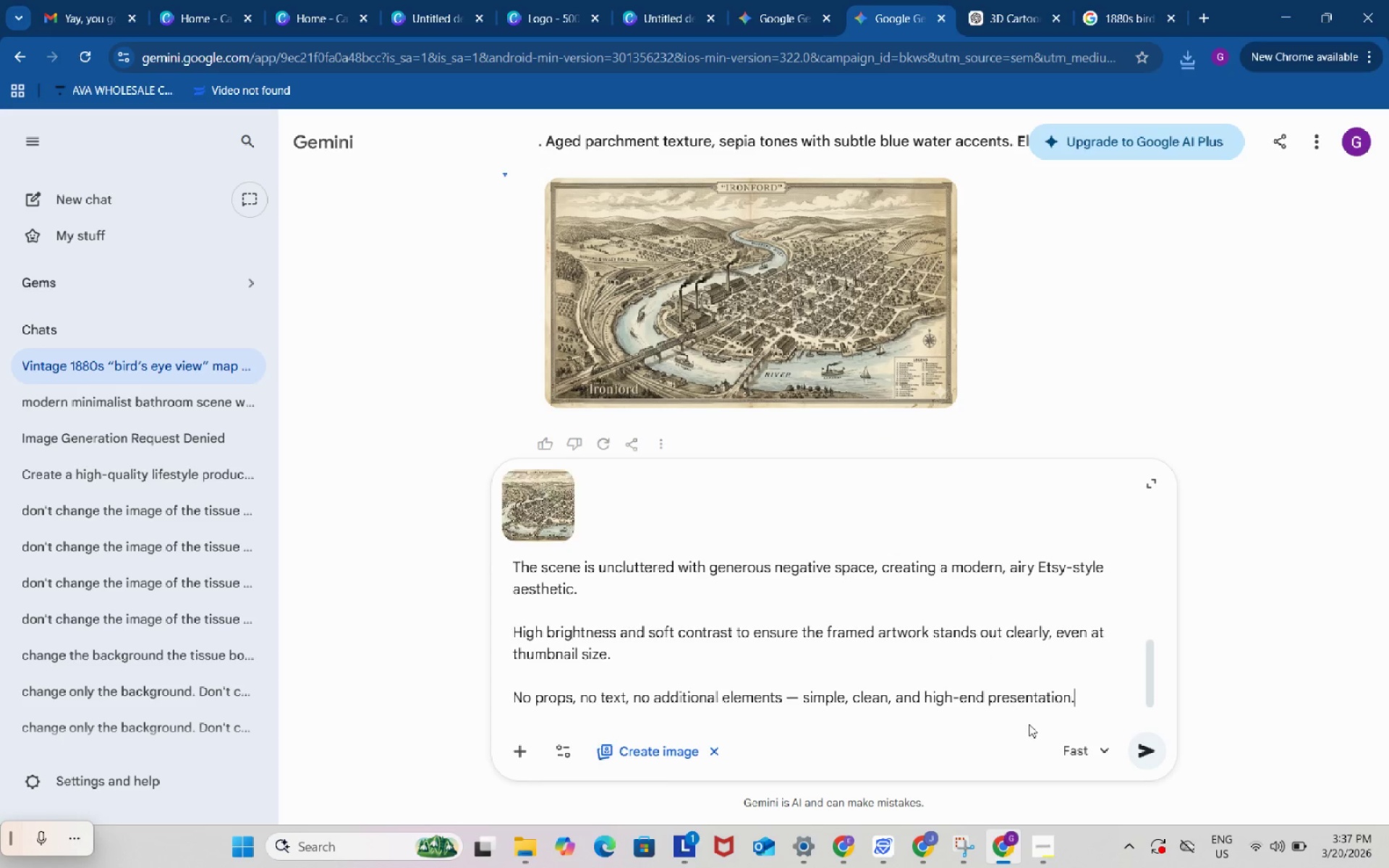 
mouse_move([1056, 740])
 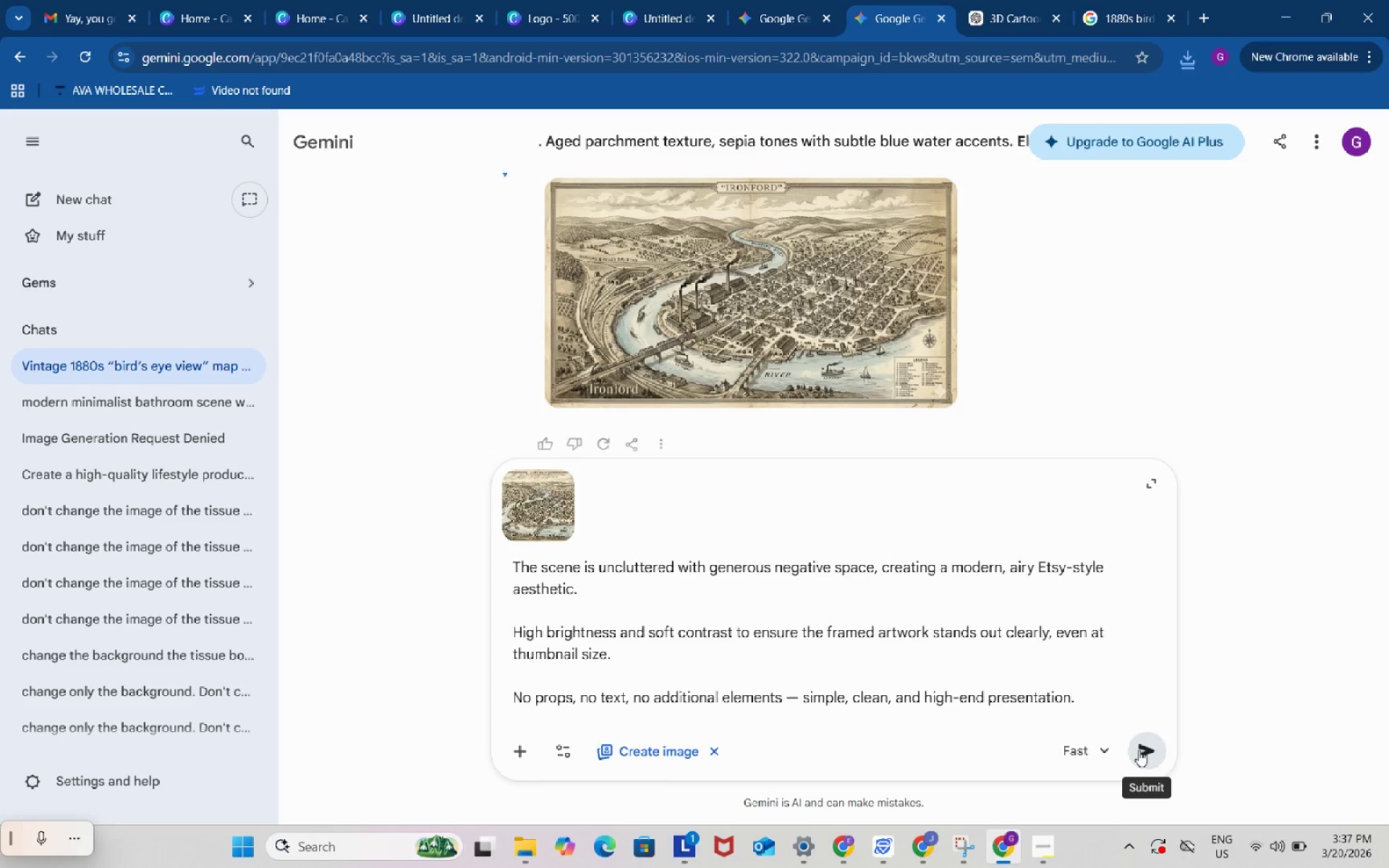 
left_click([1139, 750])
 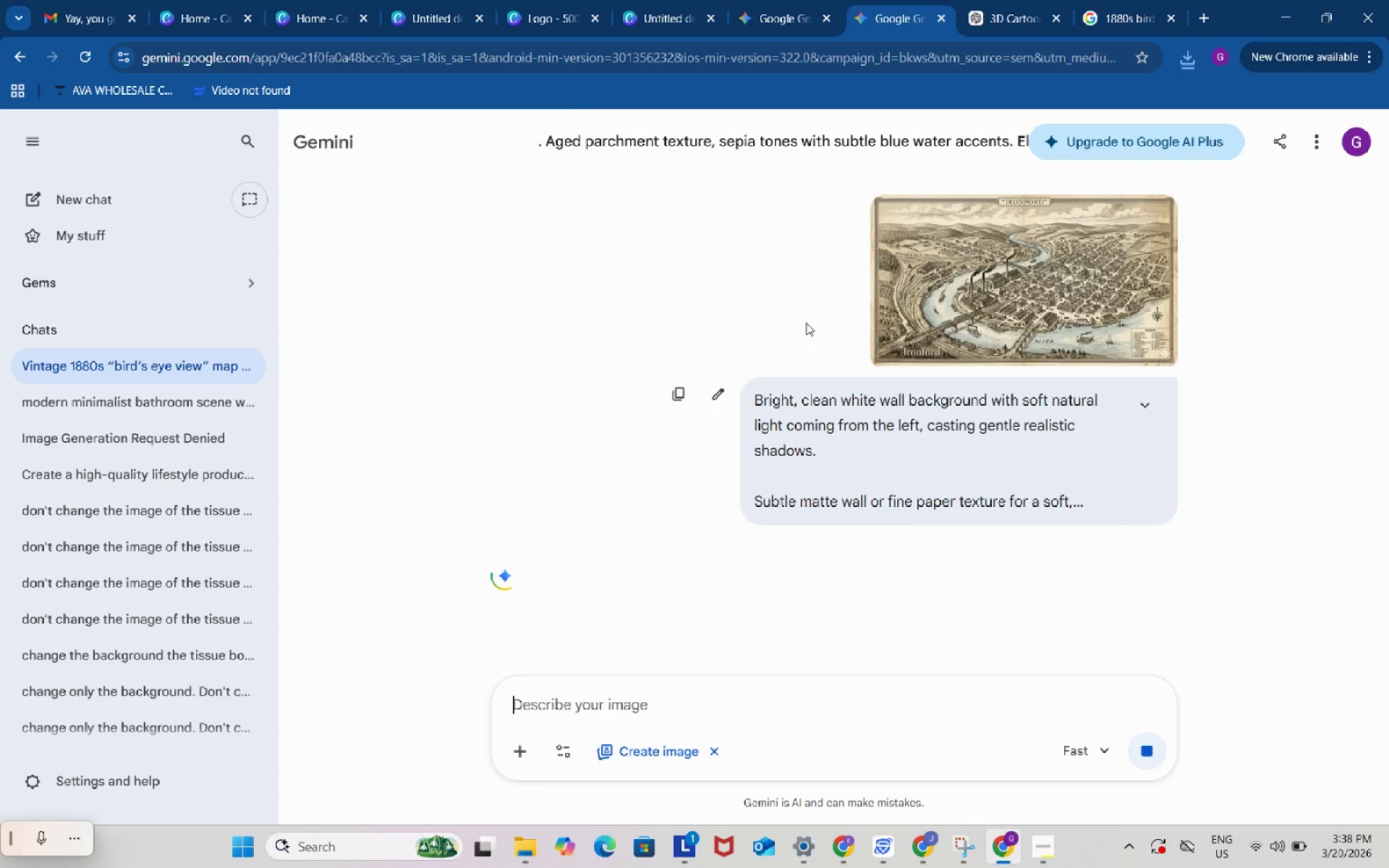 
left_click([434, 19])
 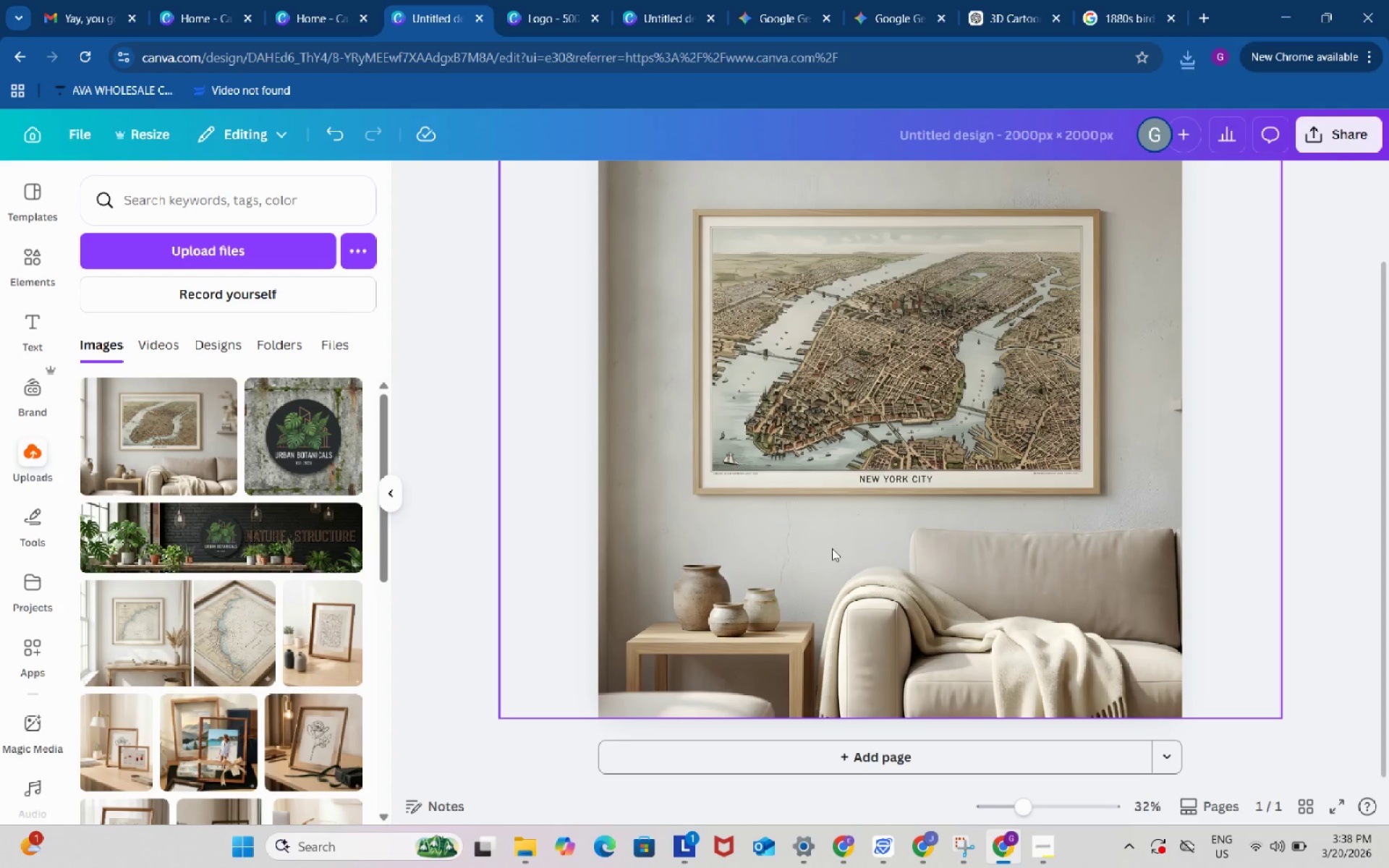 
scroll: coordinate [844, 569], scroll_direction: up, amount: 2.0
 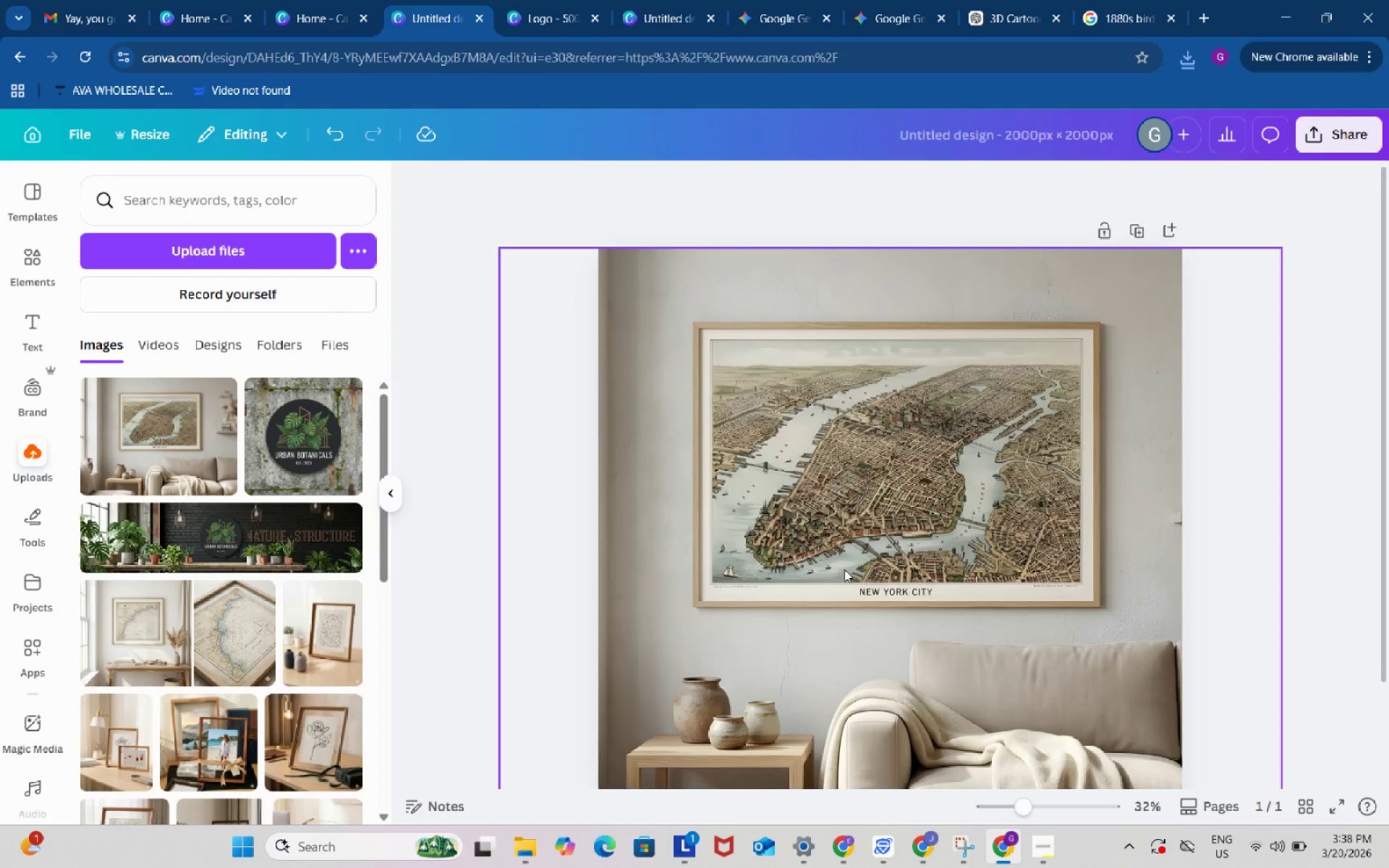 
scroll: coordinate [844, 569], scroll_direction: down, amount: 1.0
 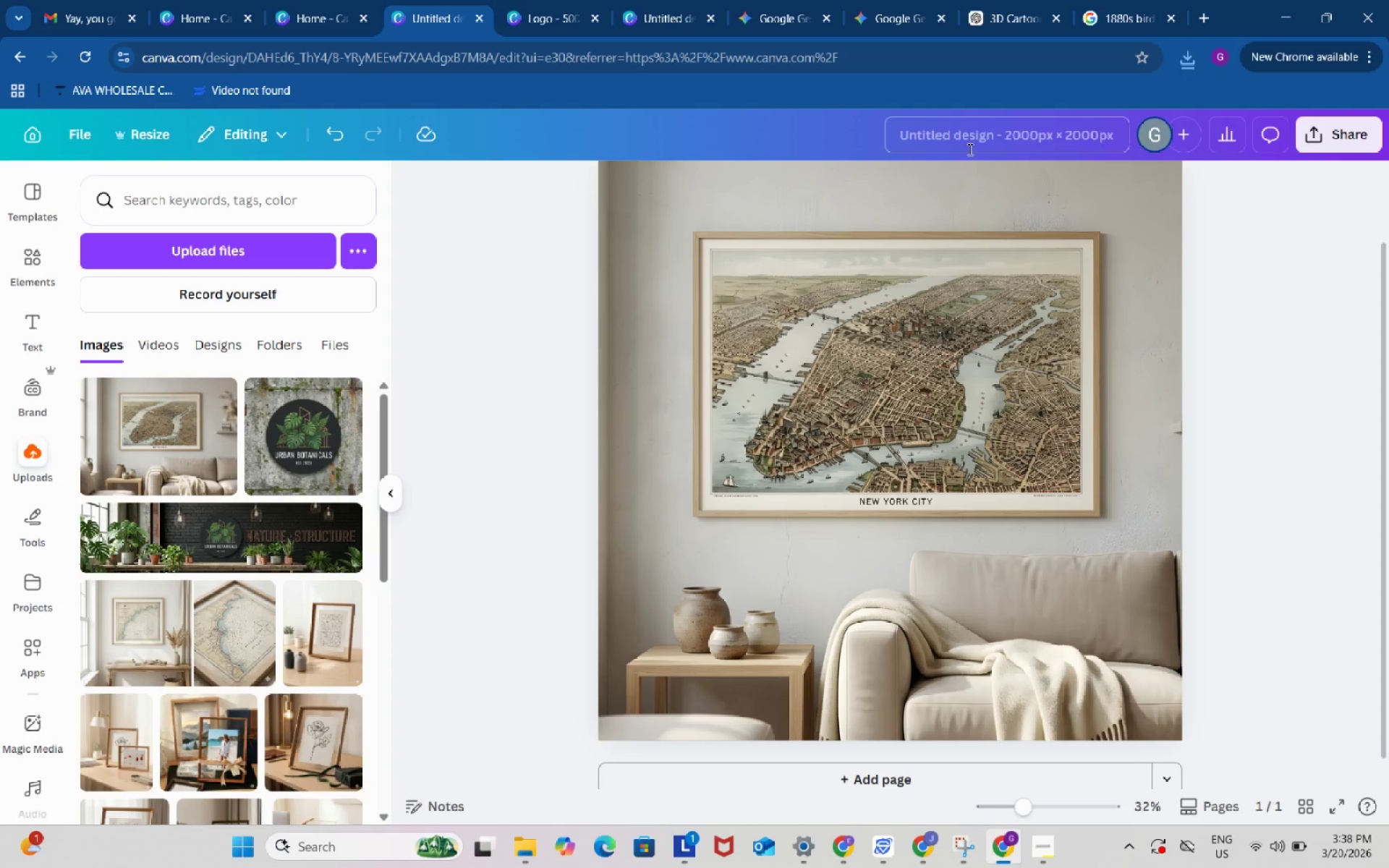 
left_click([970, 137])
 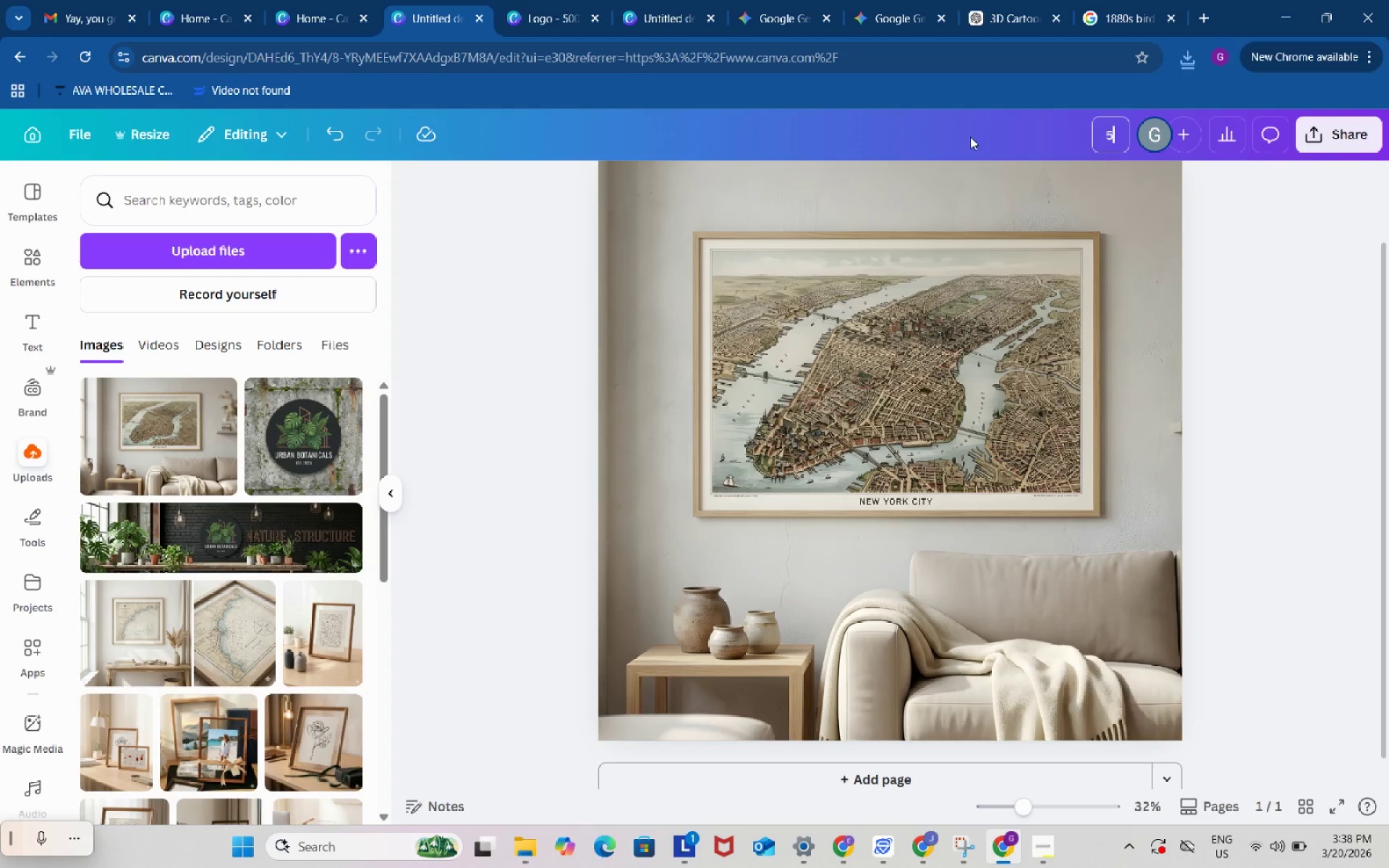 
type(5 Thumbnails)
 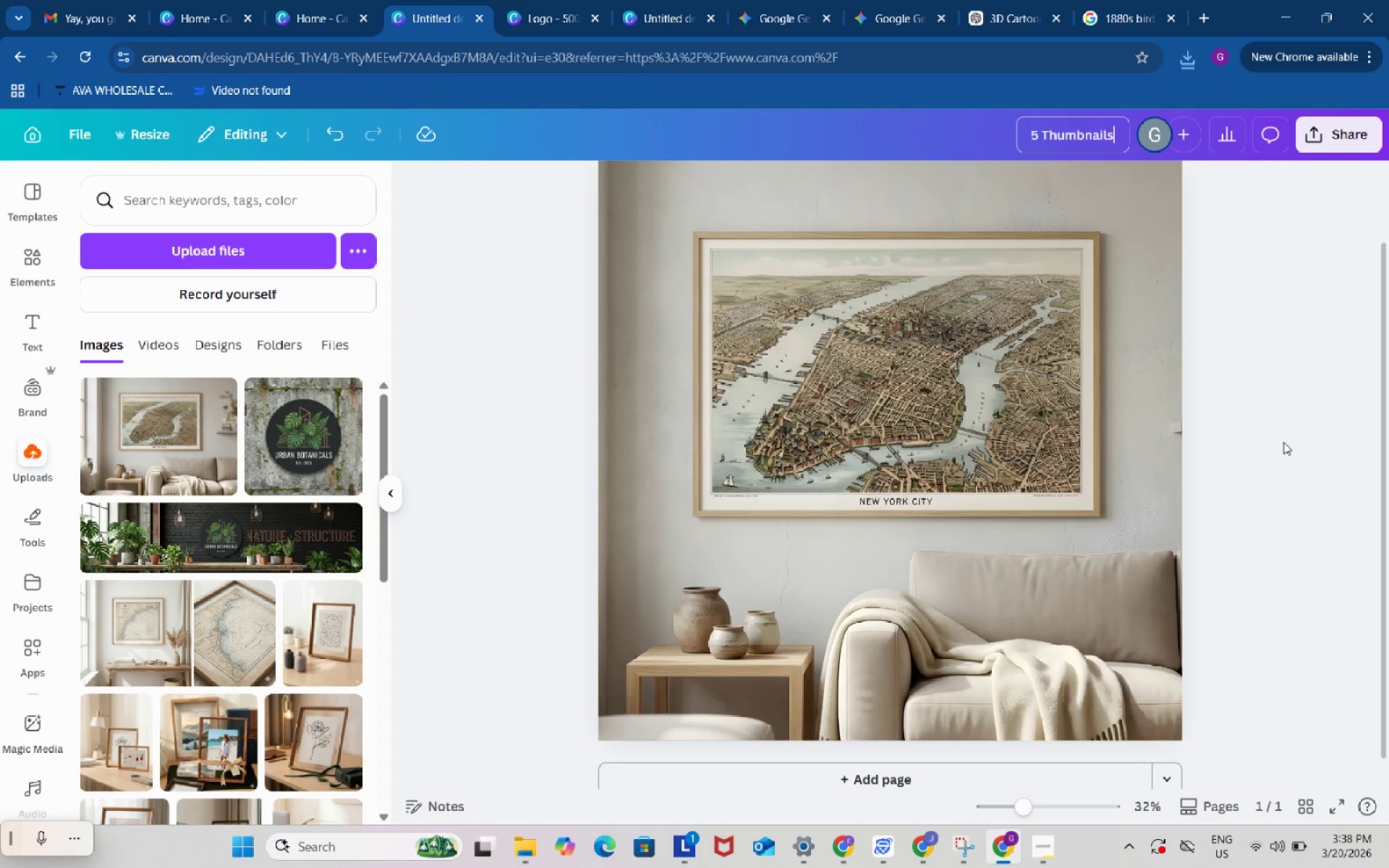 
left_click([1289, 440])
 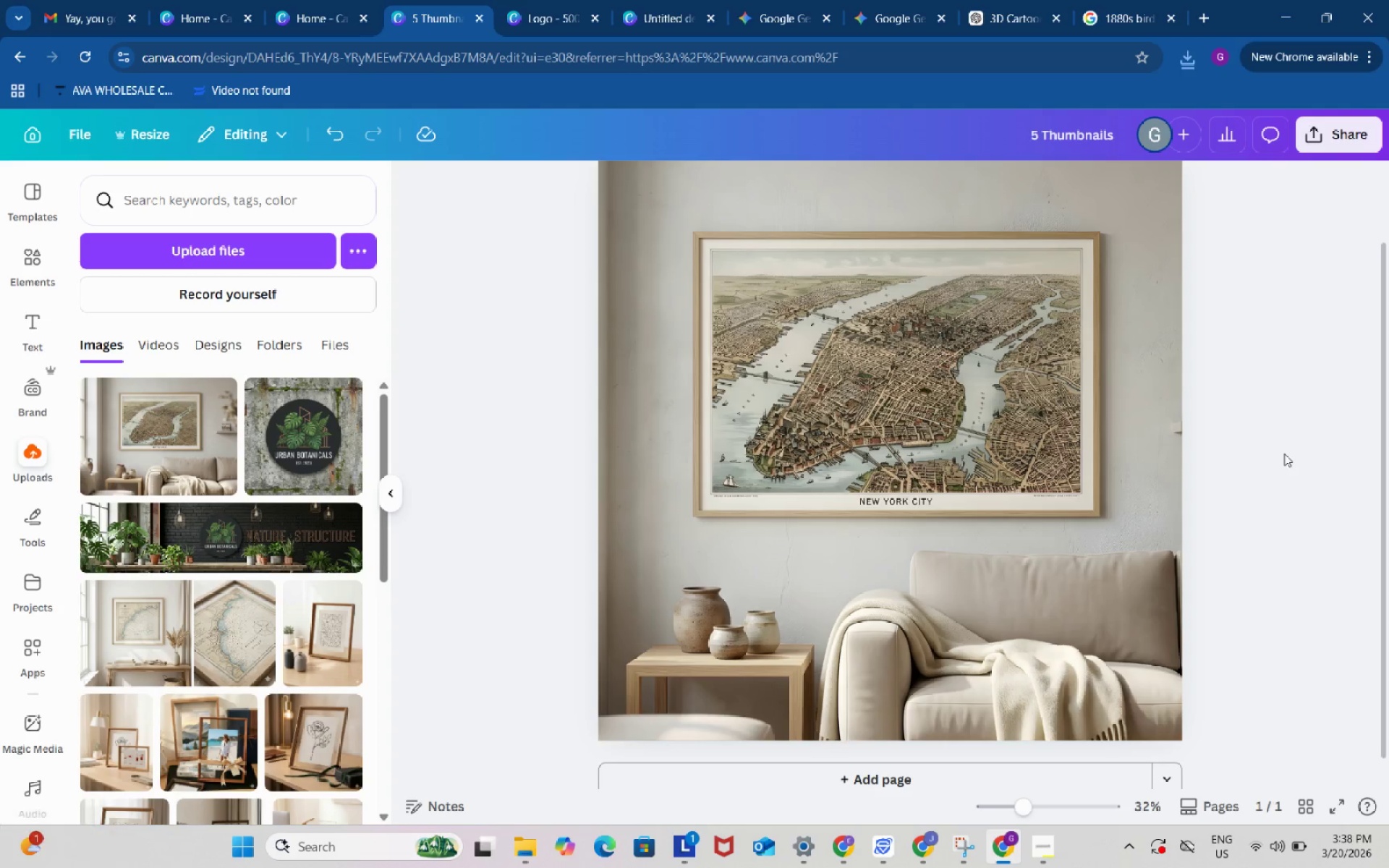 
scroll: coordinate [1279, 465], scroll_direction: down, amount: 3.0
 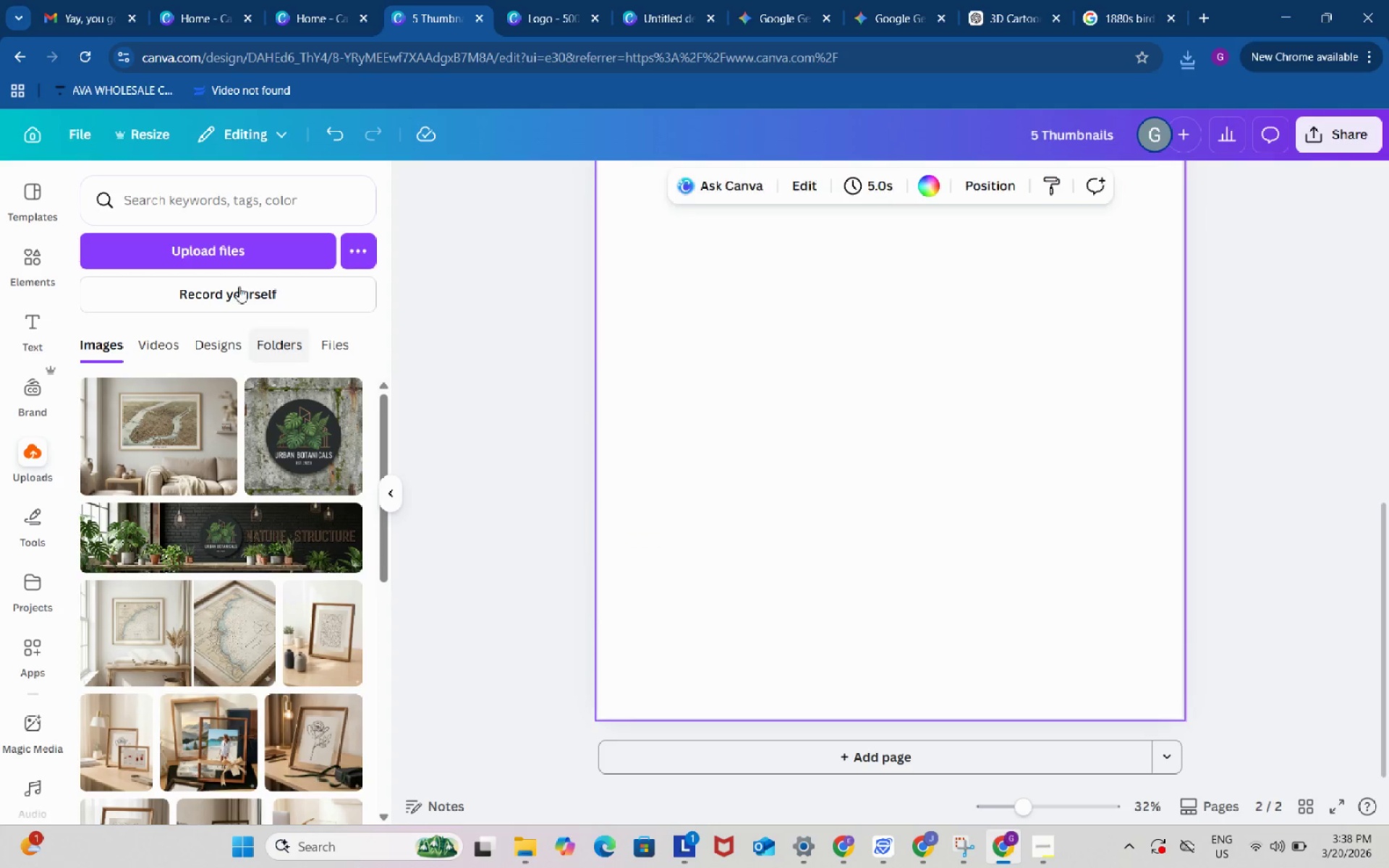 
left_click([224, 248])
 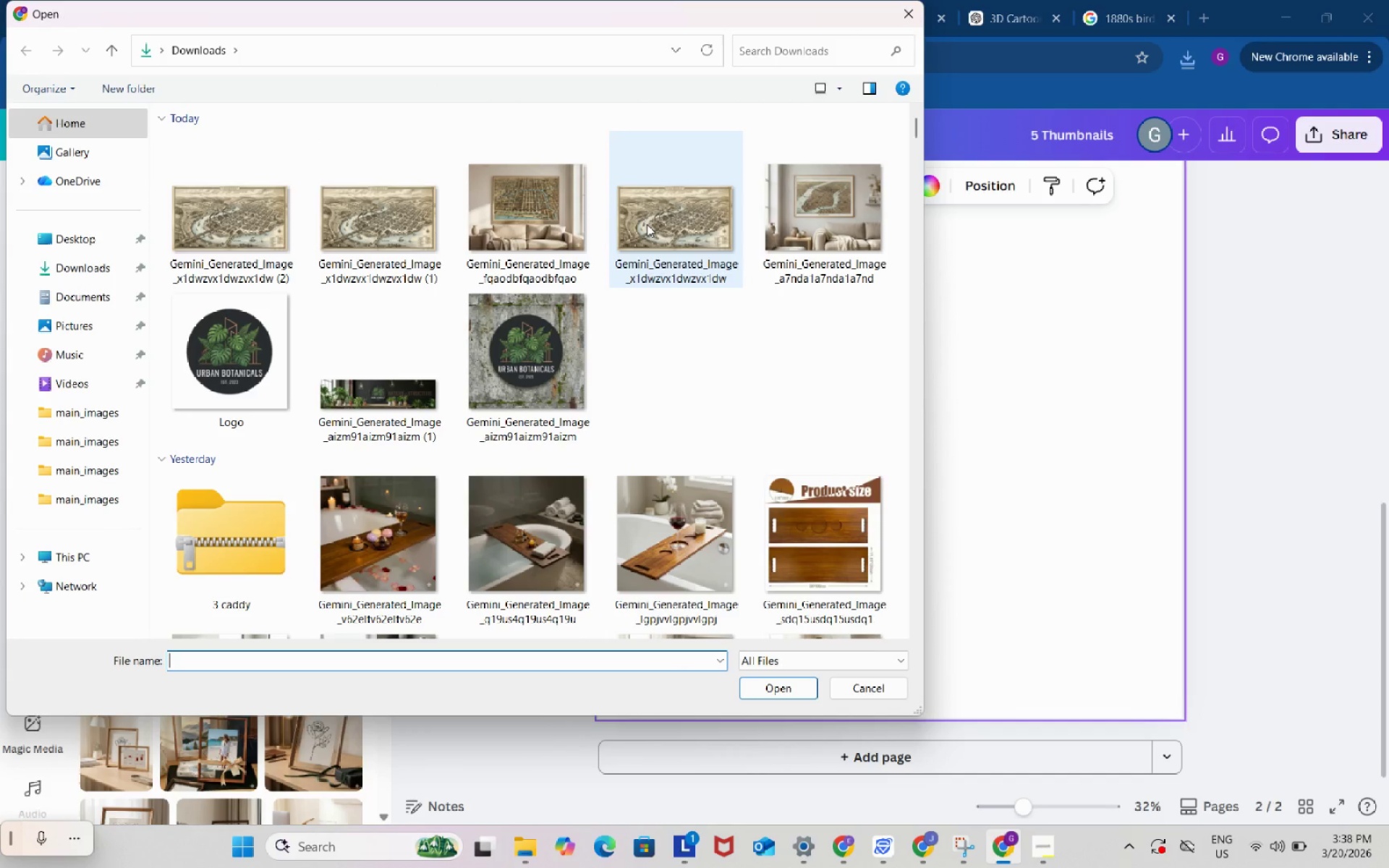 
left_click([544, 216])
 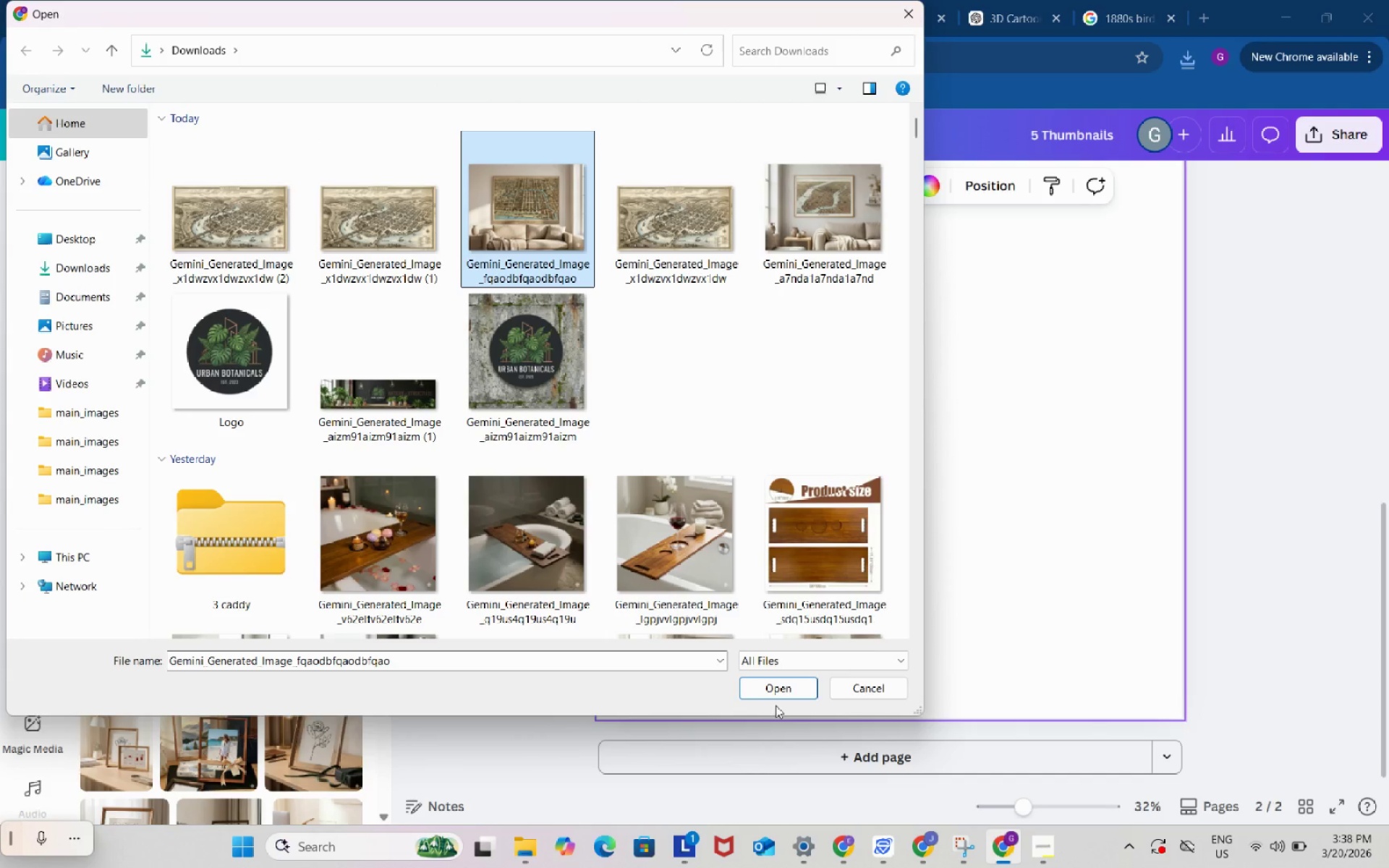 
left_click([776, 688])
 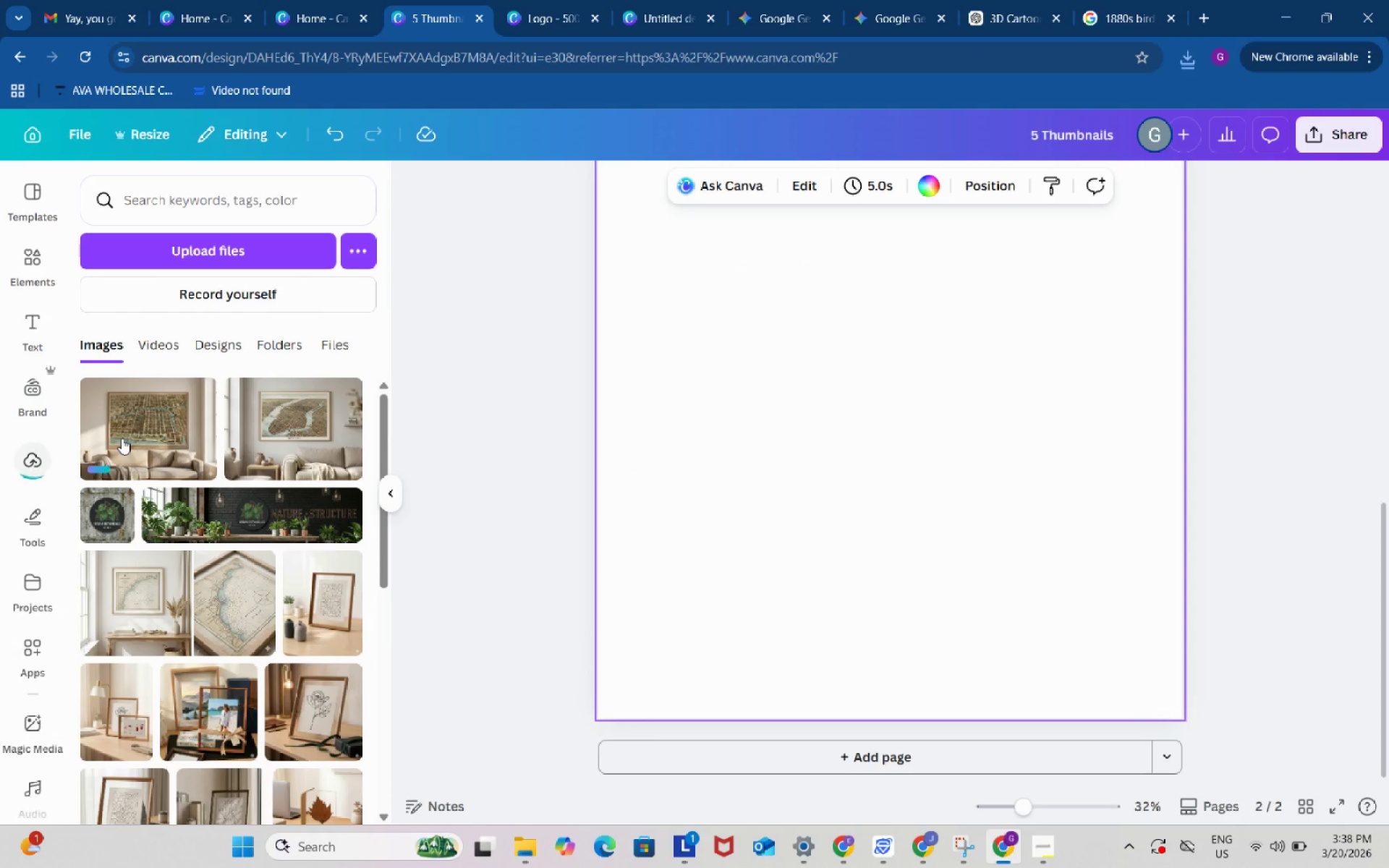 
left_click([125, 433])
 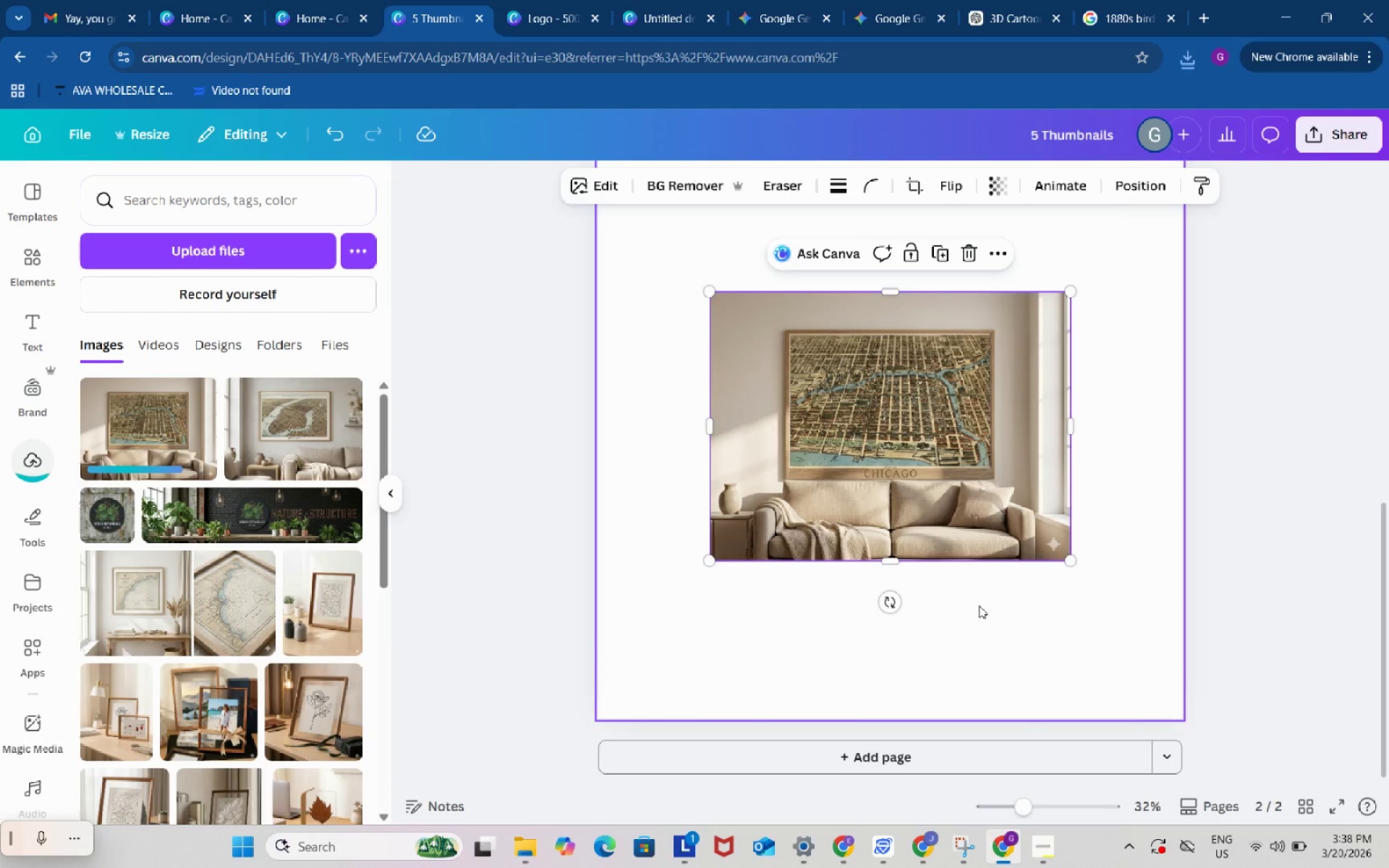 
scroll: coordinate [979, 607], scroll_direction: up, amount: 1.0
 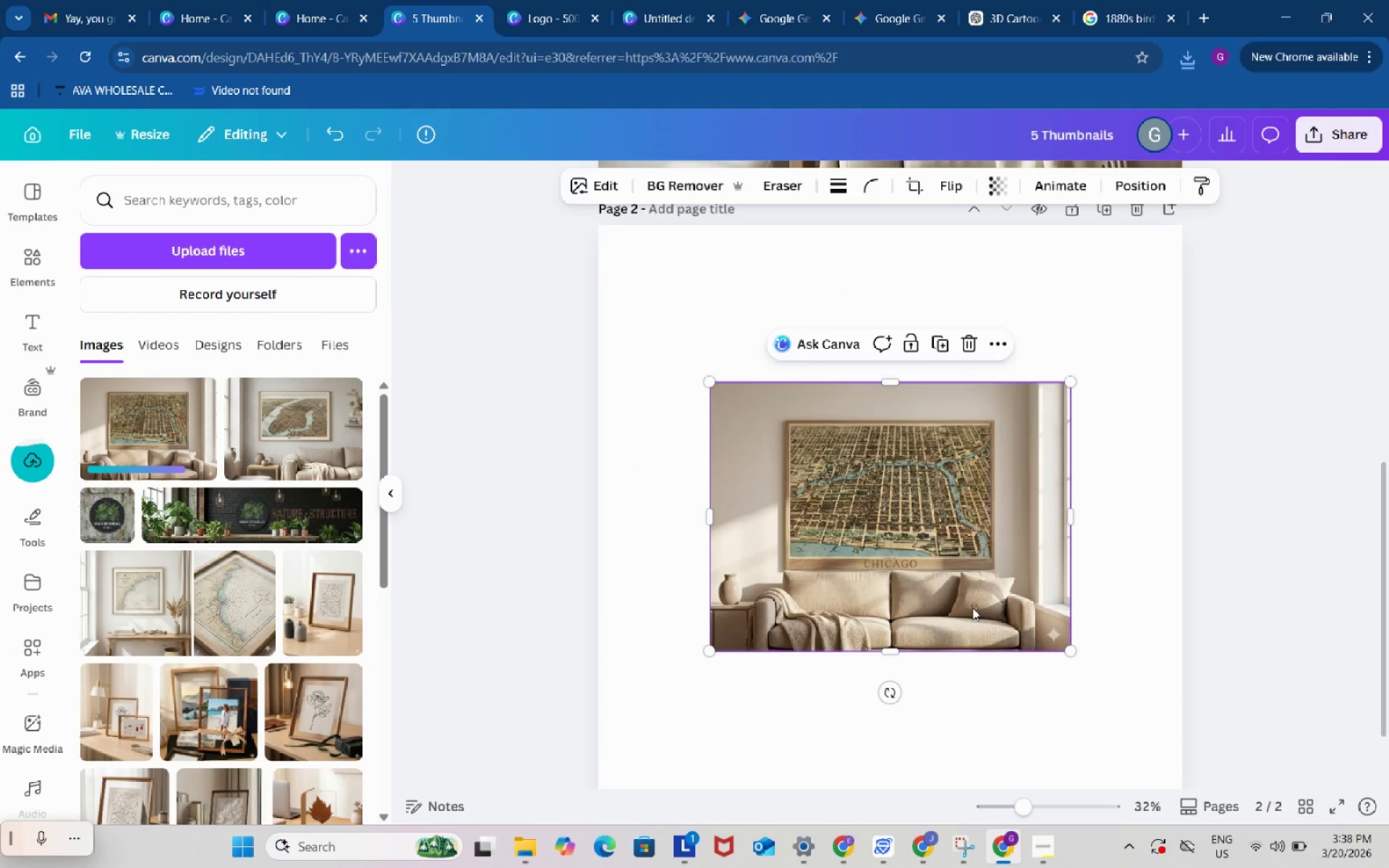 
left_click_drag(start_coordinate=[970, 607], to_coordinate=[857, 448])
 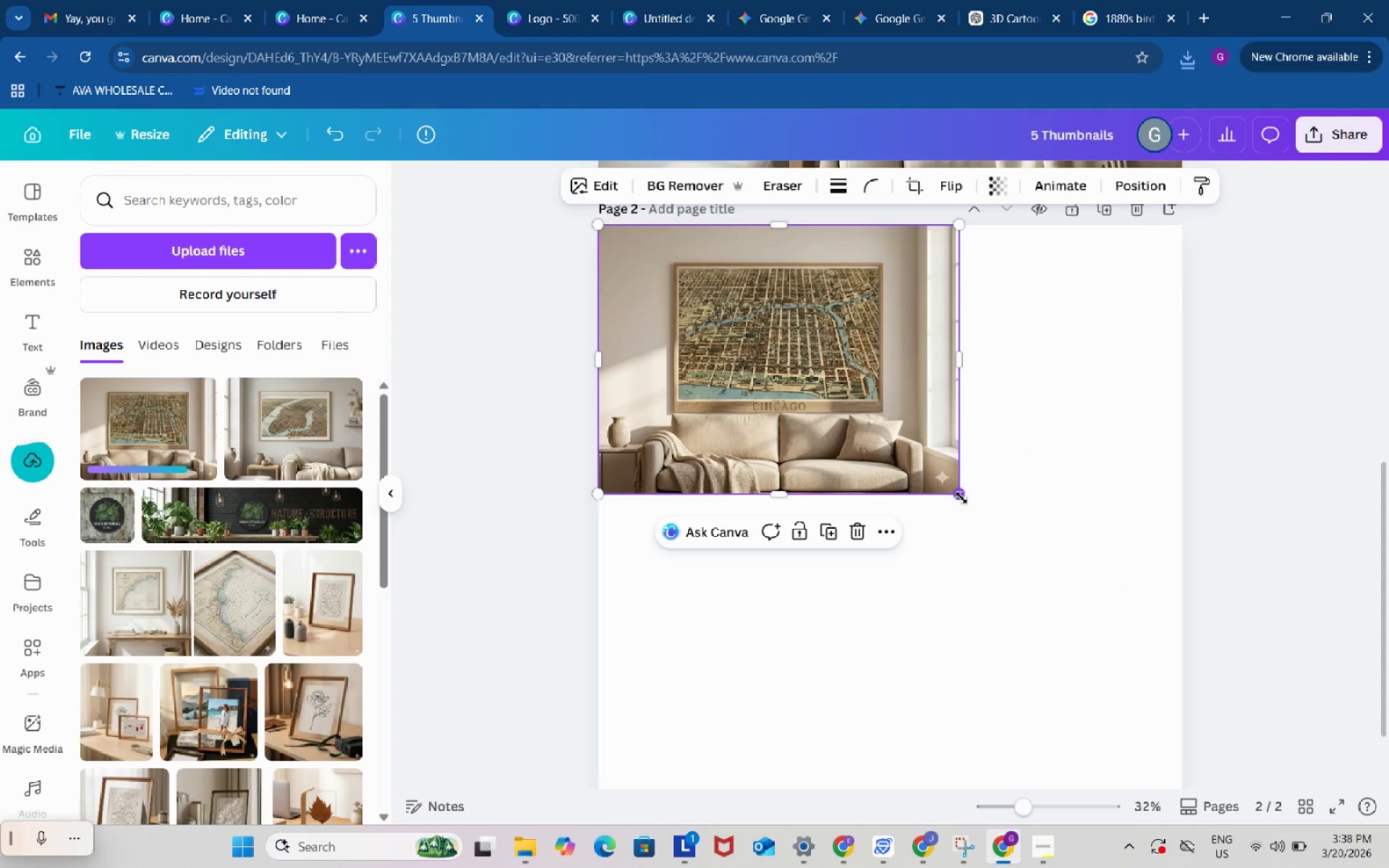 
left_click_drag(start_coordinate=[961, 498], to_coordinate=[1177, 716])
 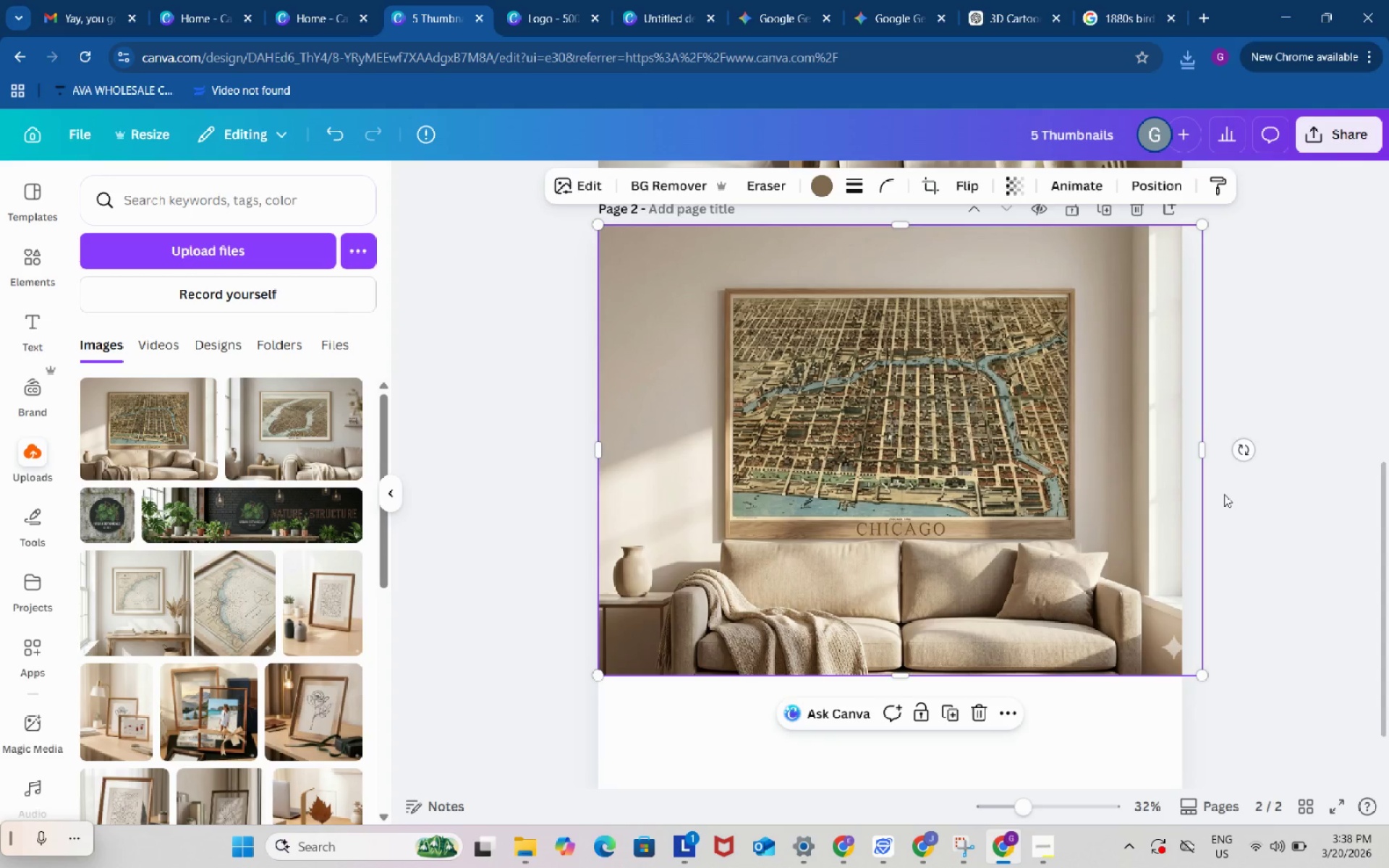 
scroll: coordinate [1224, 494], scroll_direction: down, amount: 2.0
 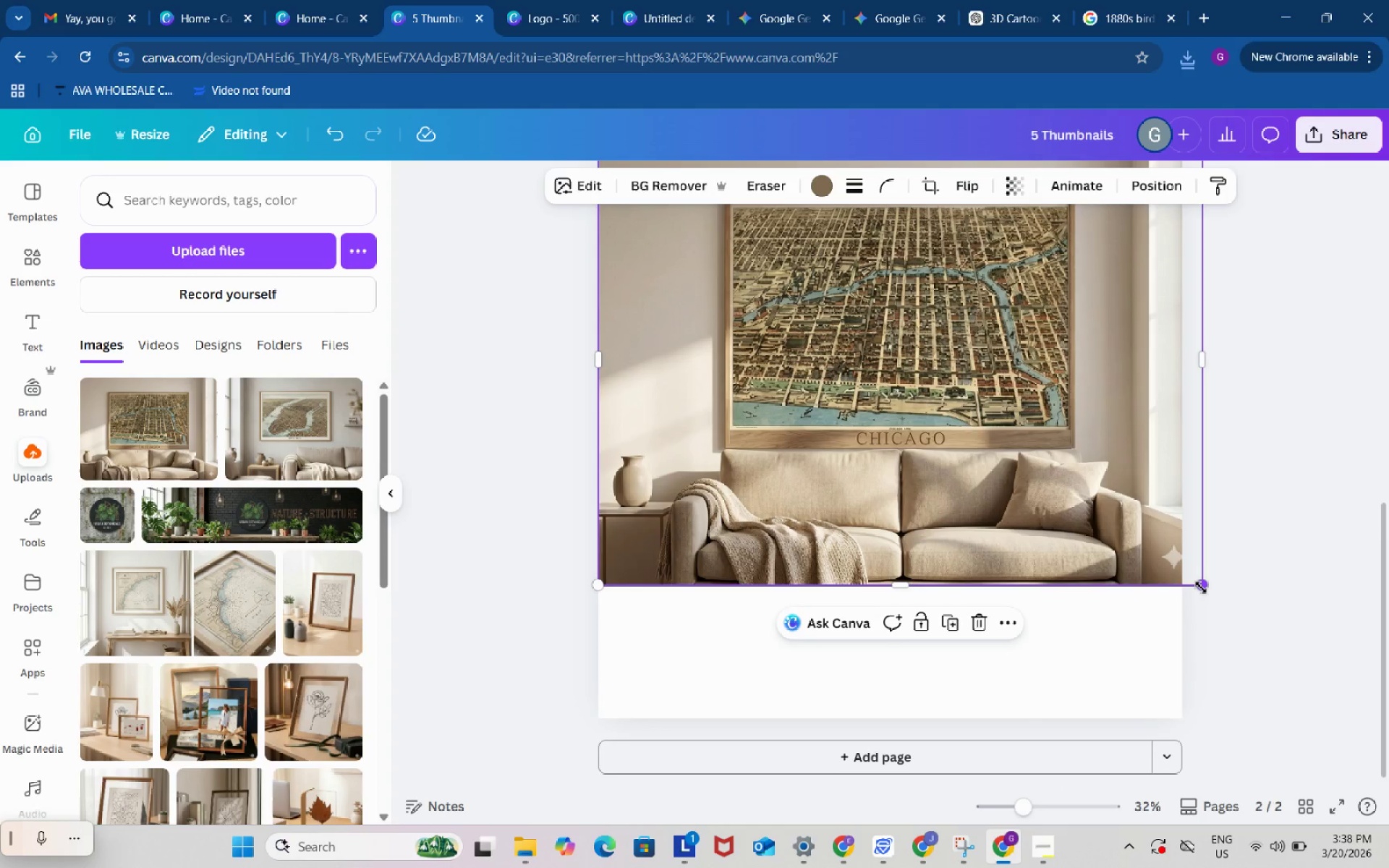 
left_click_drag(start_coordinate=[1201, 587], to_coordinate=[1224, 605])
 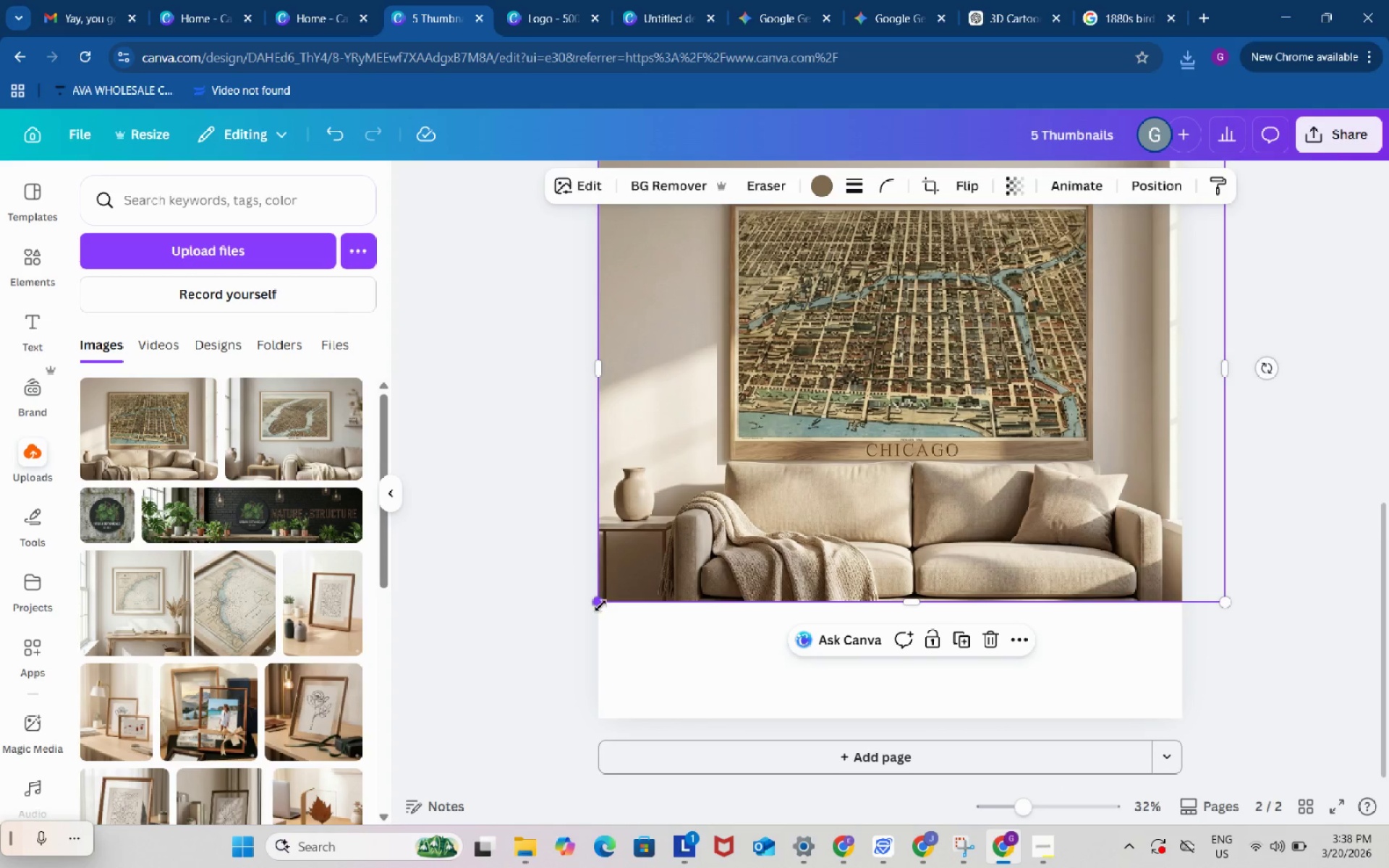 
left_click_drag(start_coordinate=[600, 604], to_coordinate=[396, 650])
 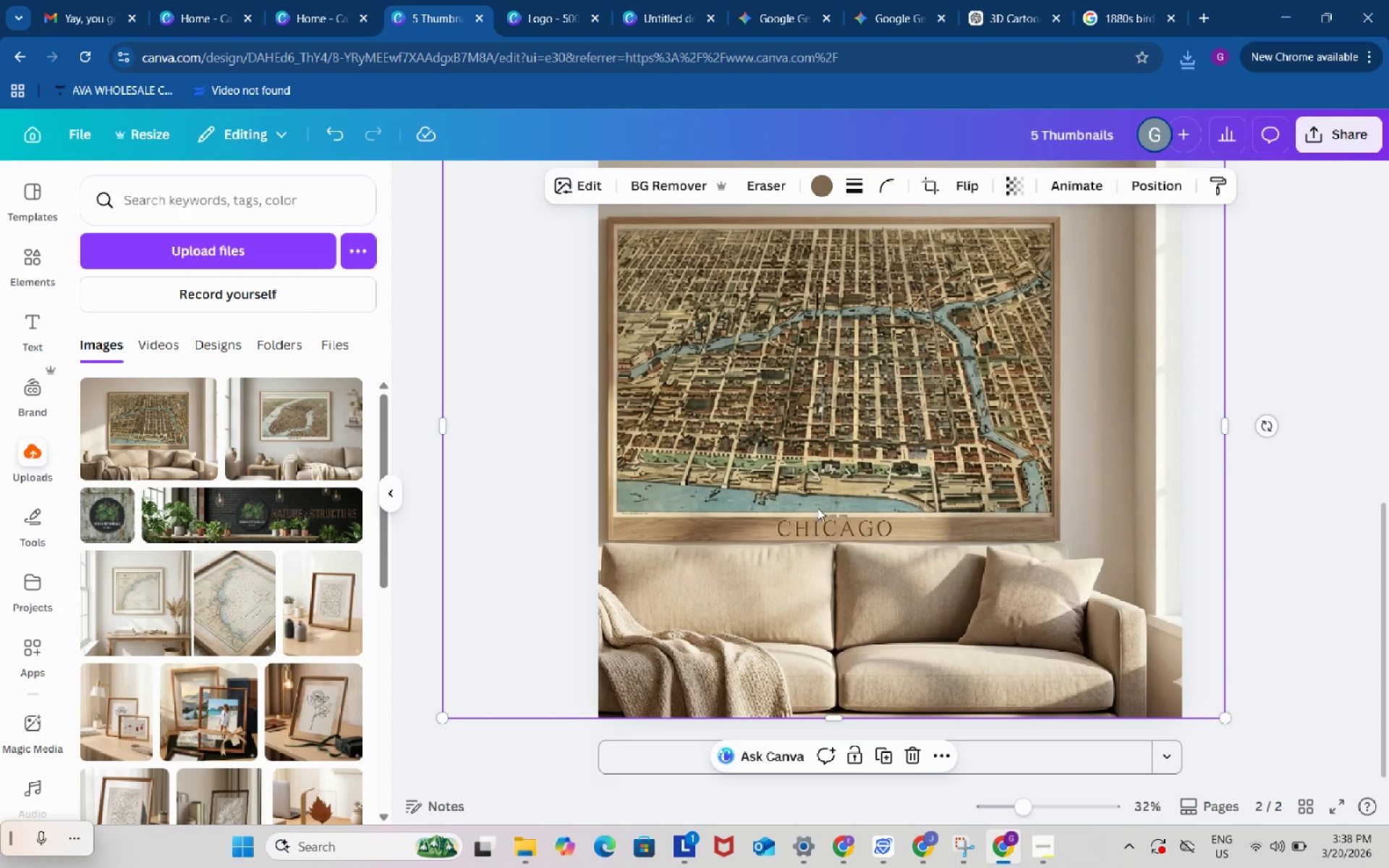 
left_click_drag(start_coordinate=[814, 509], to_coordinate=[862, 508])
 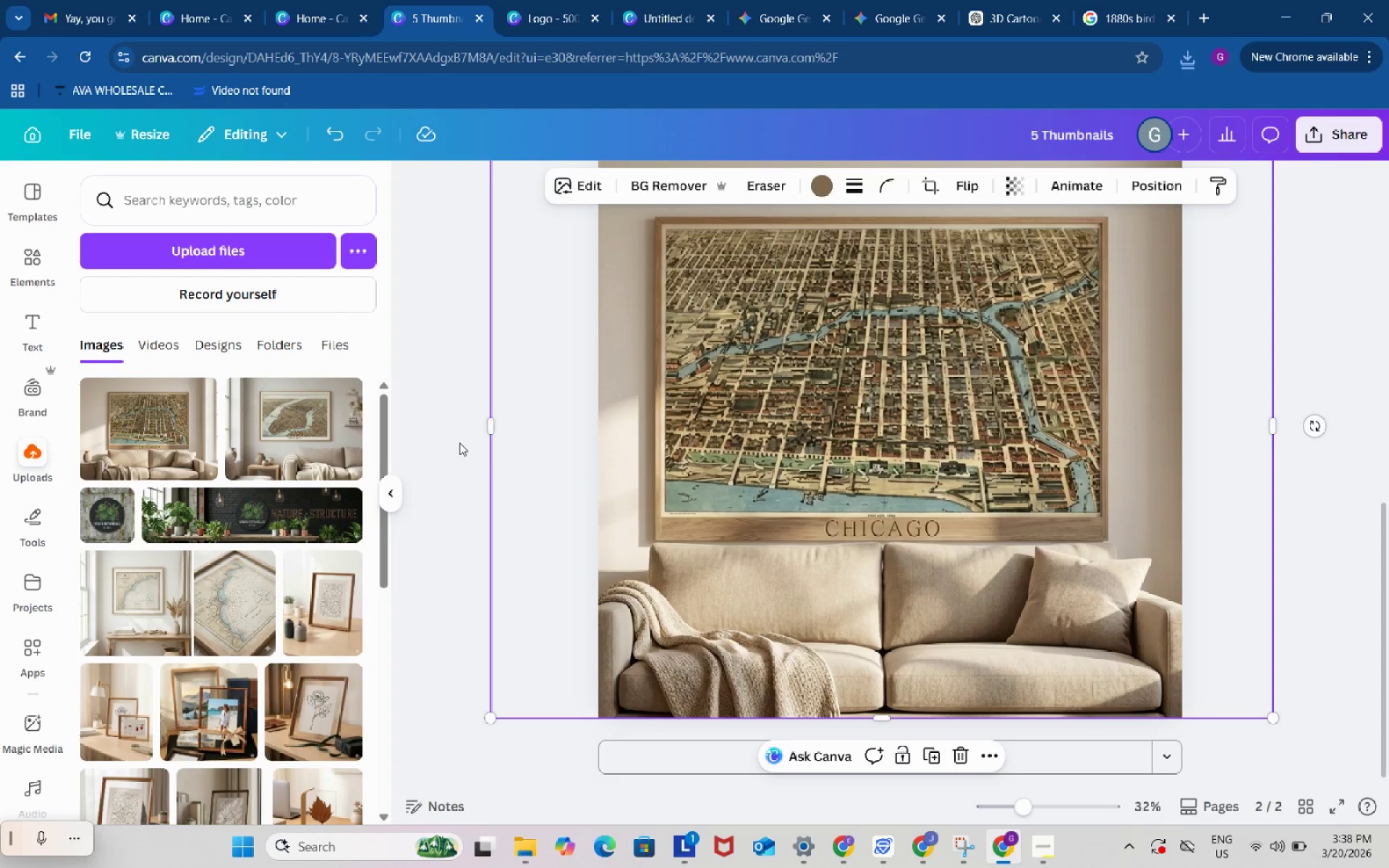 
left_click([456, 441])
 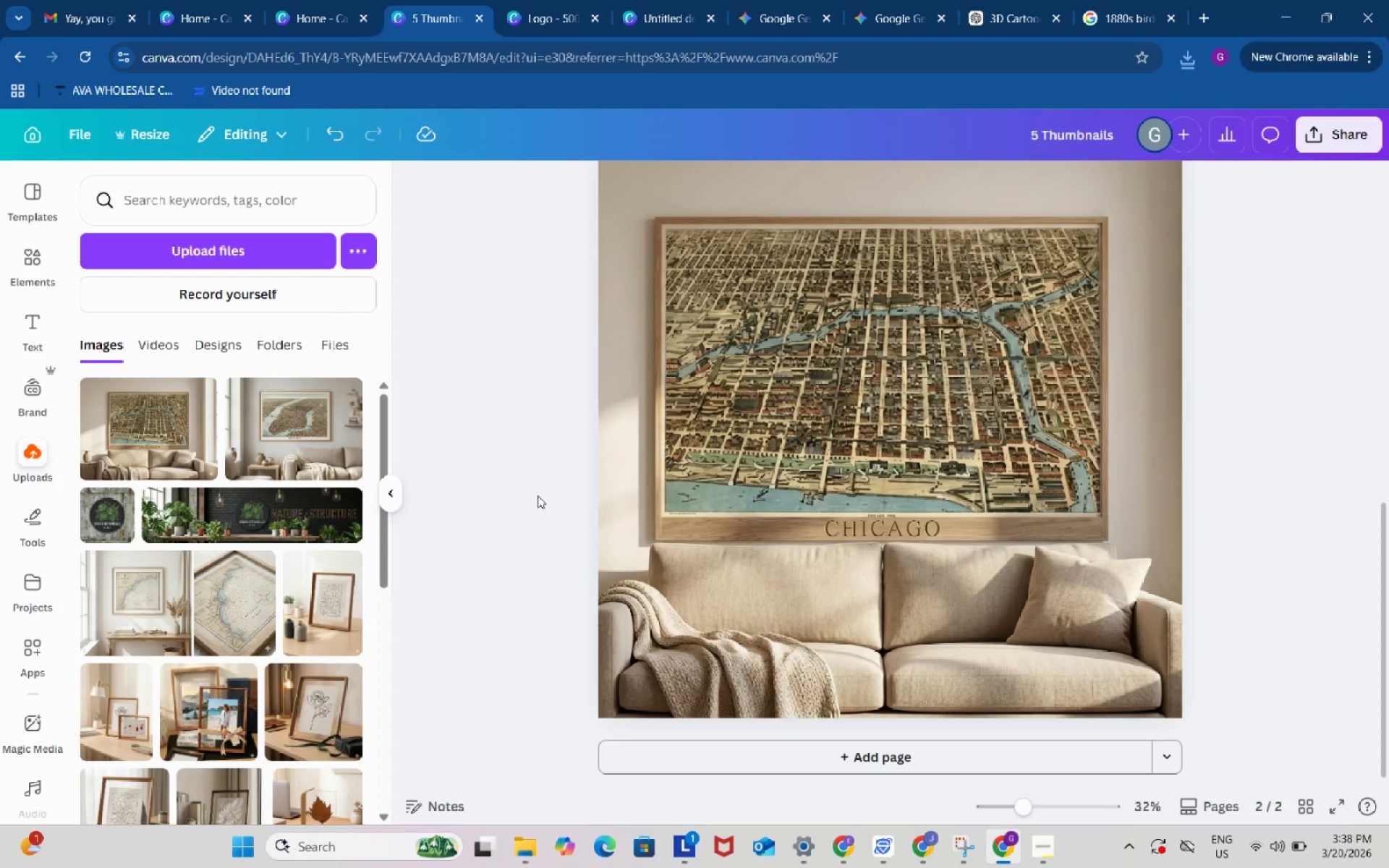 
scroll: coordinate [538, 495], scroll_direction: up, amount: 2.0
 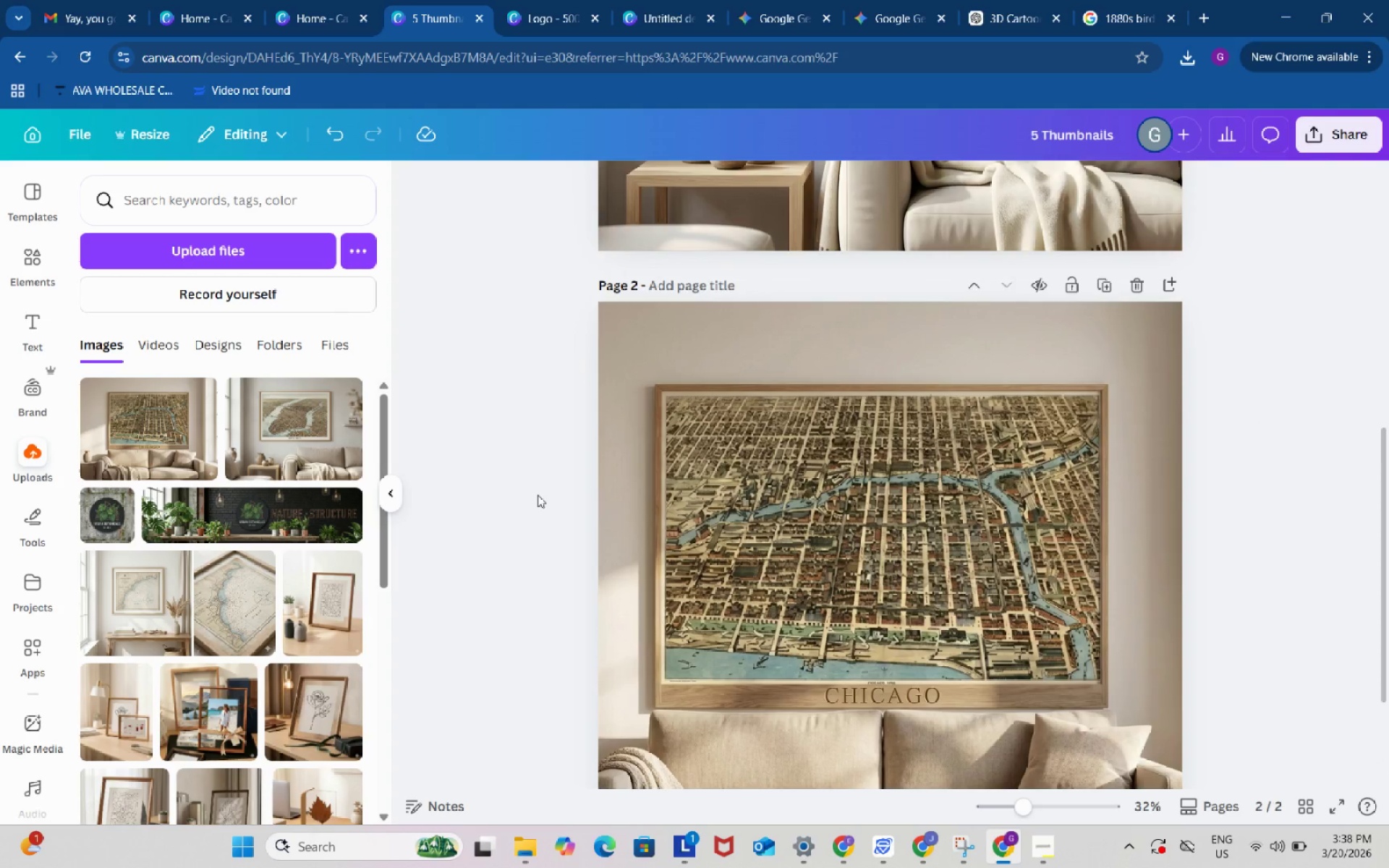 
scroll: coordinate [538, 495], scroll_direction: down, amount: 1.0
 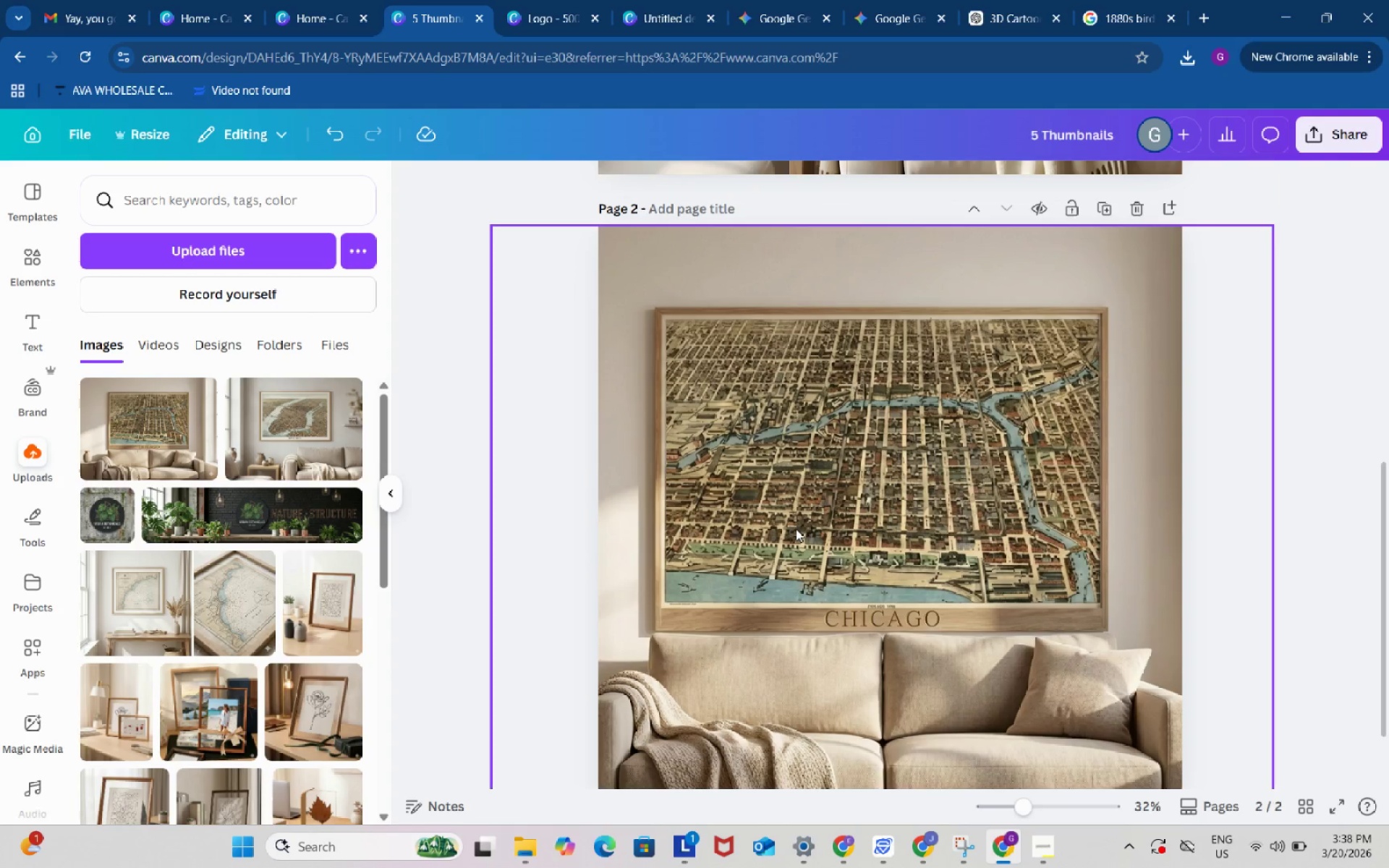 
left_click_drag(start_coordinate=[796, 529], to_coordinate=[820, 529])
 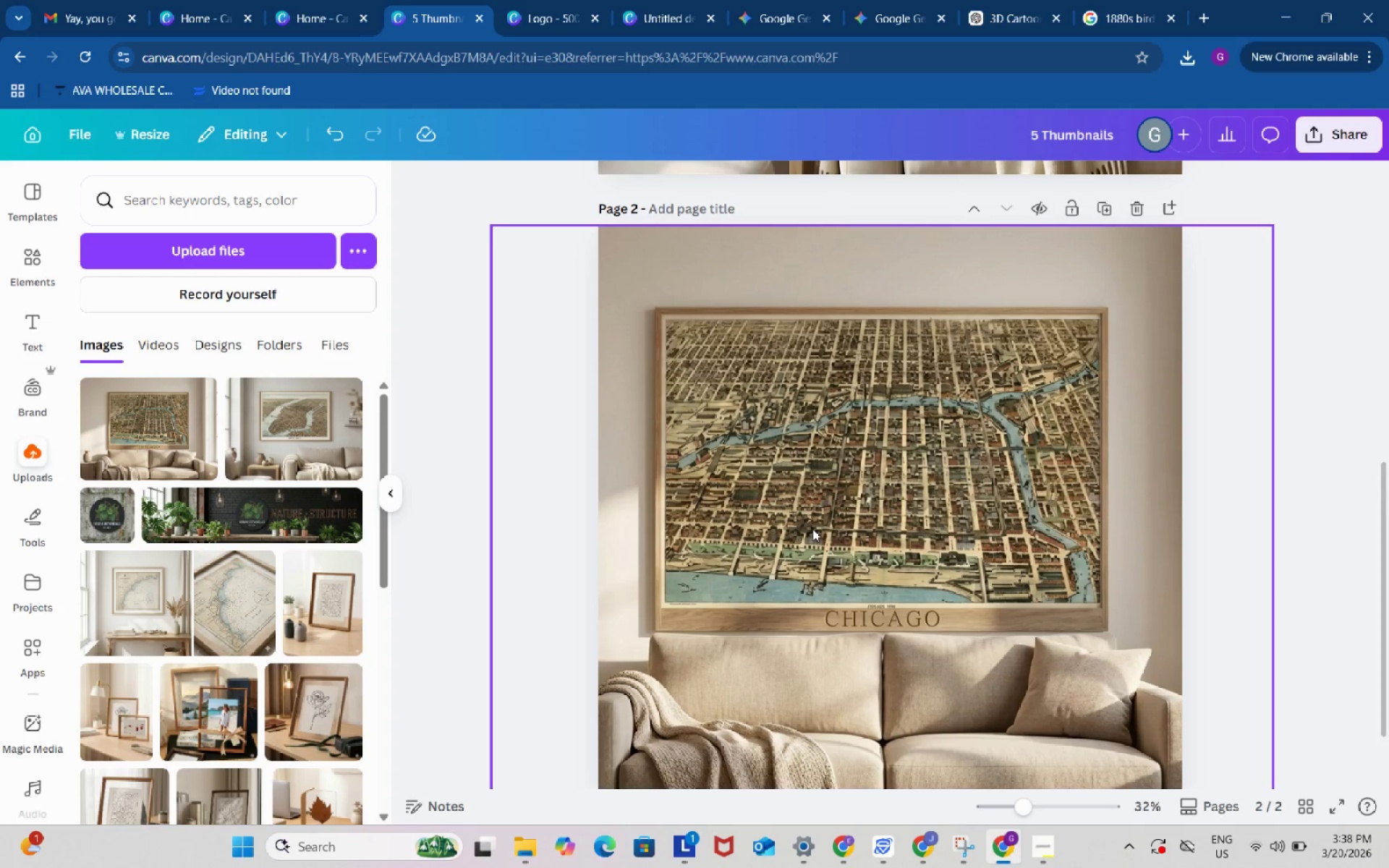 
left_click_drag(start_coordinate=[812, 529], to_coordinate=[834, 528])
 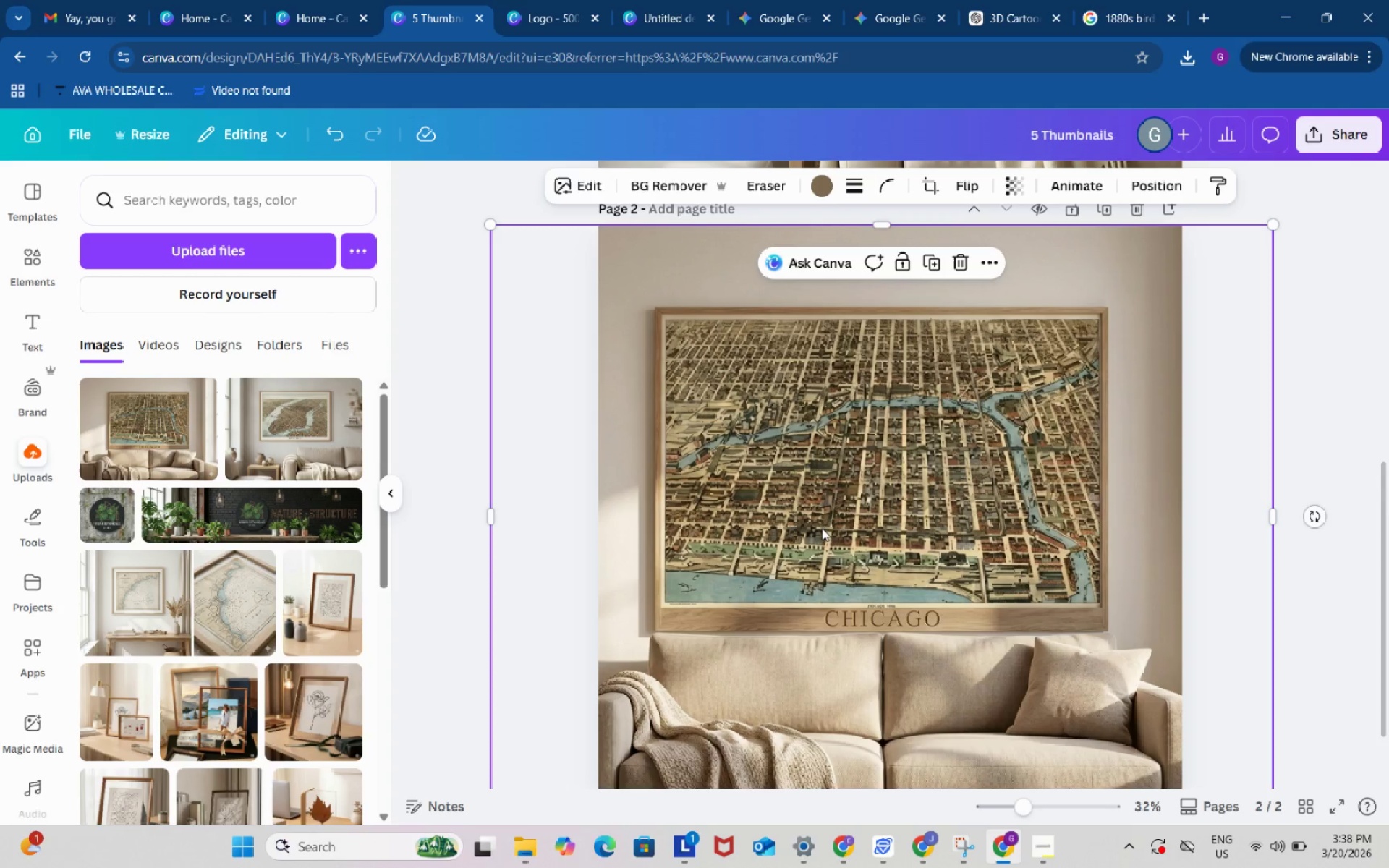 
left_click([822, 528])
 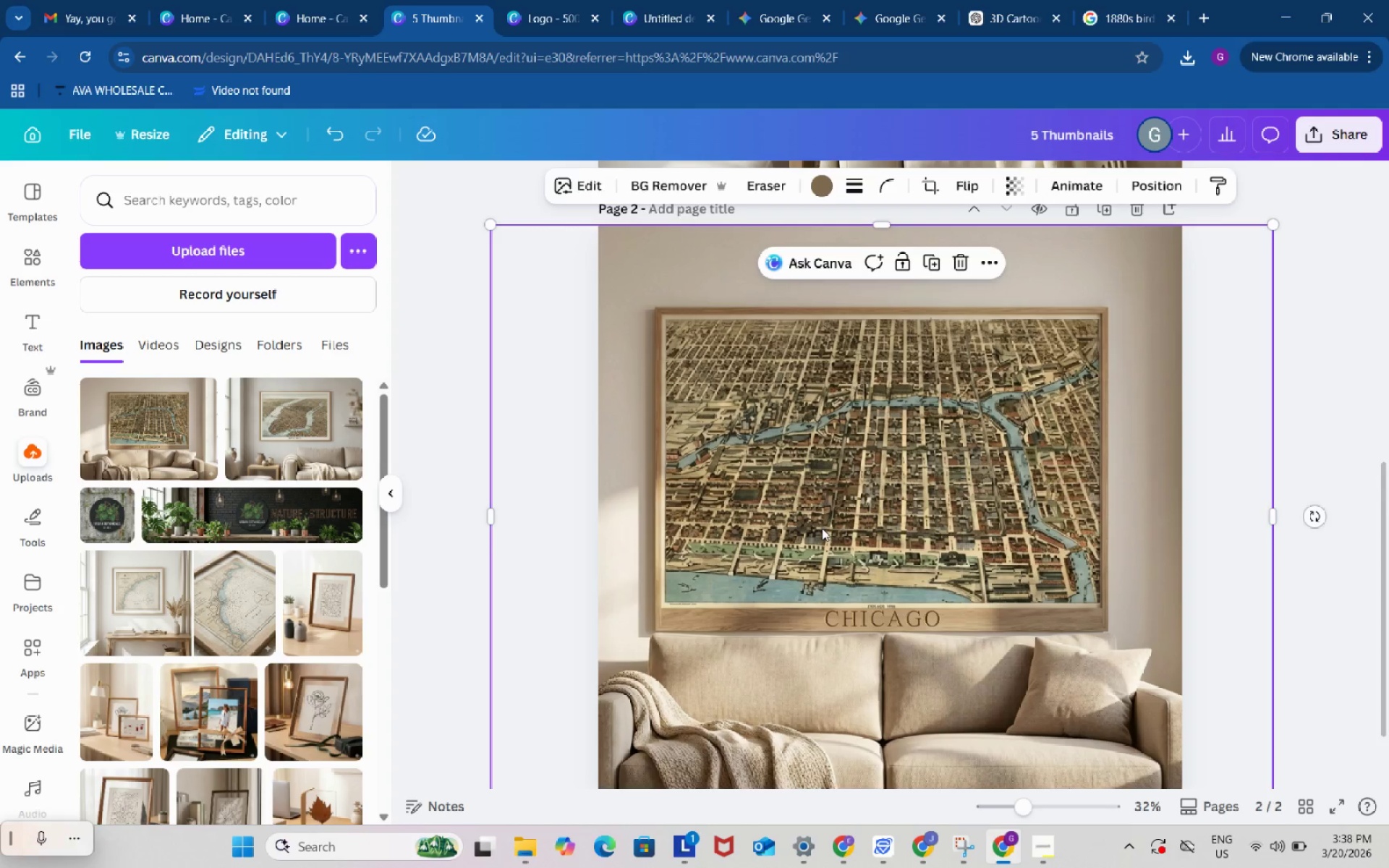 
left_click_drag(start_coordinate=[822, 528], to_coordinate=[836, 528])
 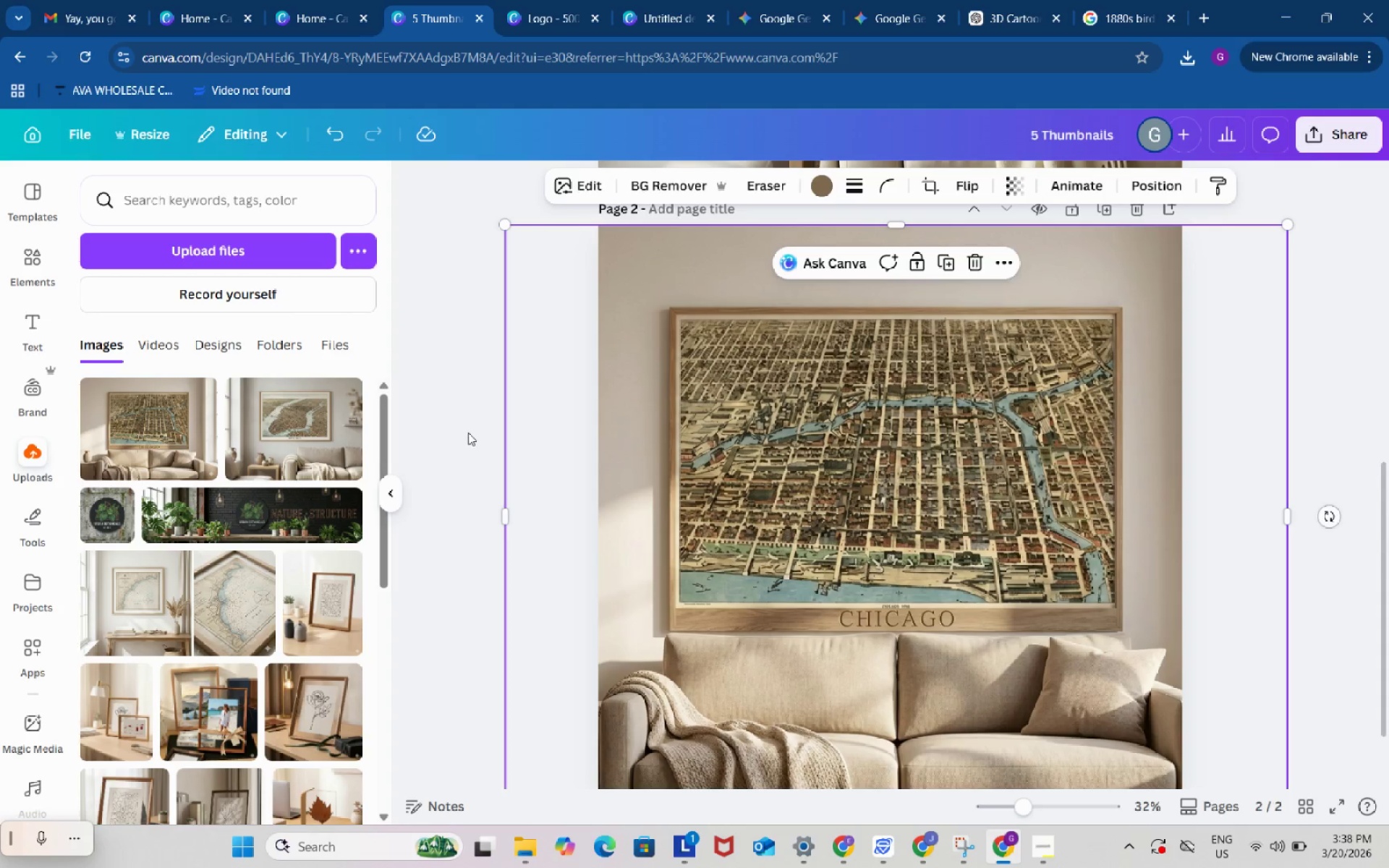 
left_click([468, 433])
 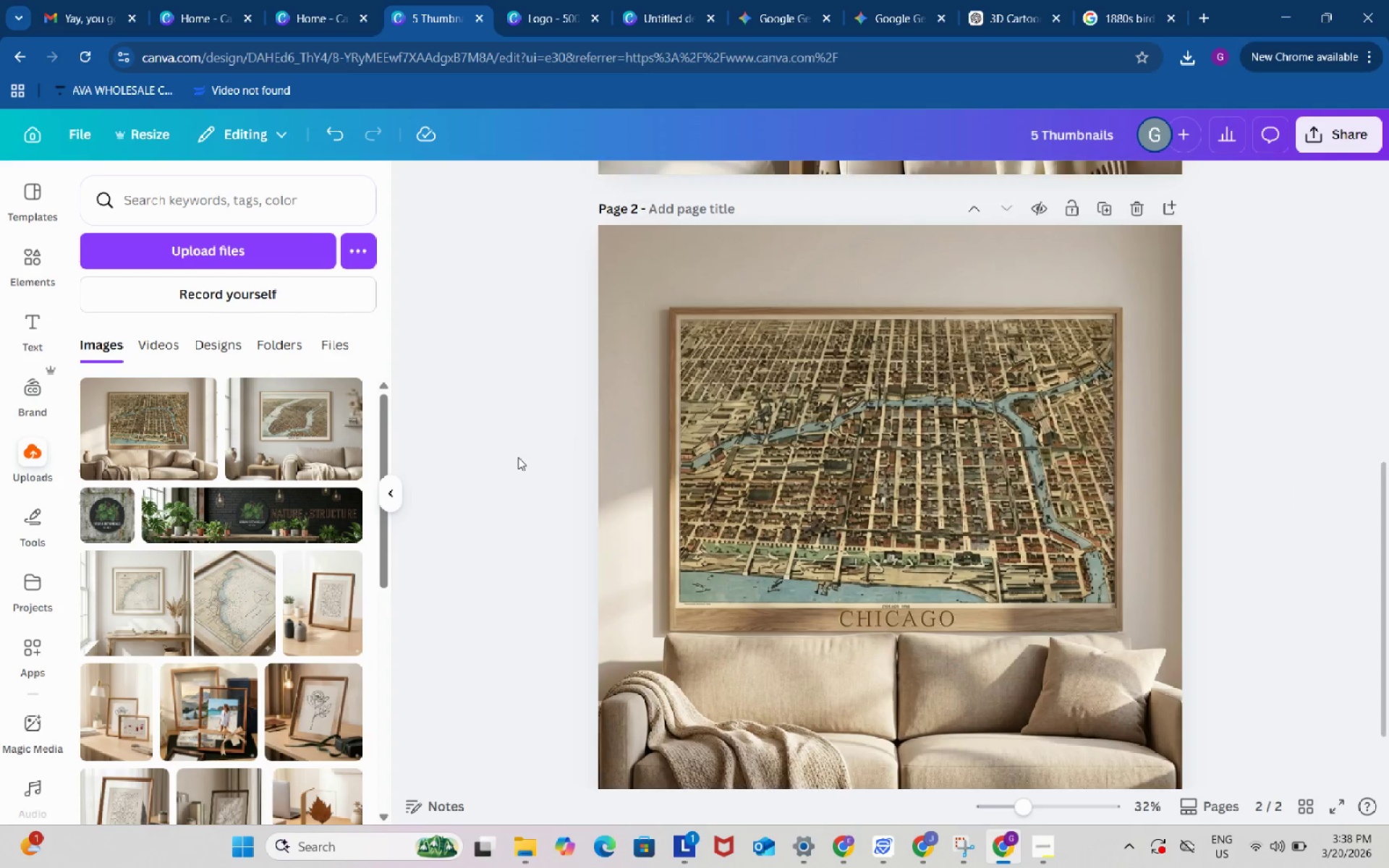 
scroll: coordinate [518, 457], scroll_direction: down, amount: 3.0
 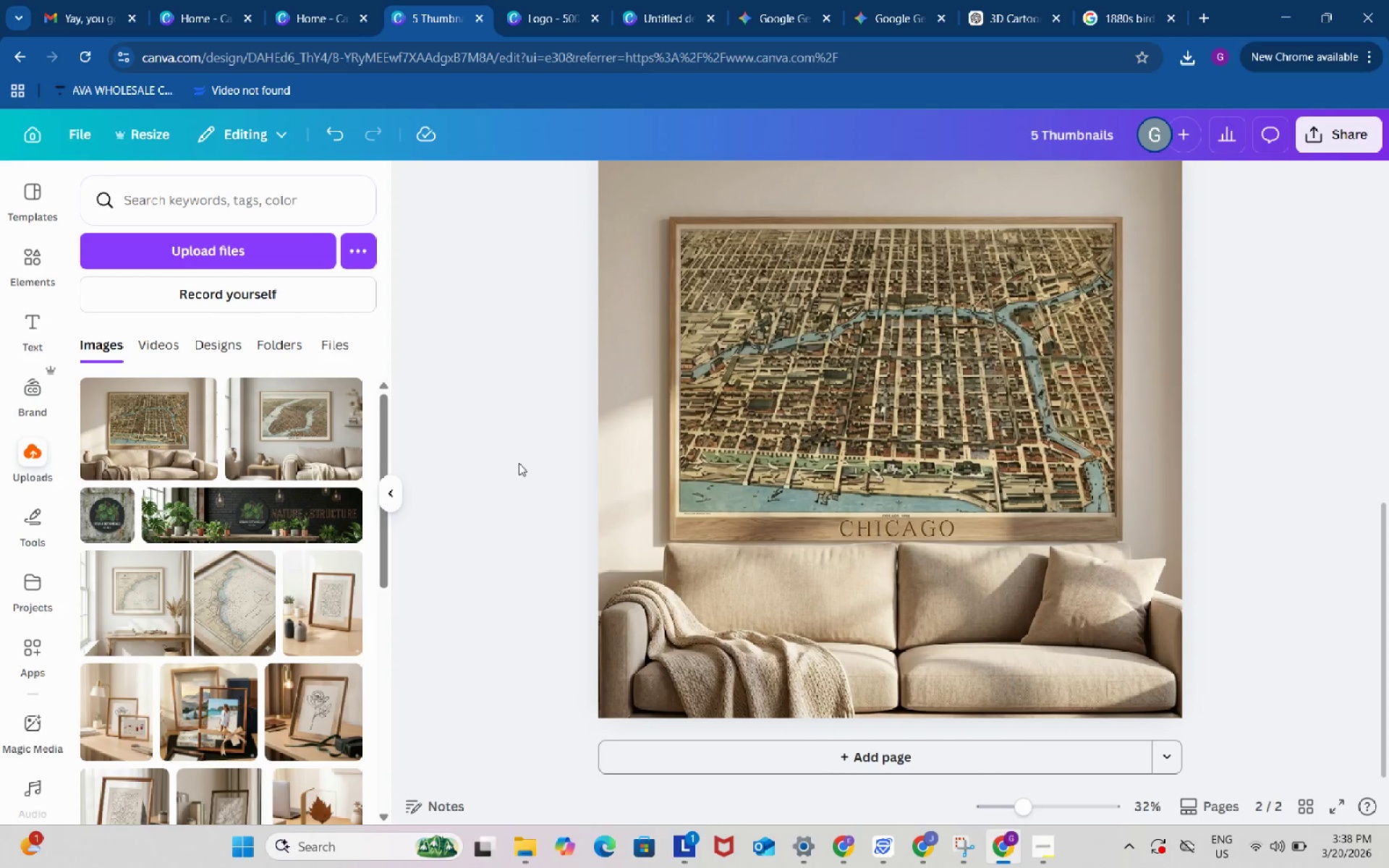 
left_click([715, 543])
 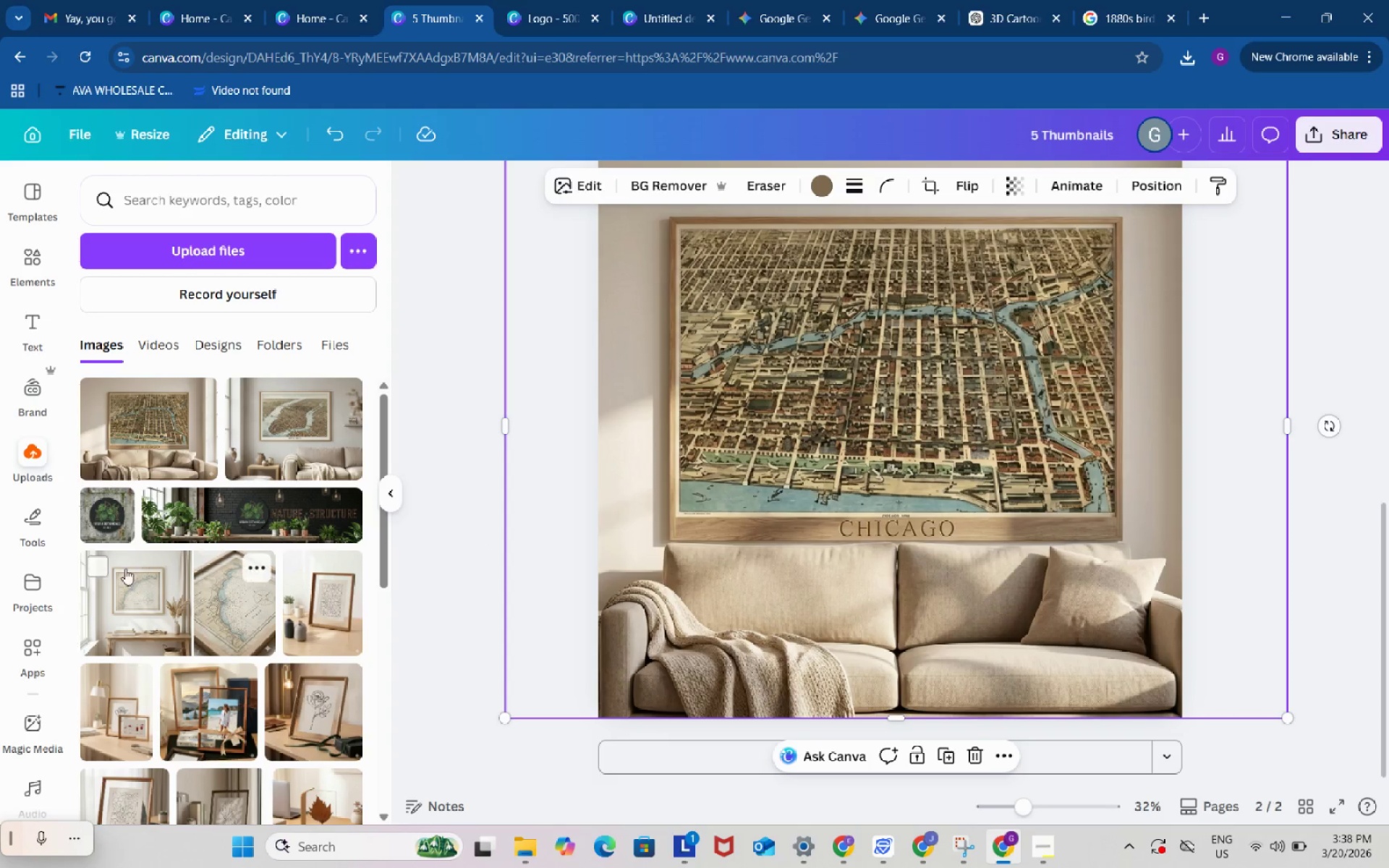 
scroll: coordinate [38, 673], scroll_direction: down, amount: 4.0
 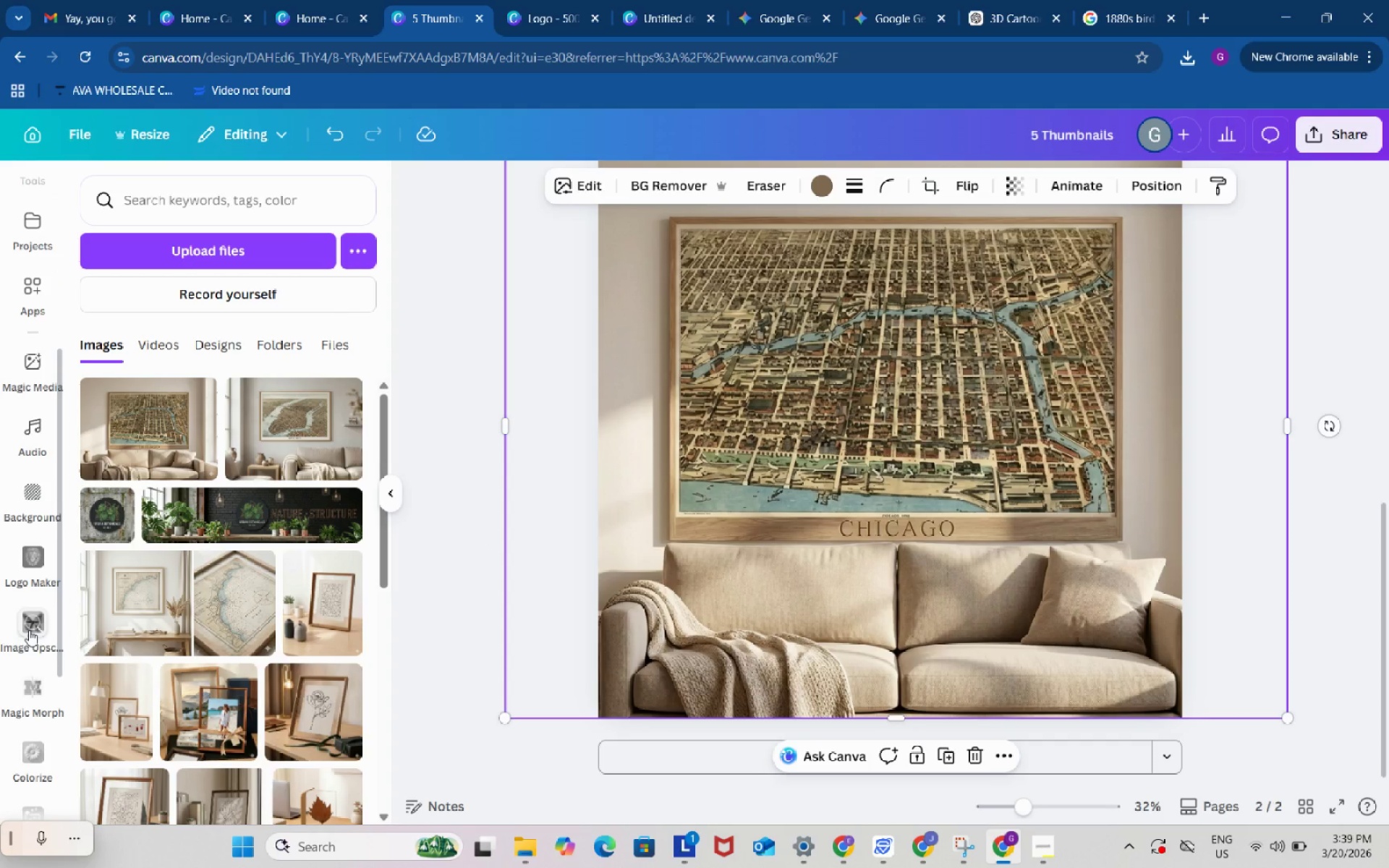 
left_click([29, 630])
 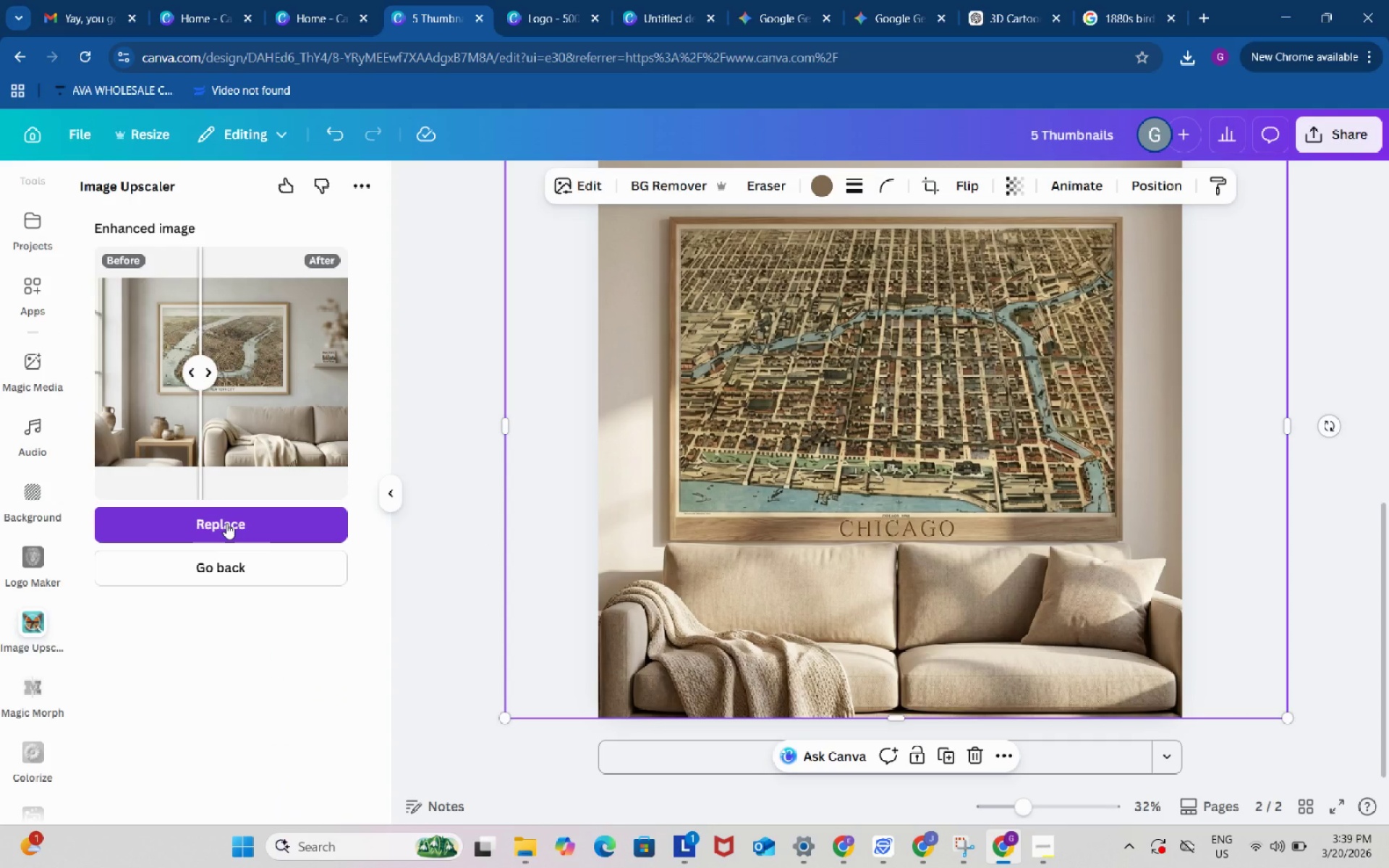 
left_click([227, 569])
 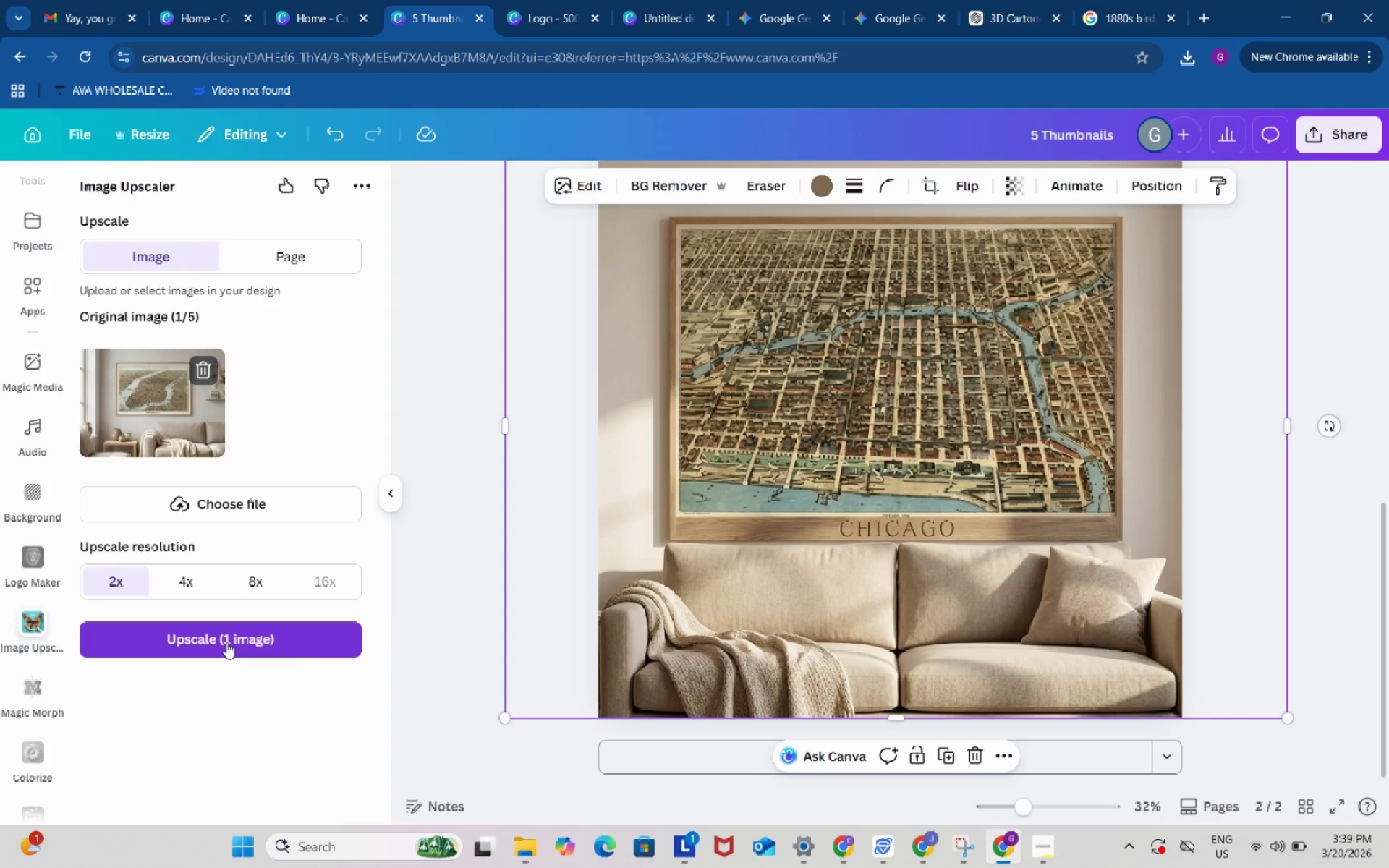 
wait(5.2)
 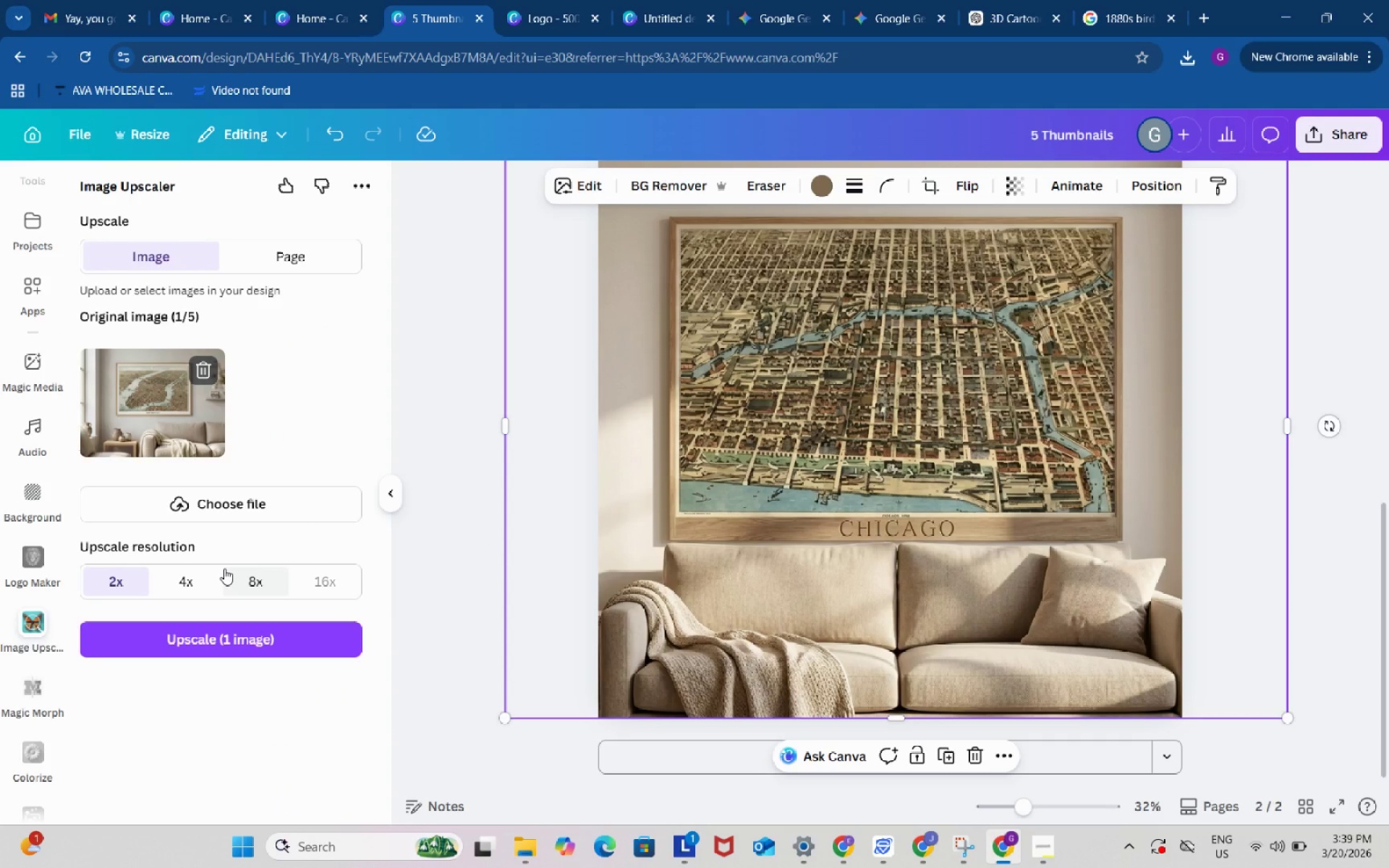 
left_click([215, 503])
 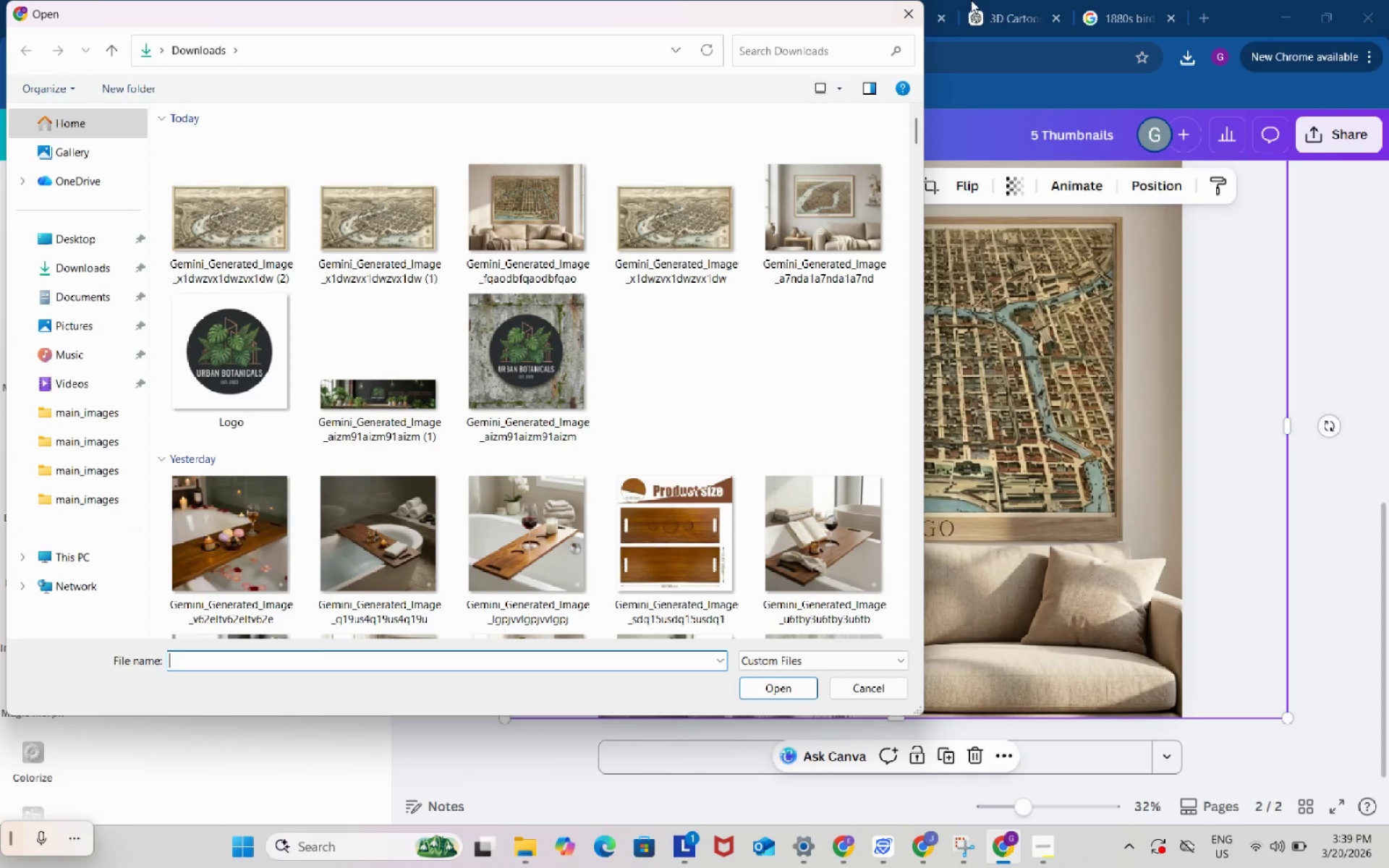 
left_click([915, 22])
 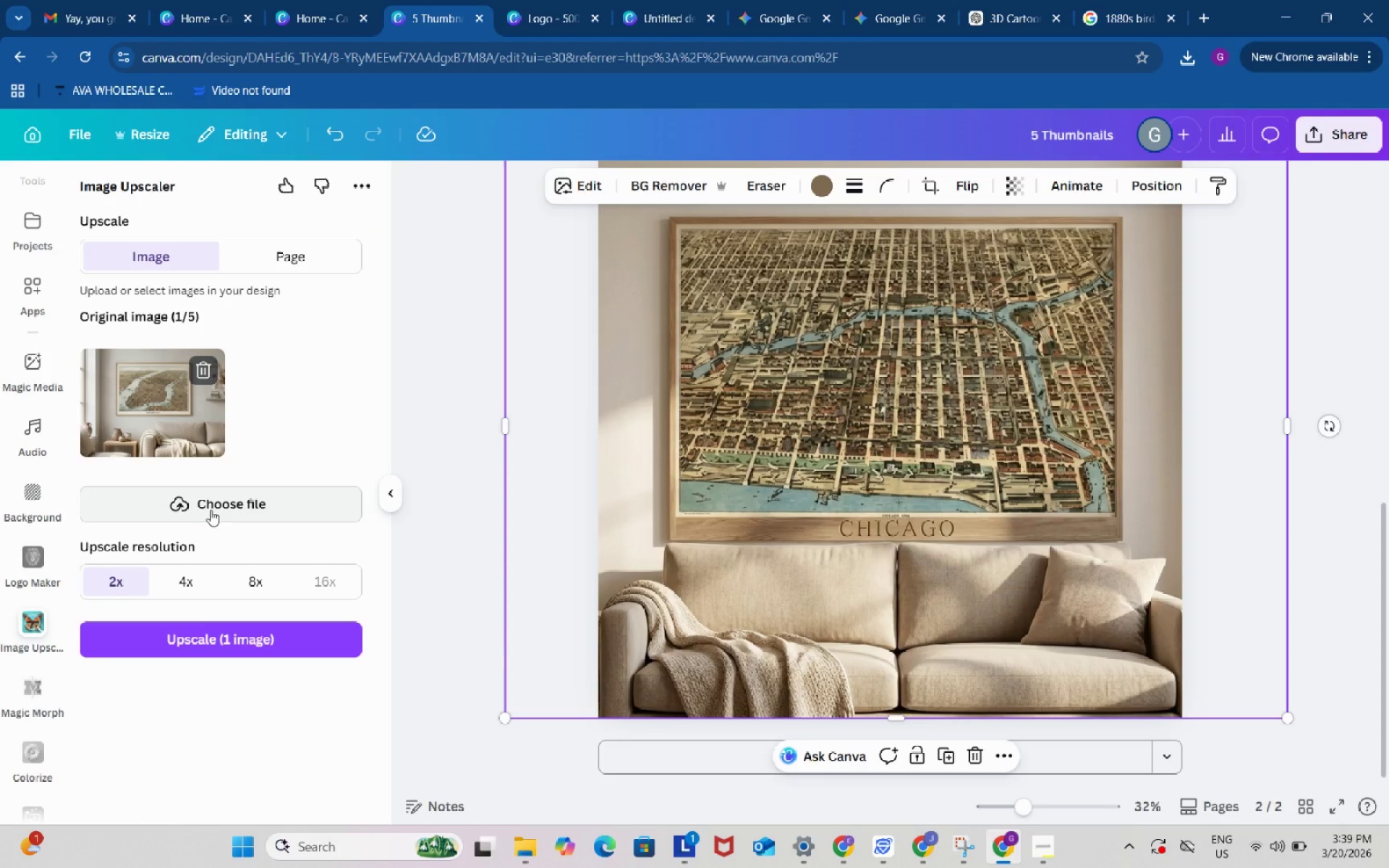 
wait(7.55)
 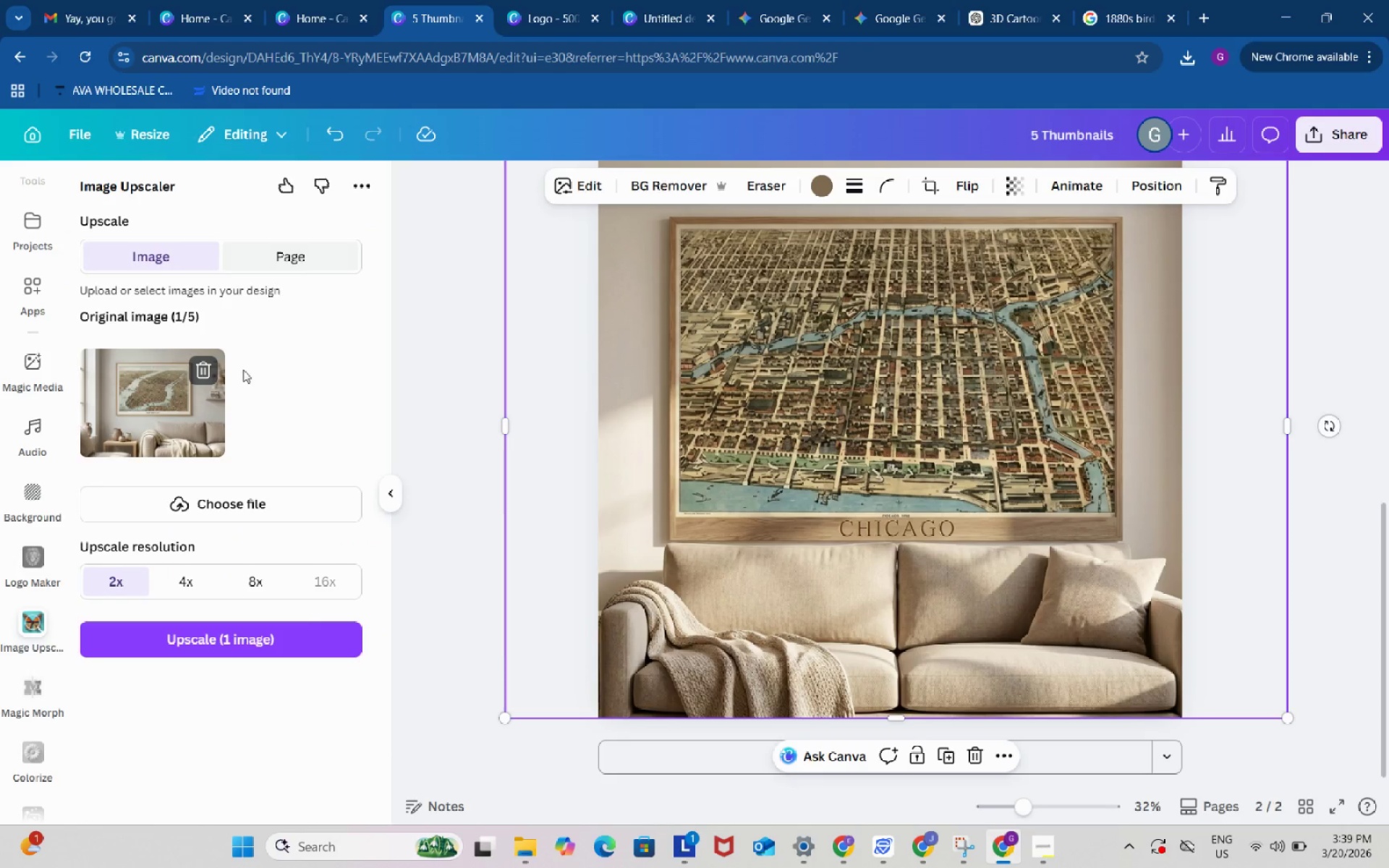 
left_click([204, 511])
 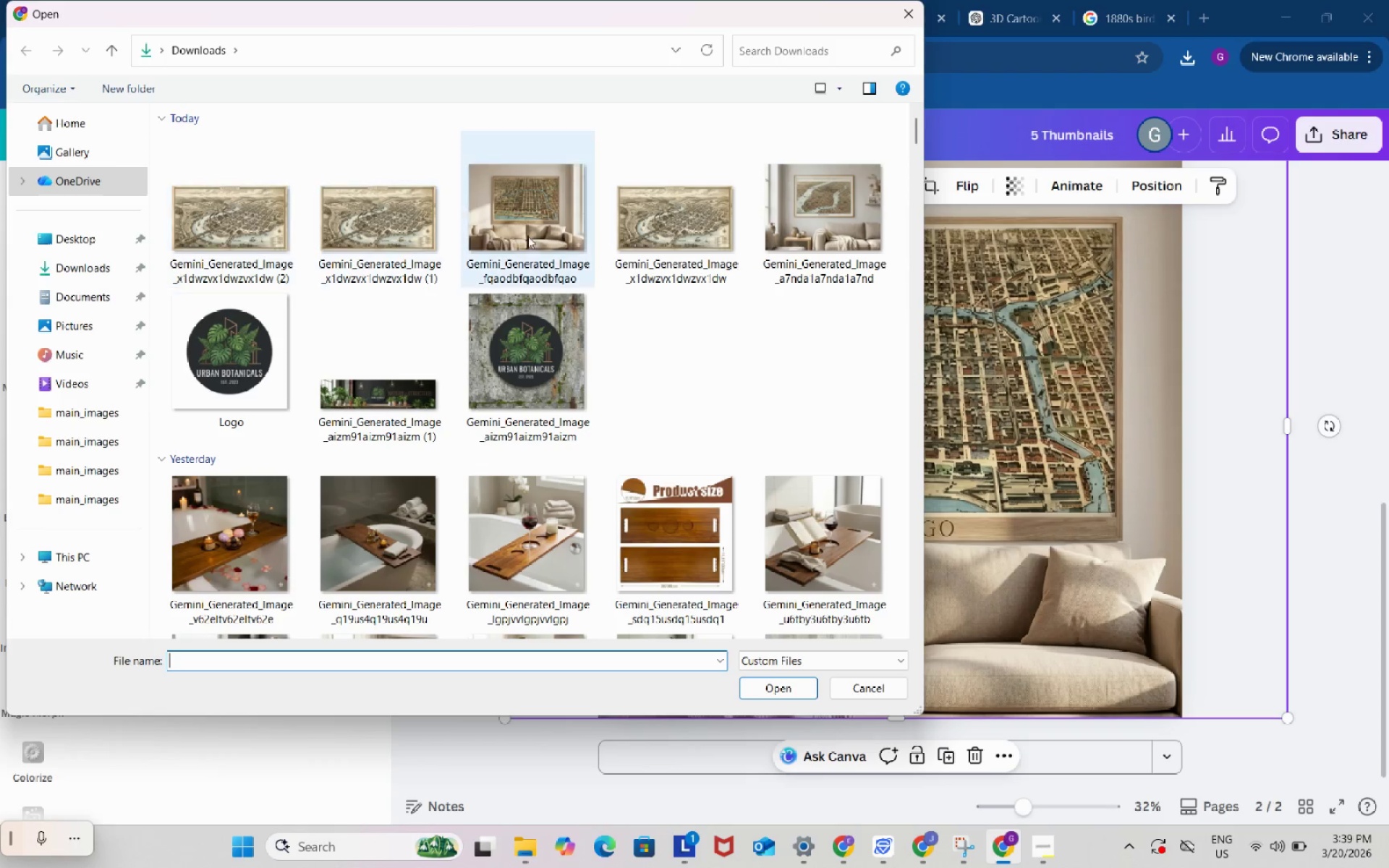 
left_click([532, 216])
 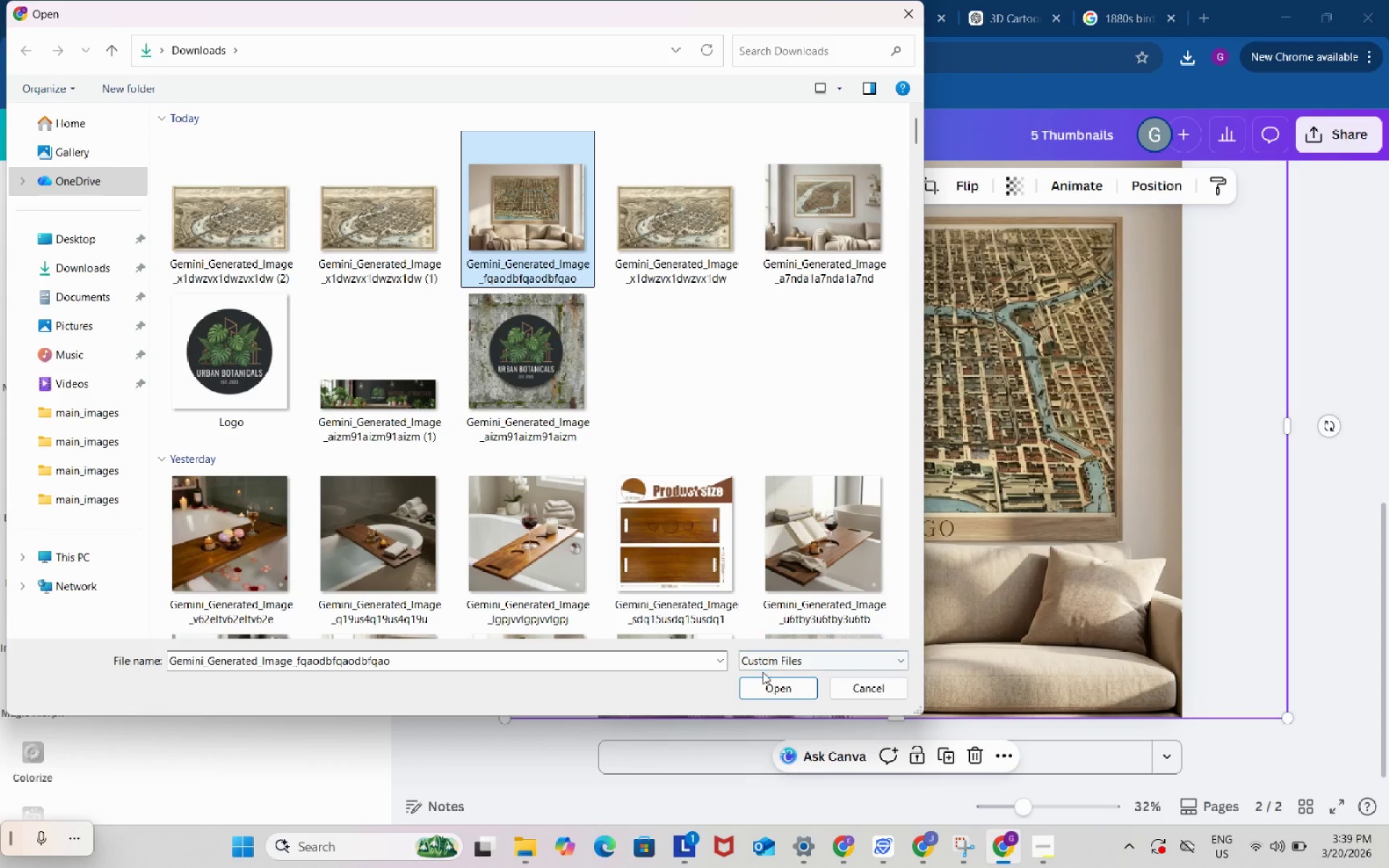 
left_click([775, 684])
 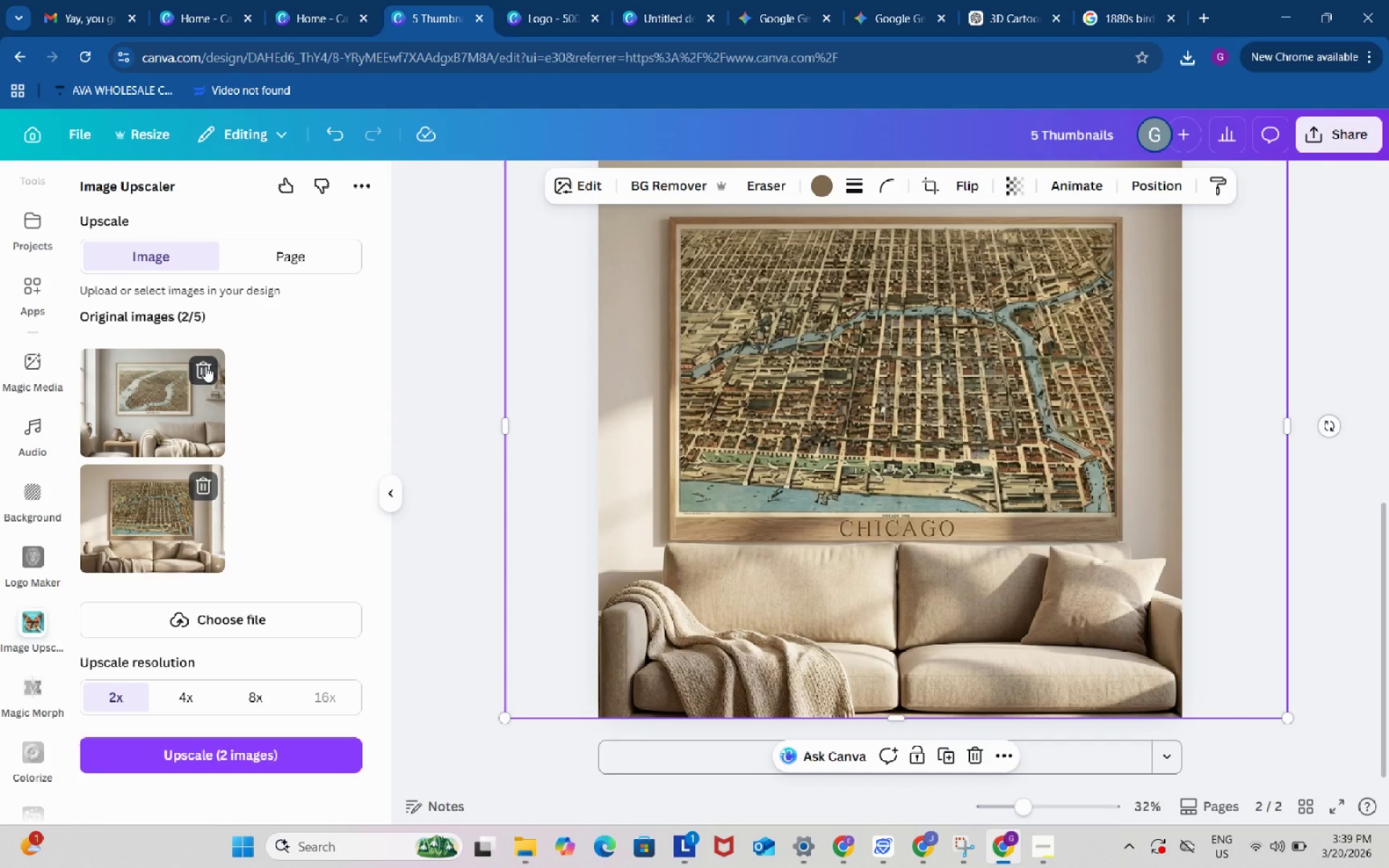 
left_click([205, 366])
 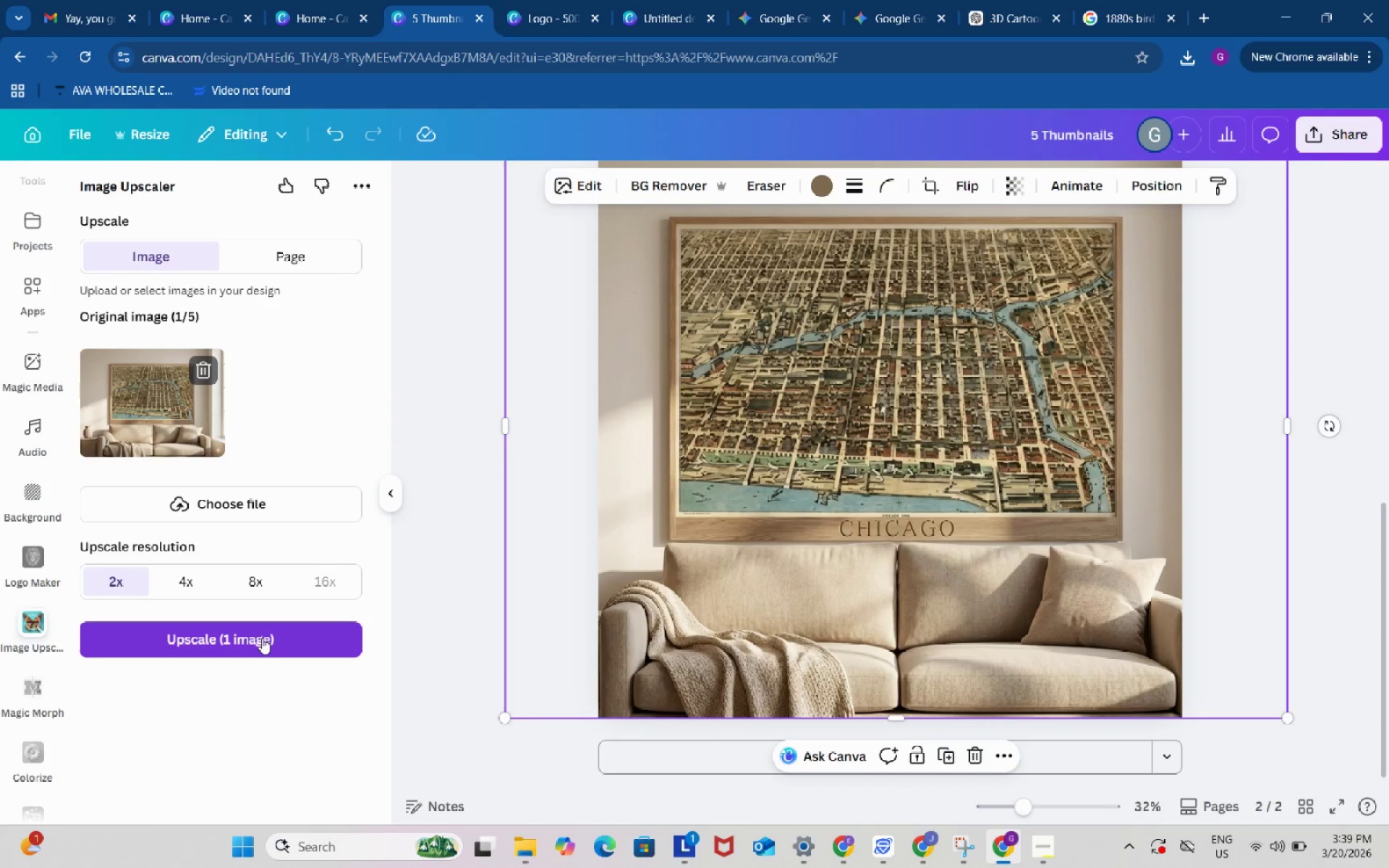 
left_click([244, 639])
 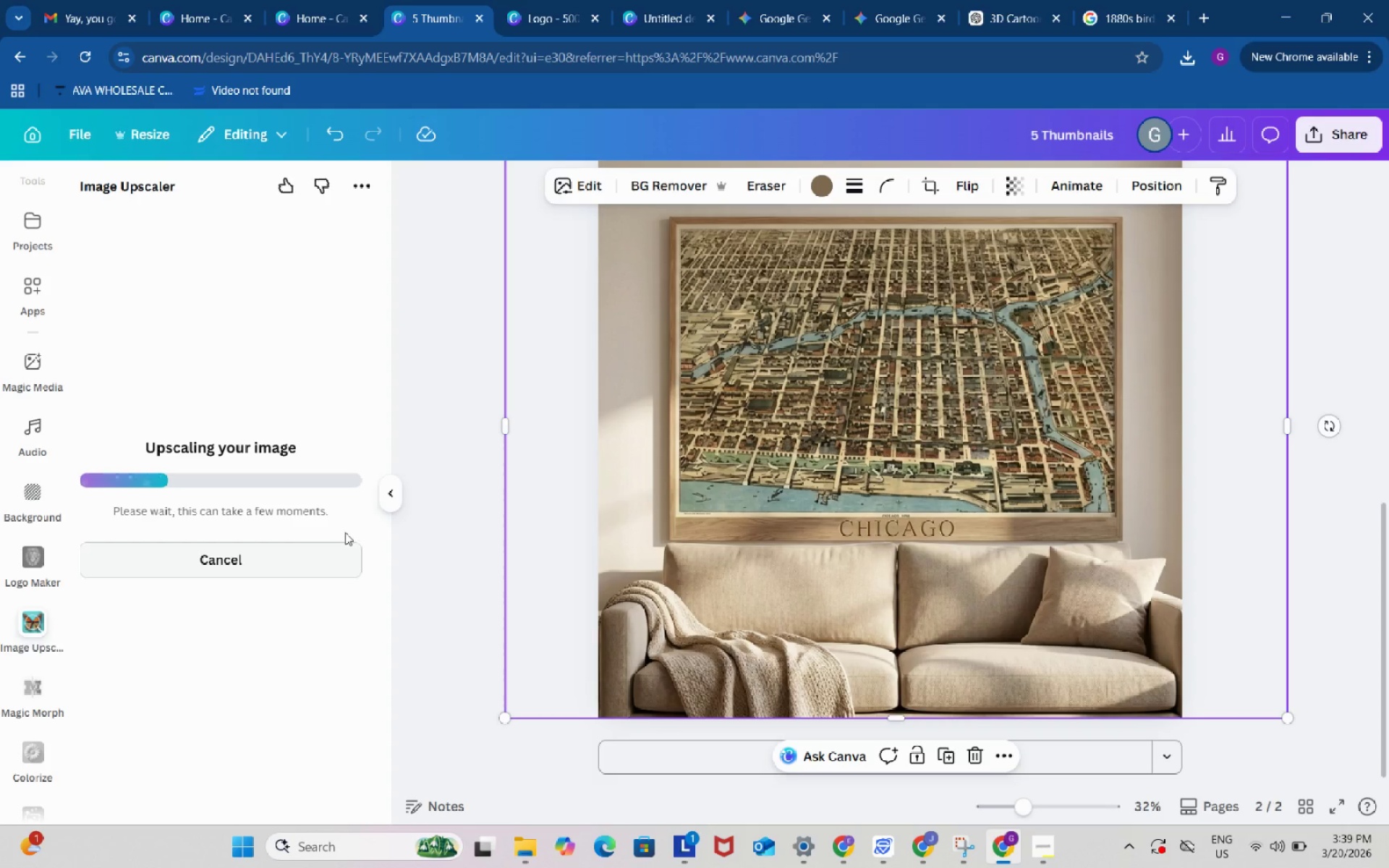 
wait(5.31)
 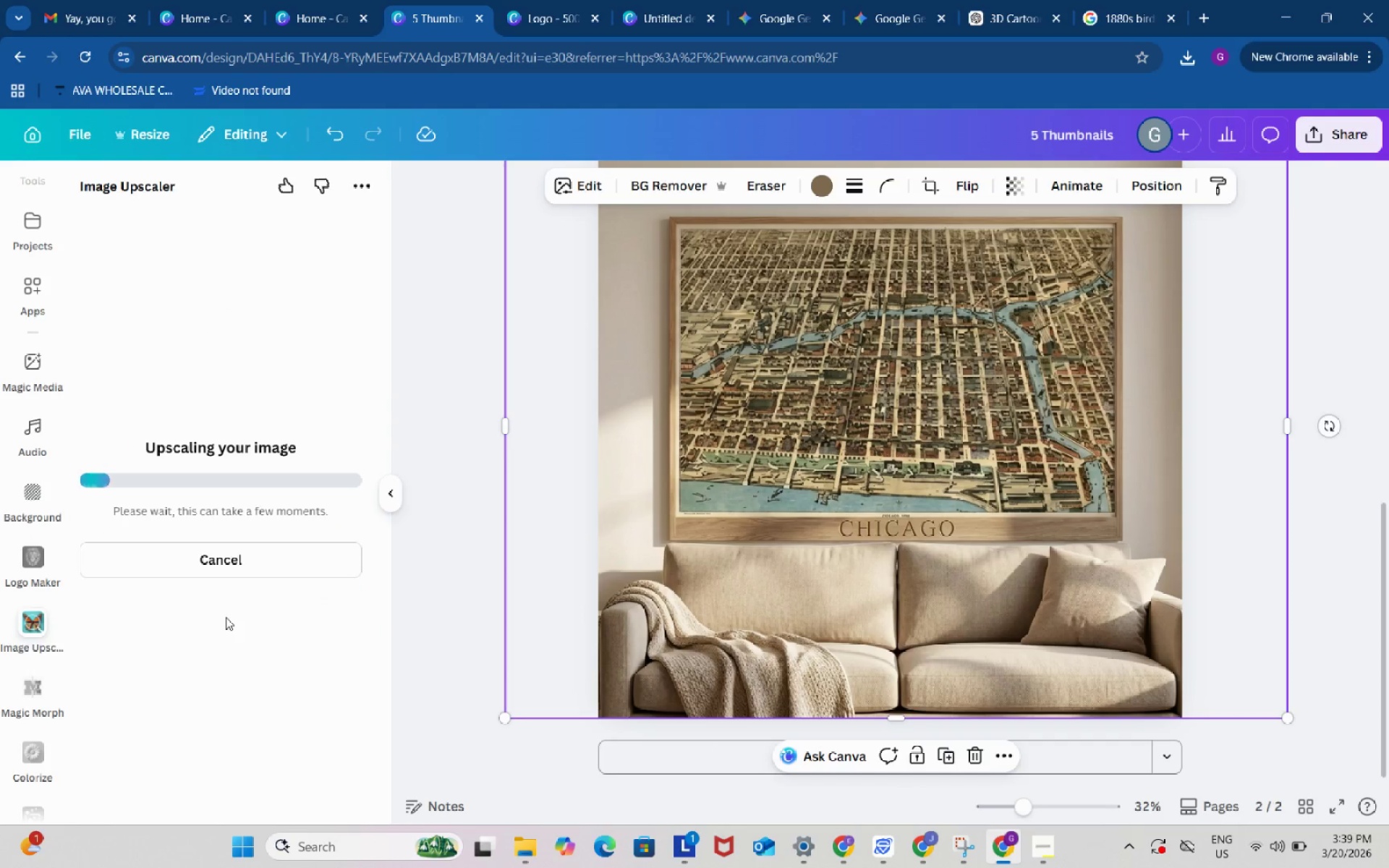 
left_click([799, 0])
 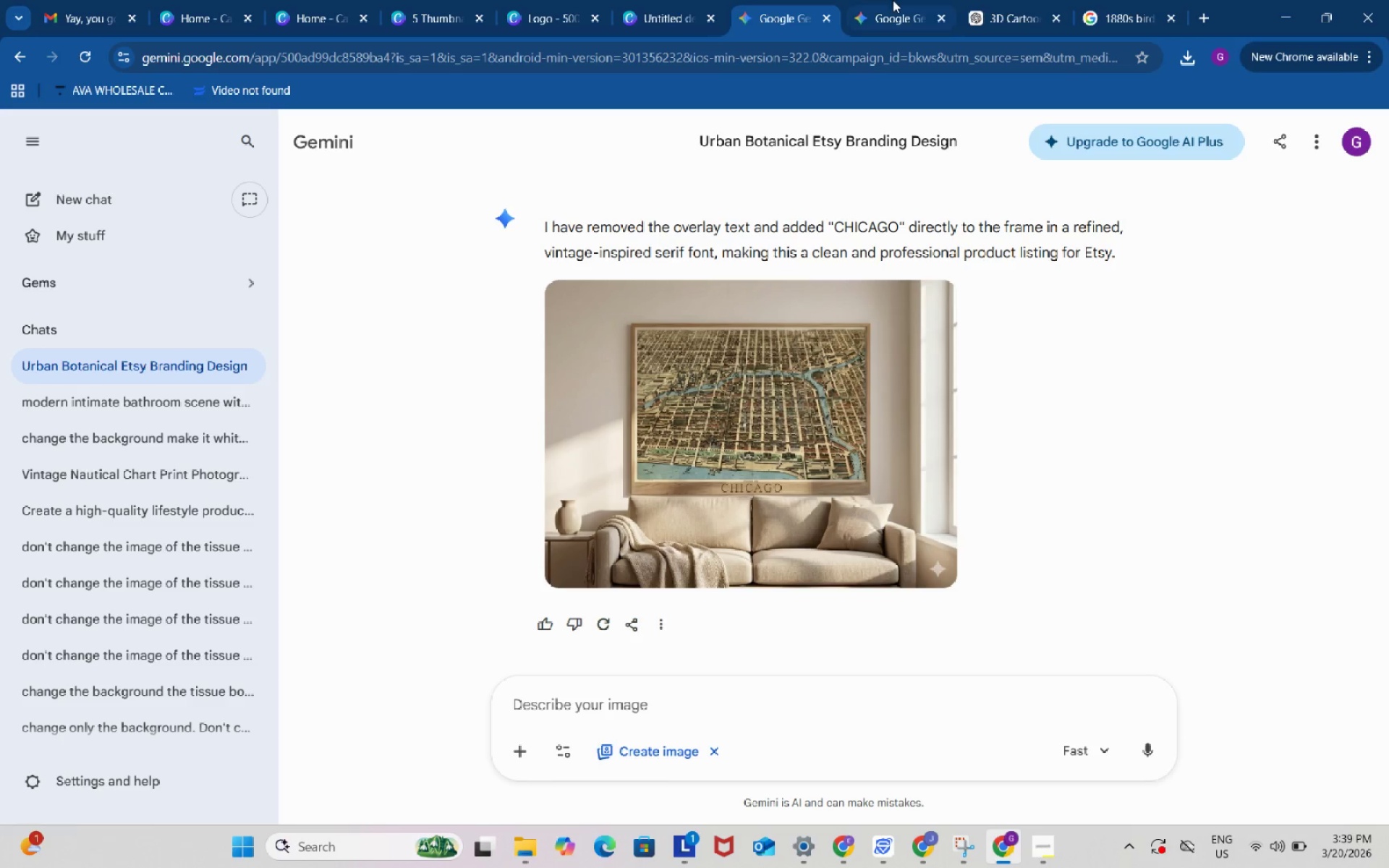 
left_click([893, 0])
 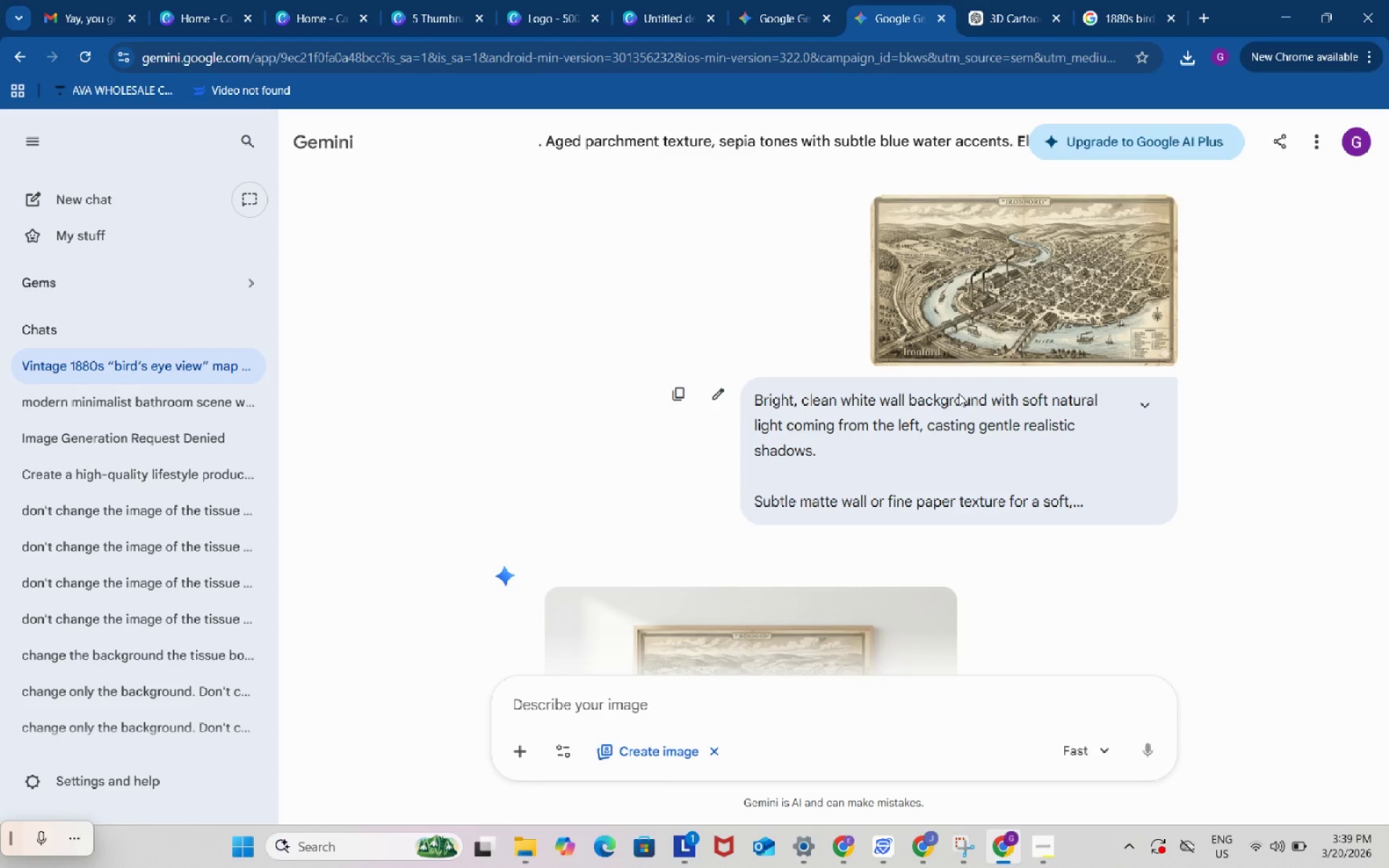 
scroll: coordinate [997, 412], scroll_direction: down, amount: 5.0
 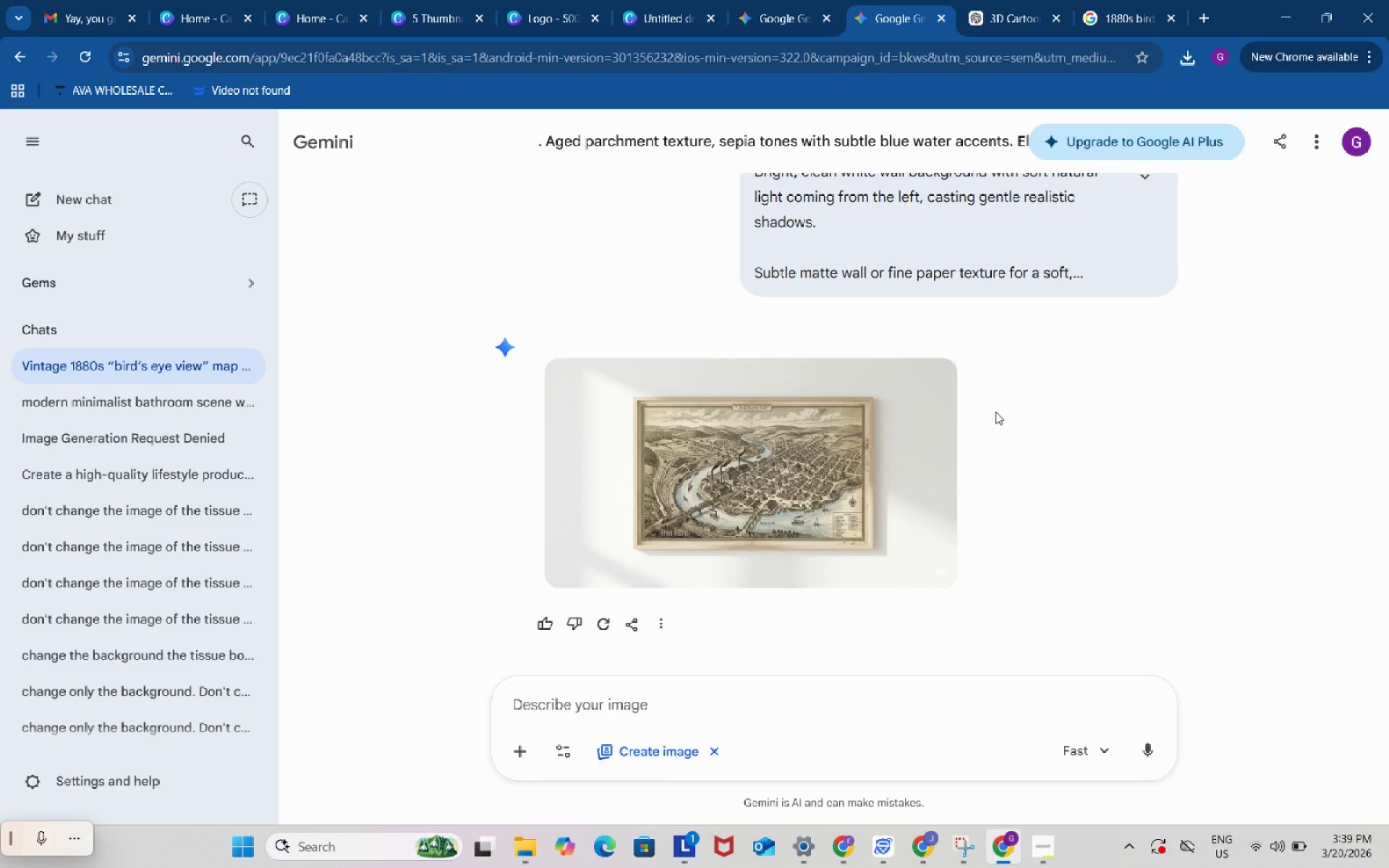 
wait(9.78)
 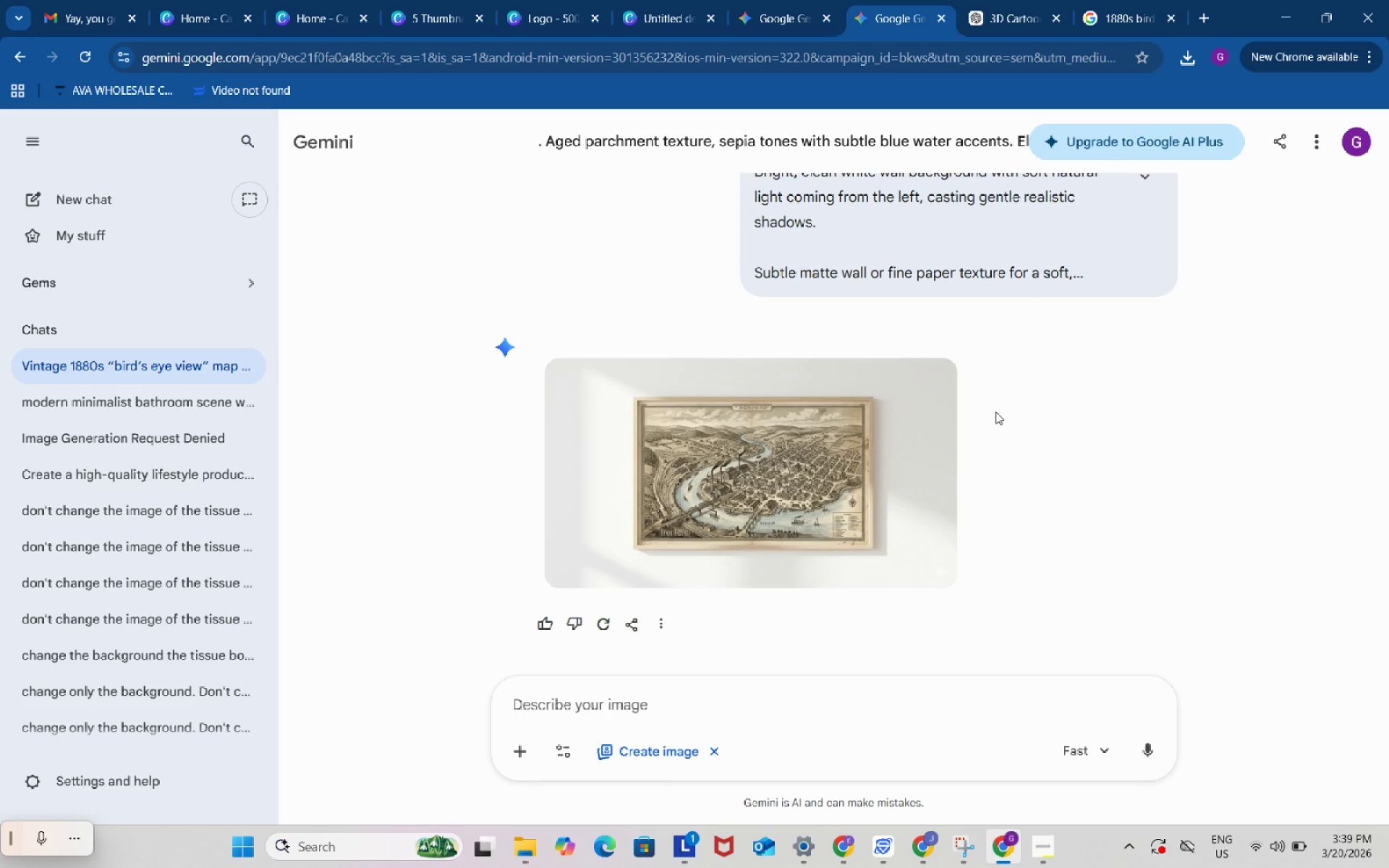 
left_click([825, 695])
 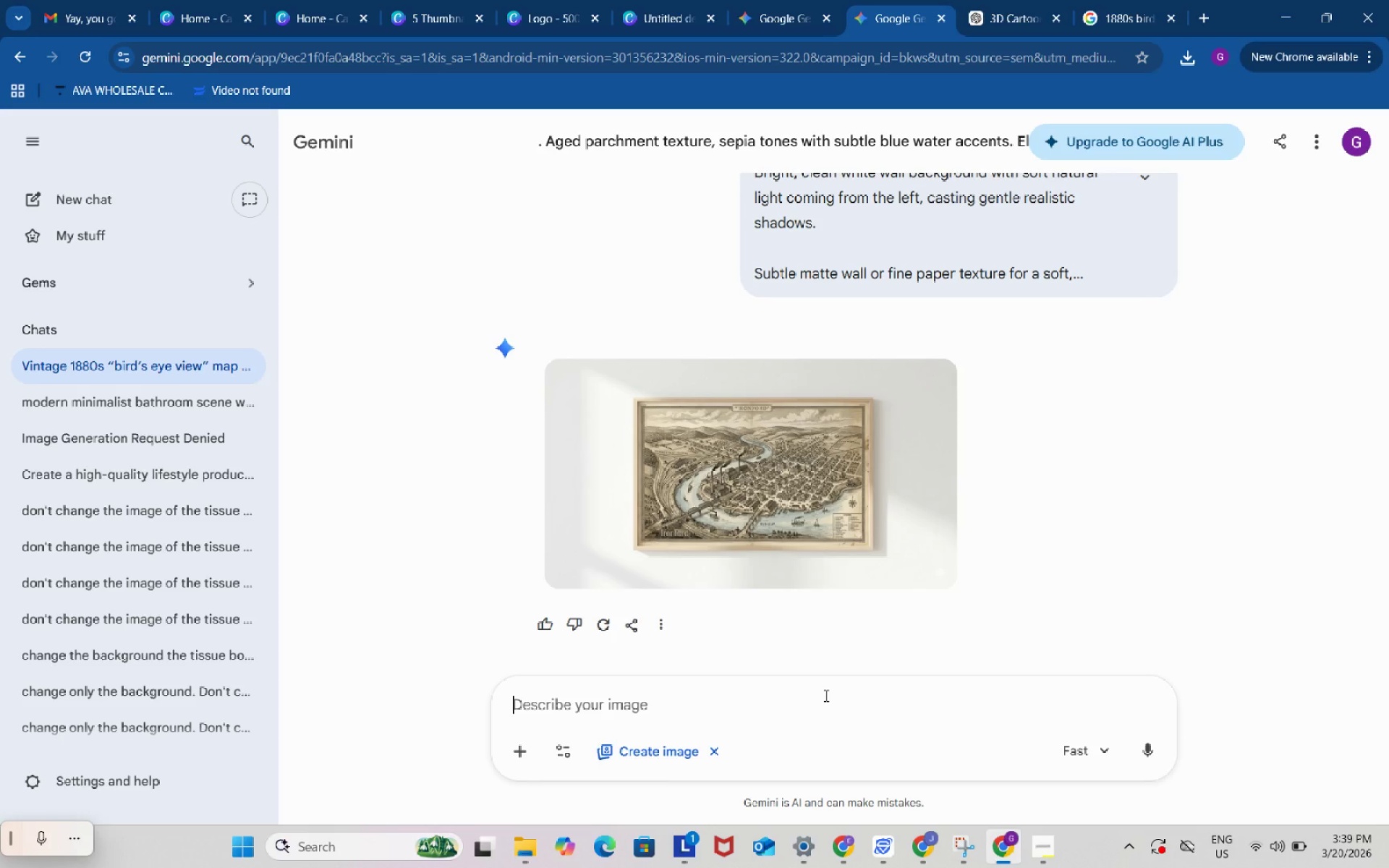 
type(make the image size to 2000x2000 px. and some details )
 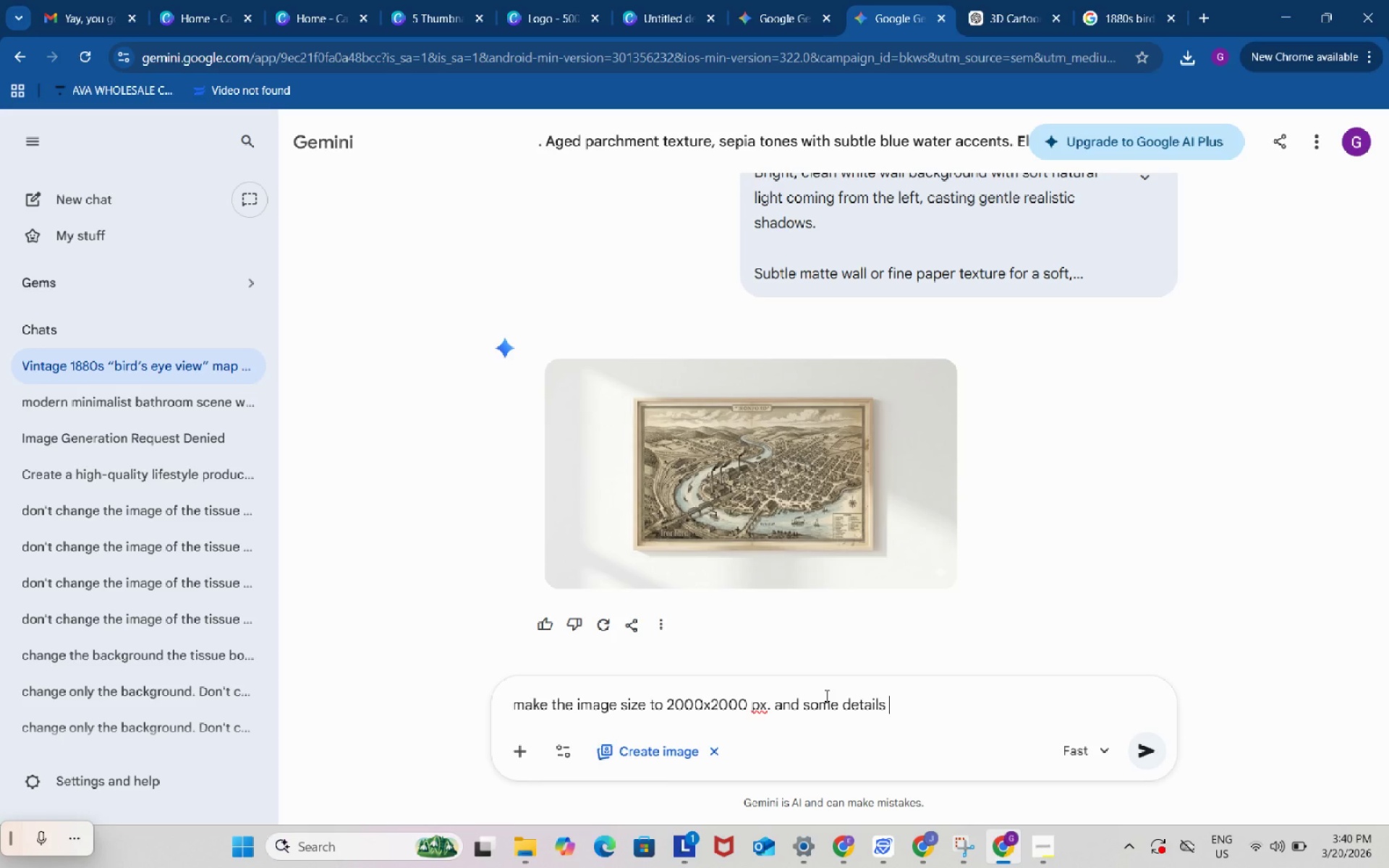 
wait(6.0)
 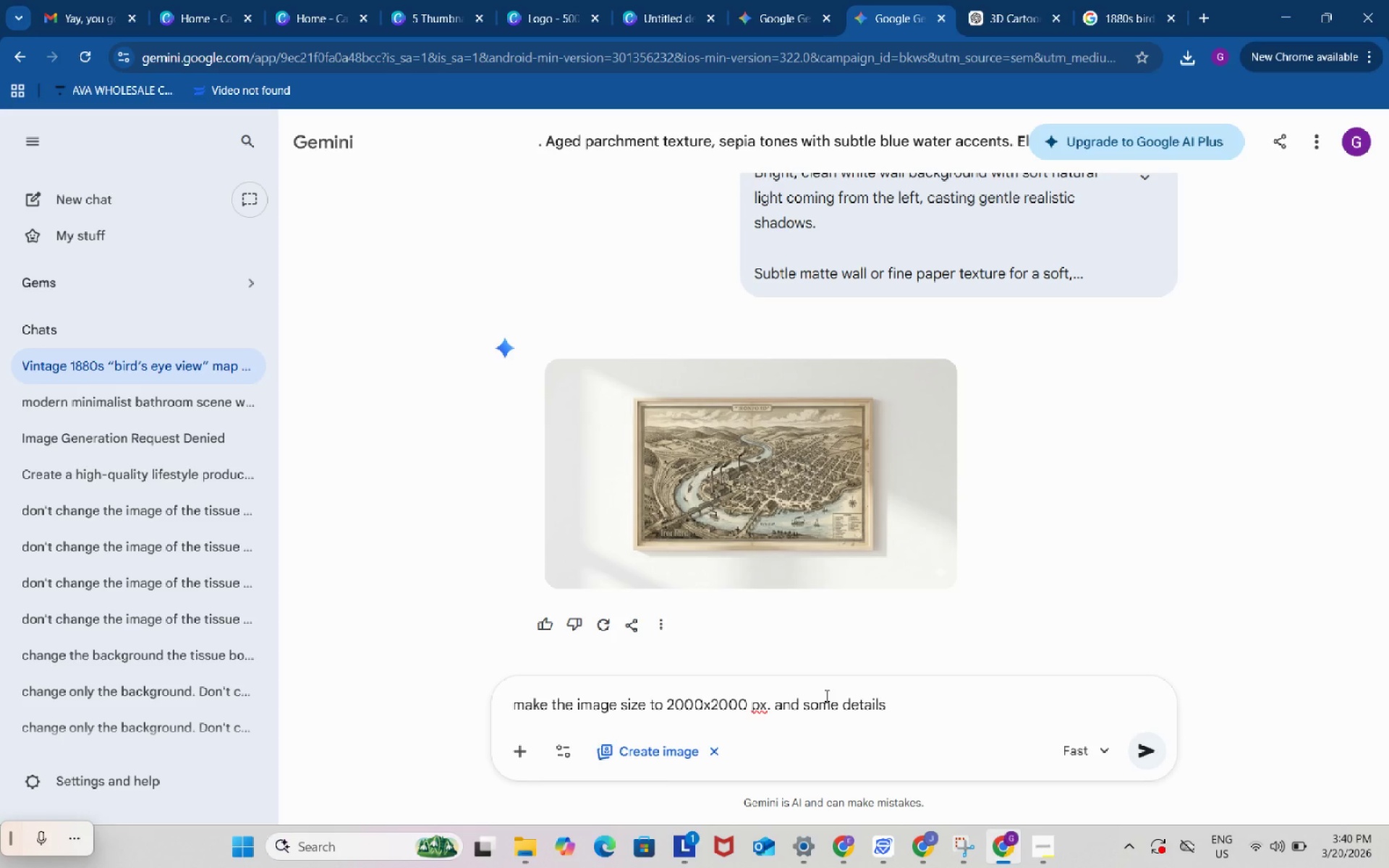 
type(like a living room)
 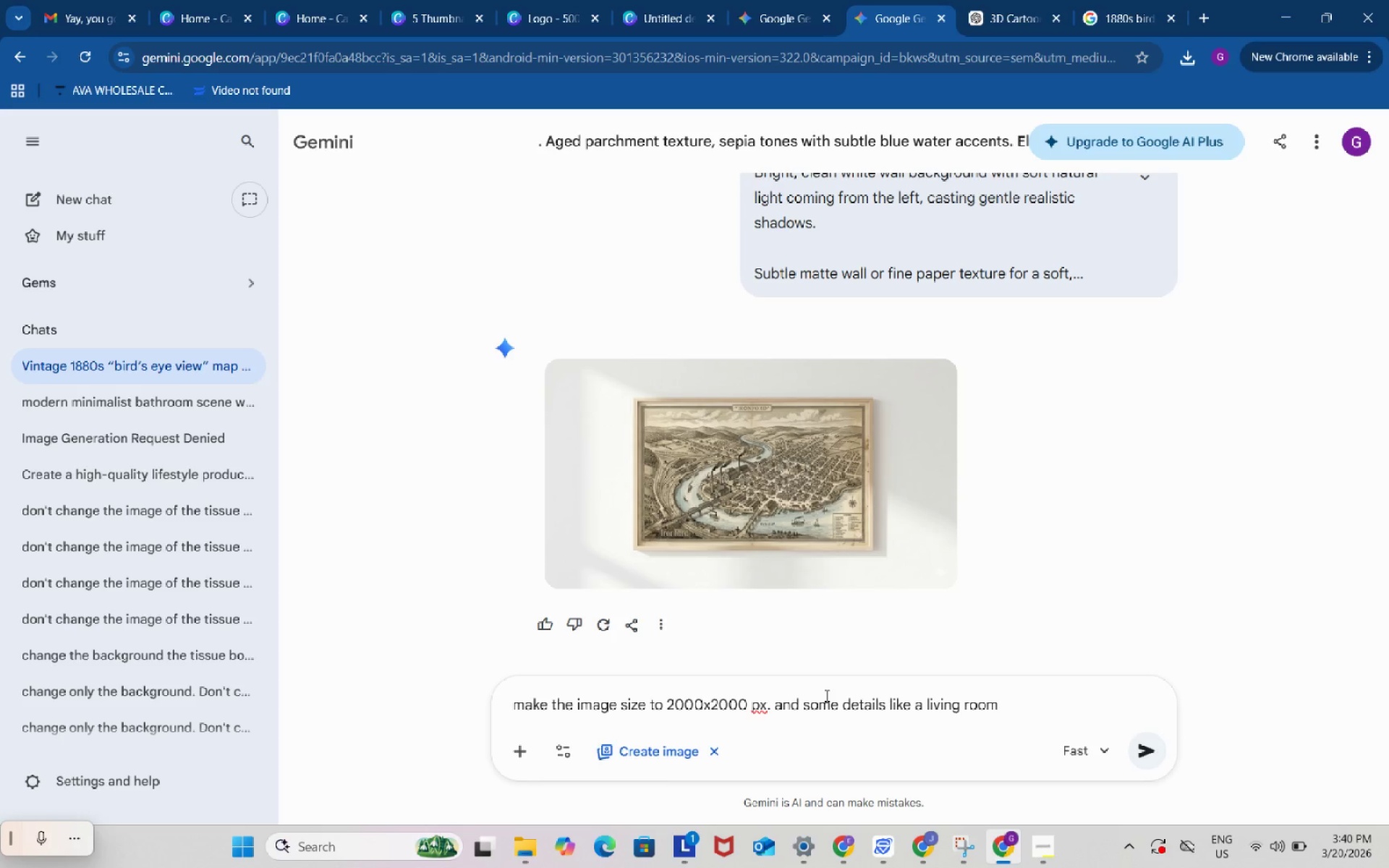 
key(Enter)
 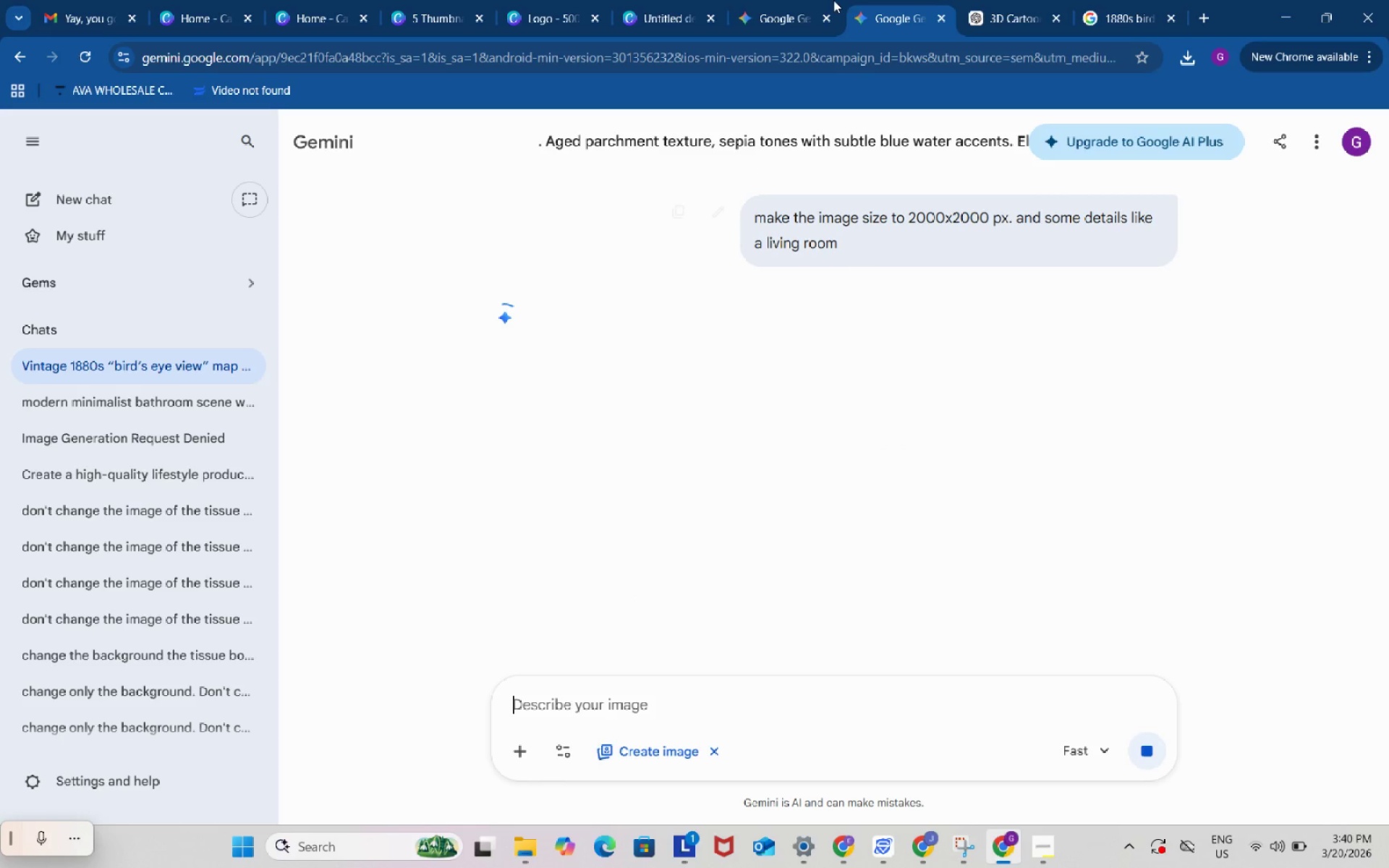 
left_click([757, 0])
 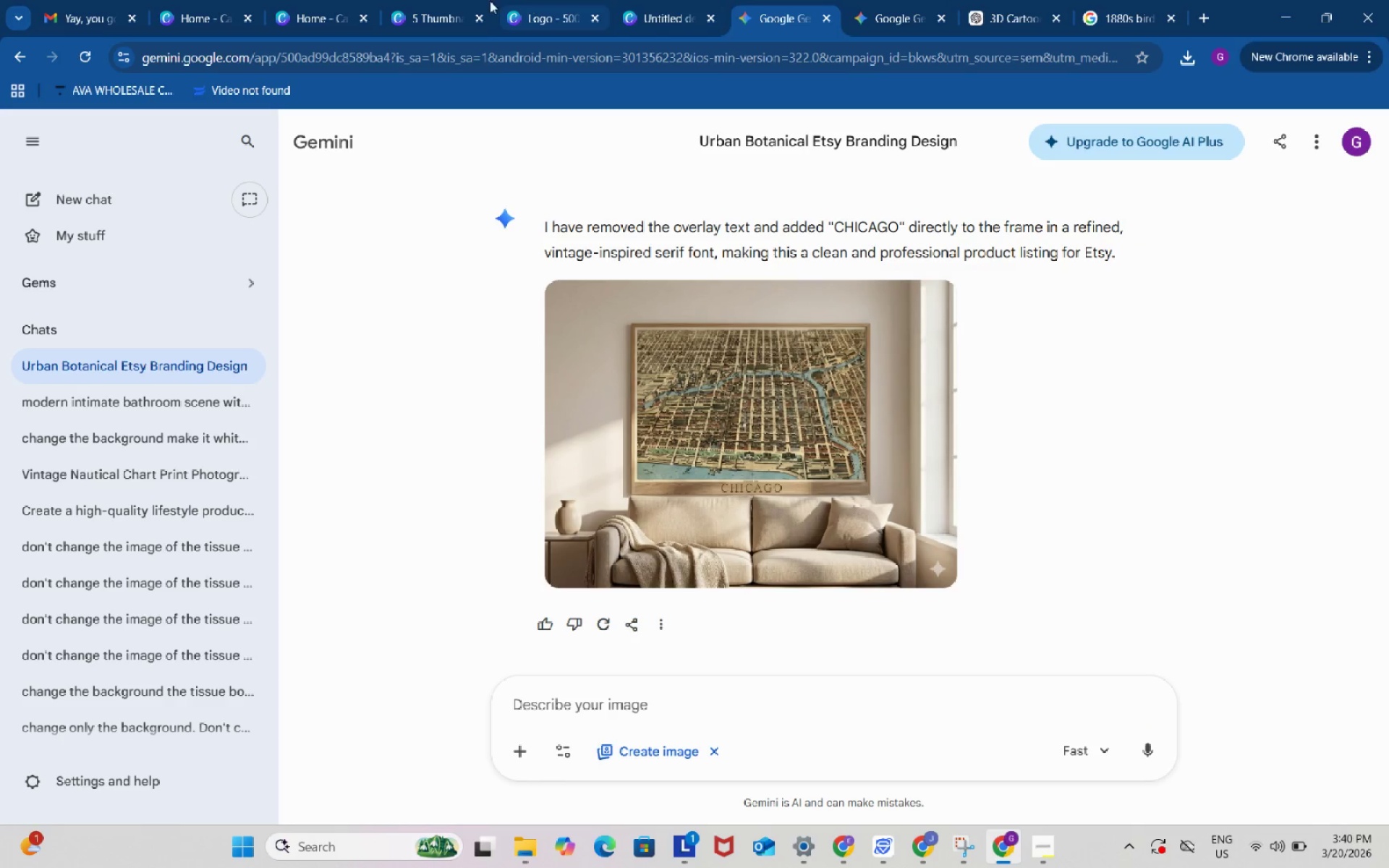 
left_click([432, 0])
 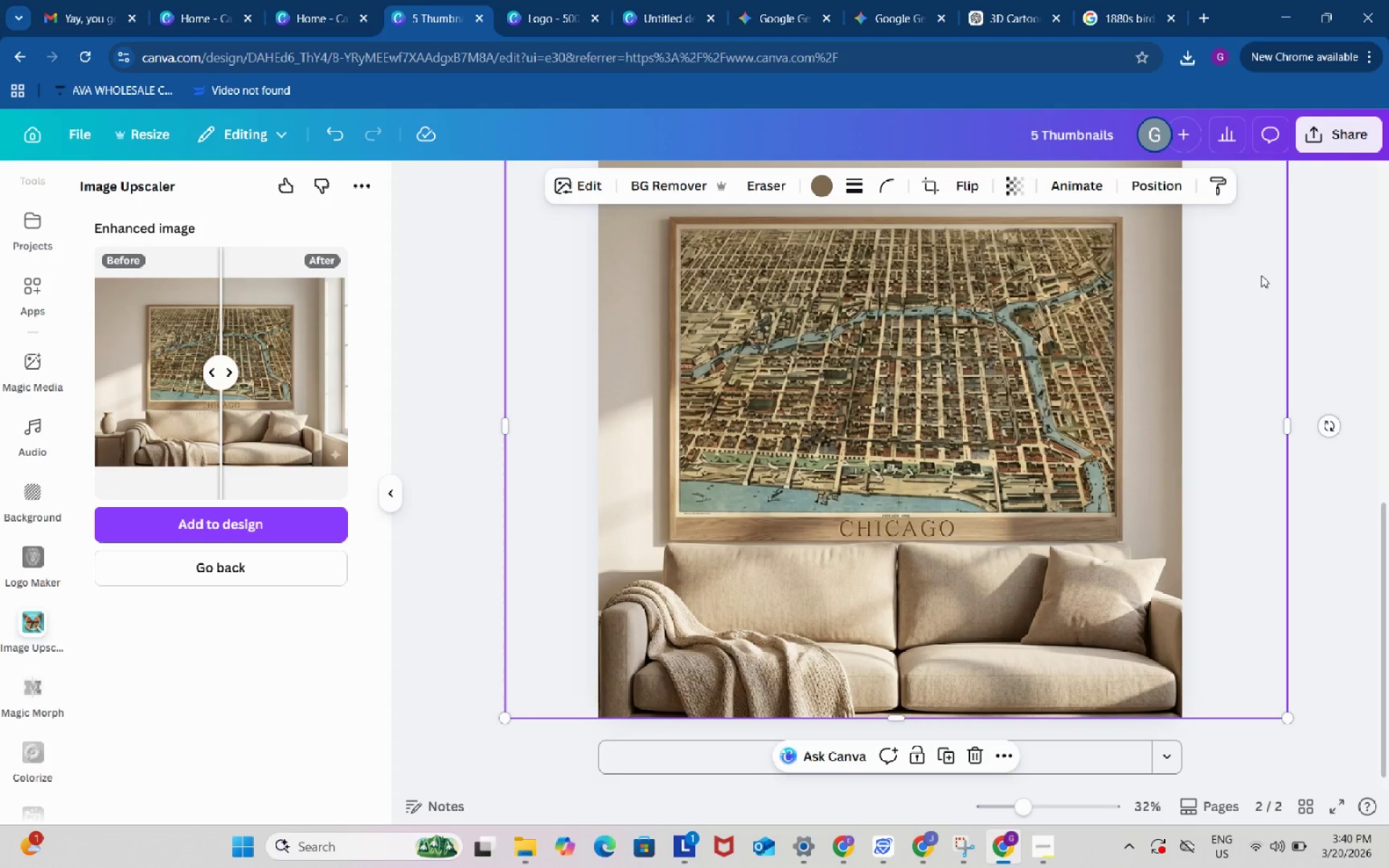 
left_click_drag(start_coordinate=[216, 369], to_coordinate=[155, 349])
 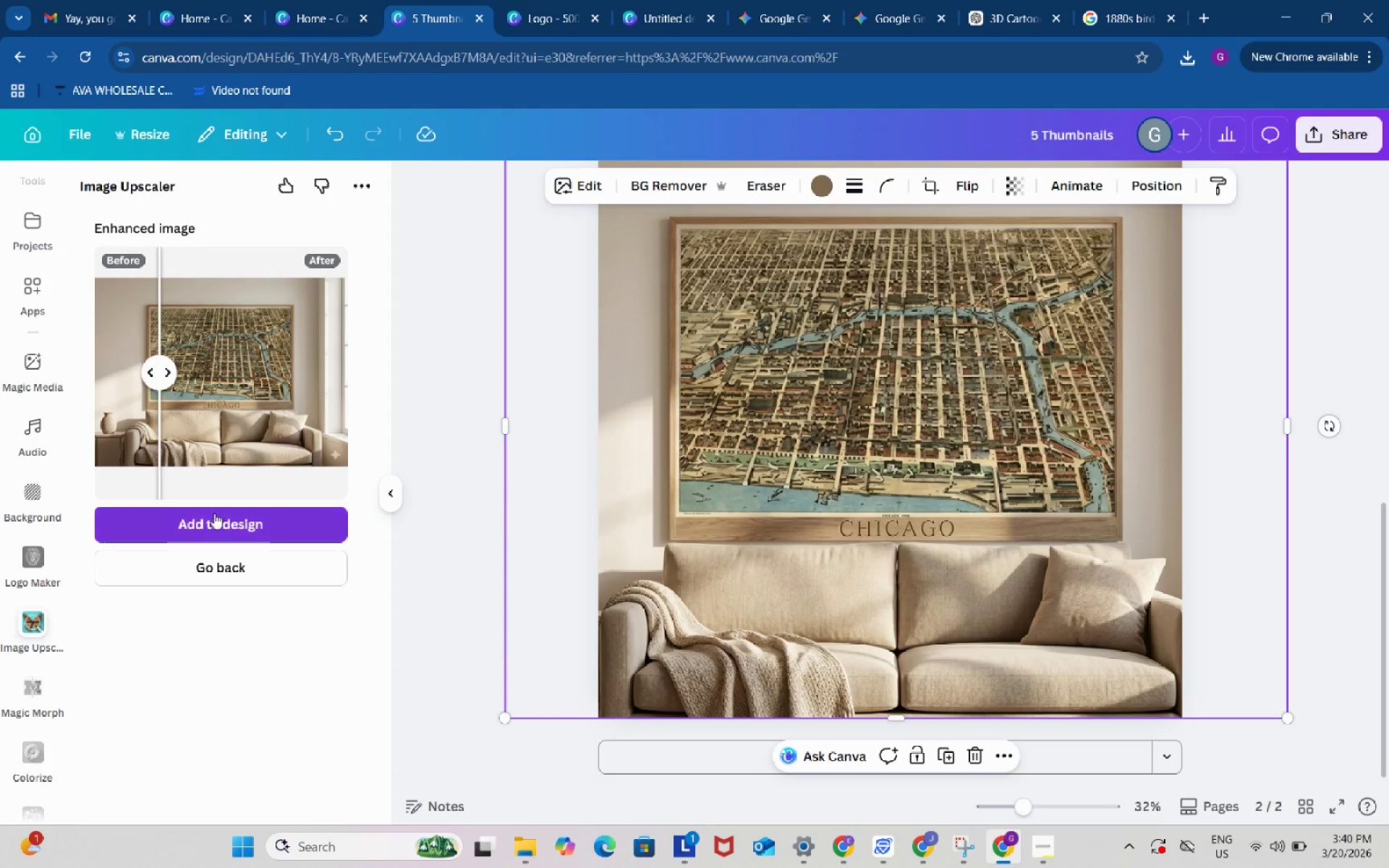 
left_click([213, 512])
 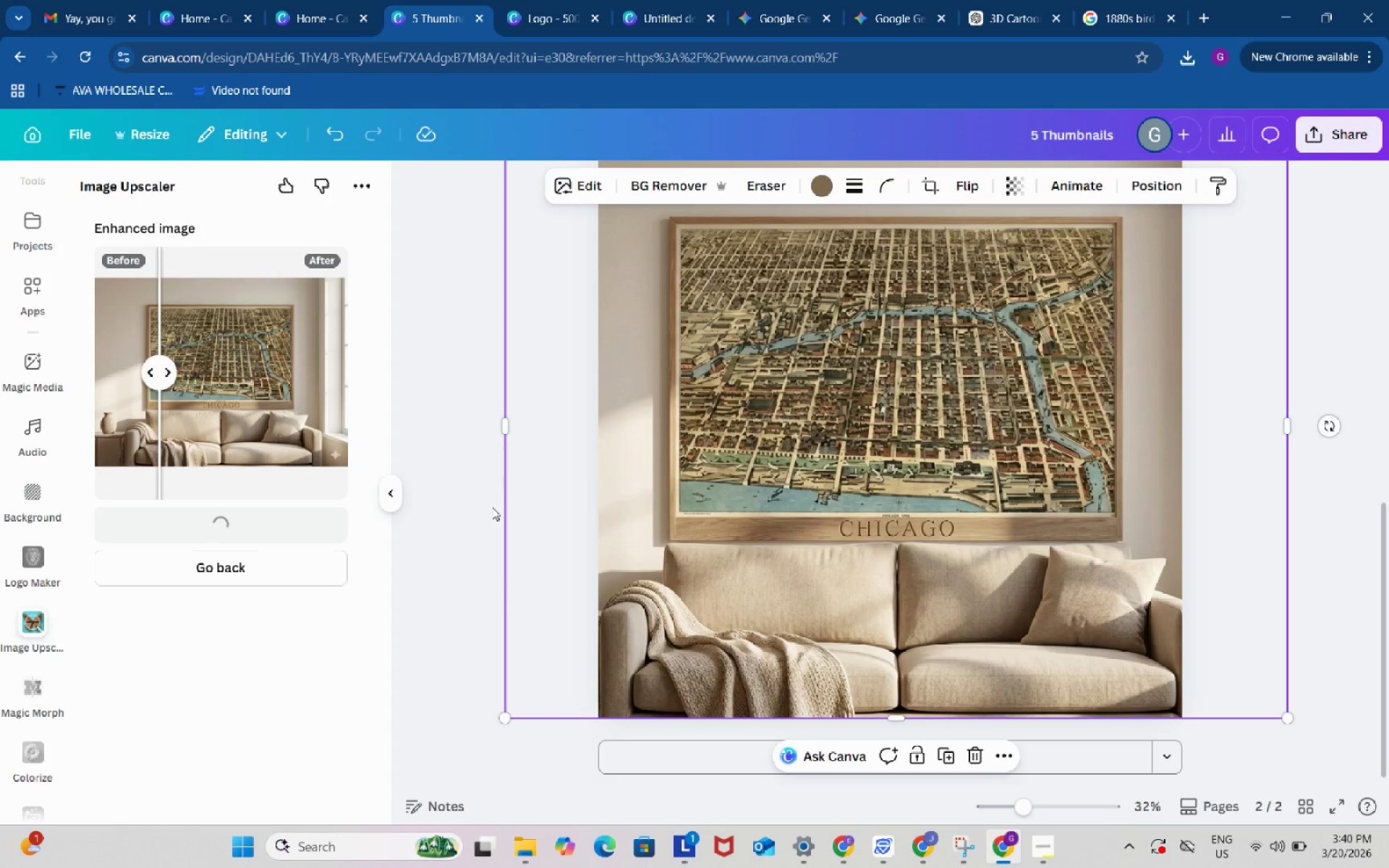 
wait(10.7)
 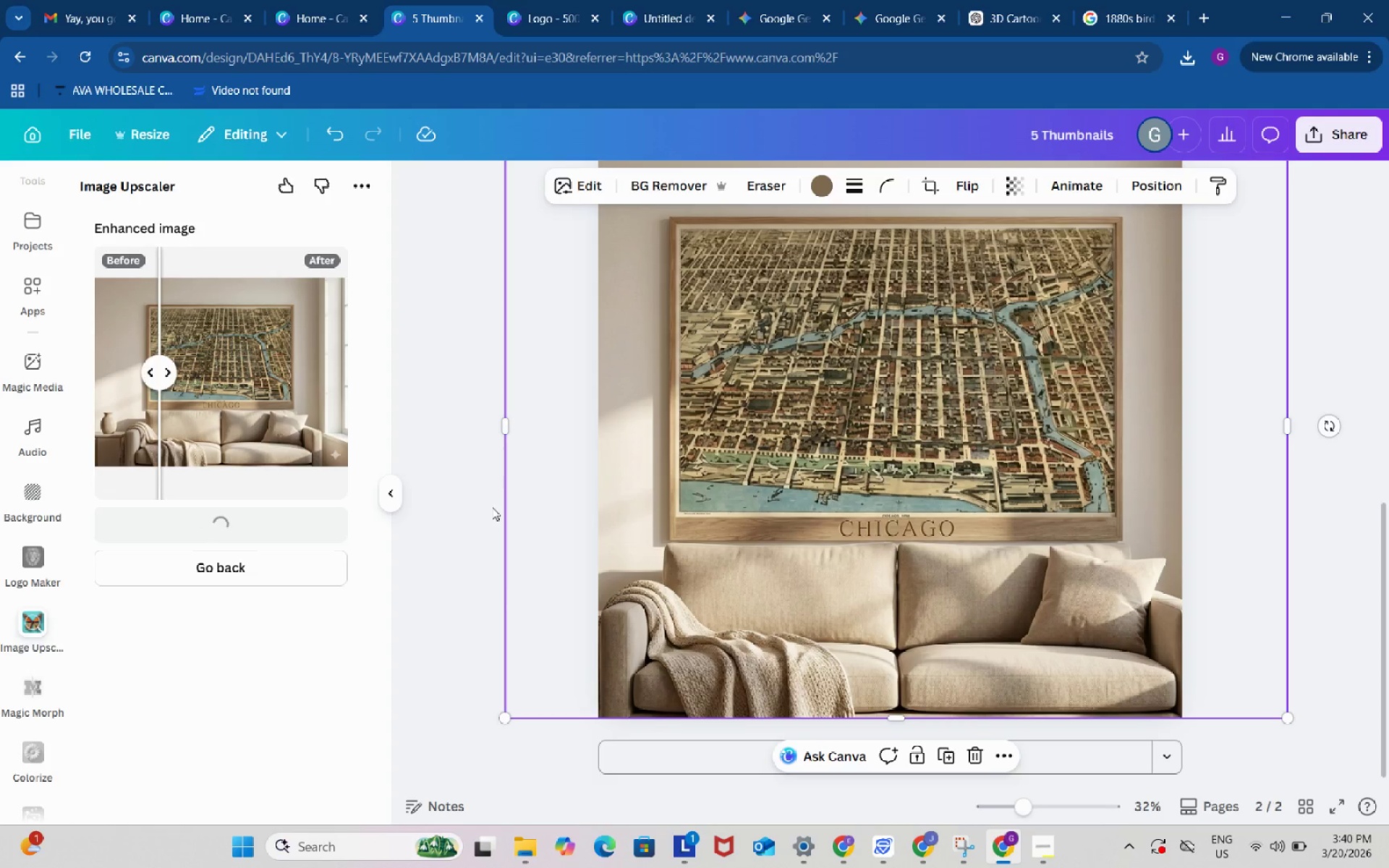 
left_click([307, 569])
 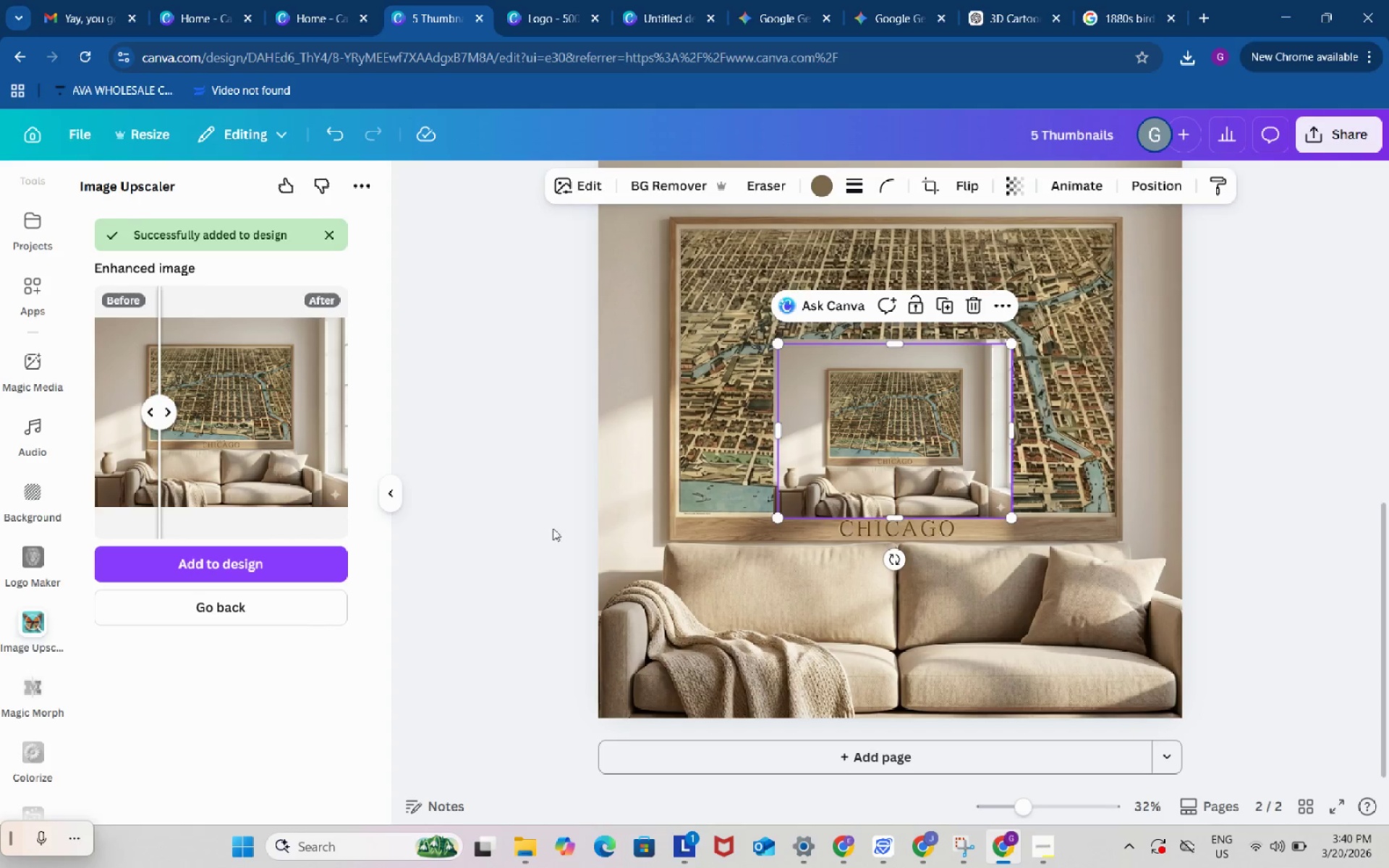 
left_click([616, 516])
 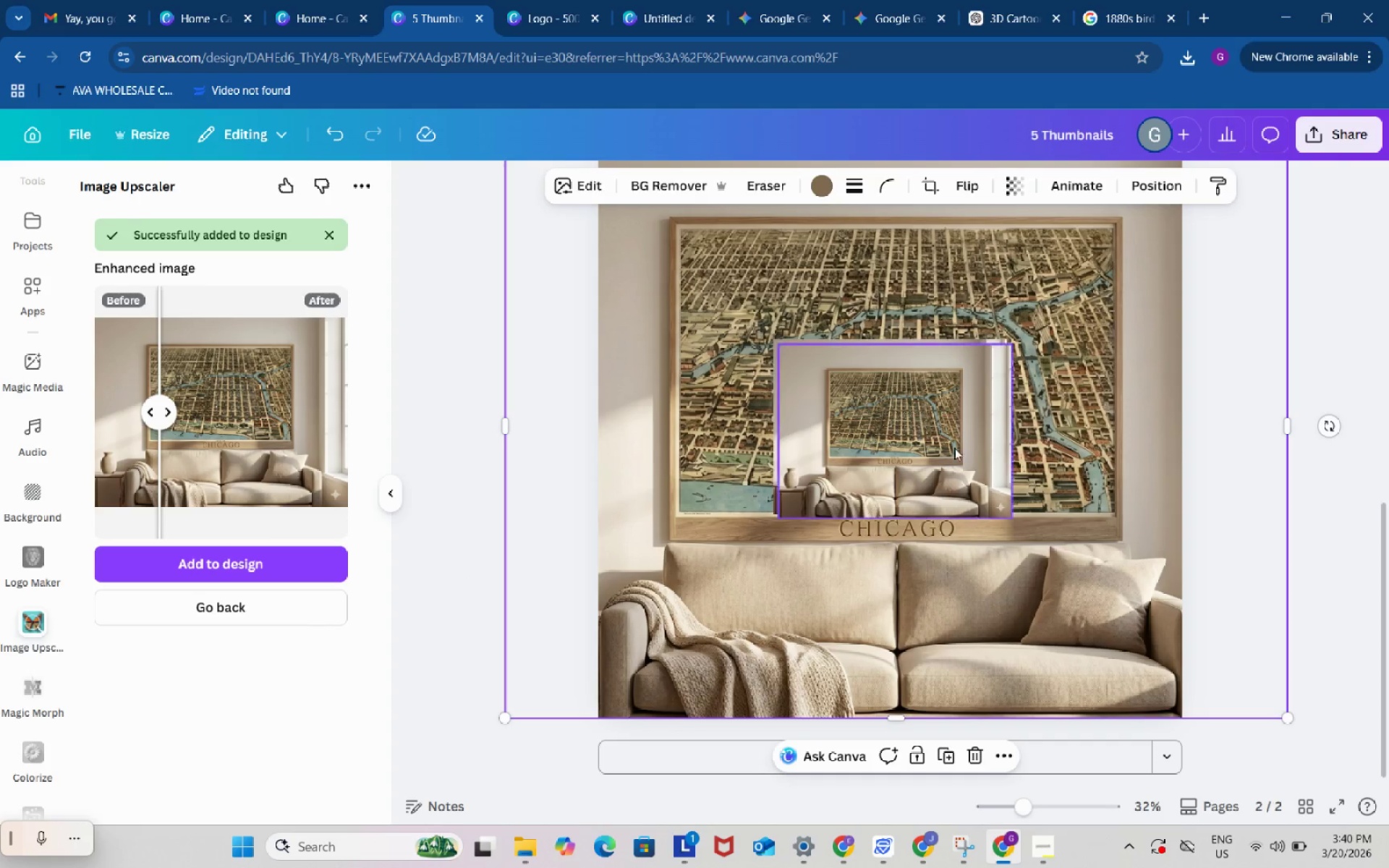 
left_click_drag(start_coordinate=[974, 435], to_coordinate=[859, 480])
 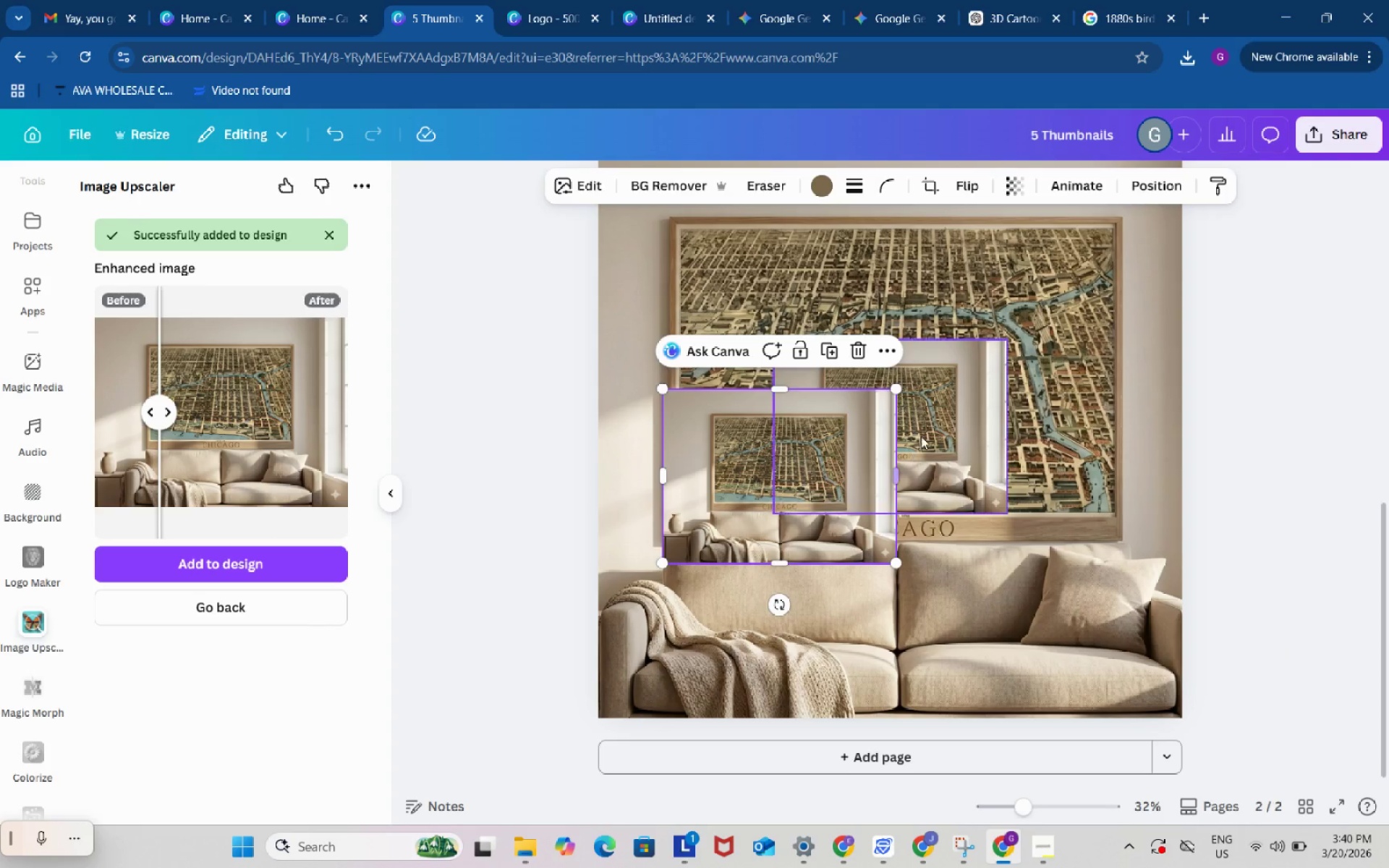 
left_click([964, 412])
 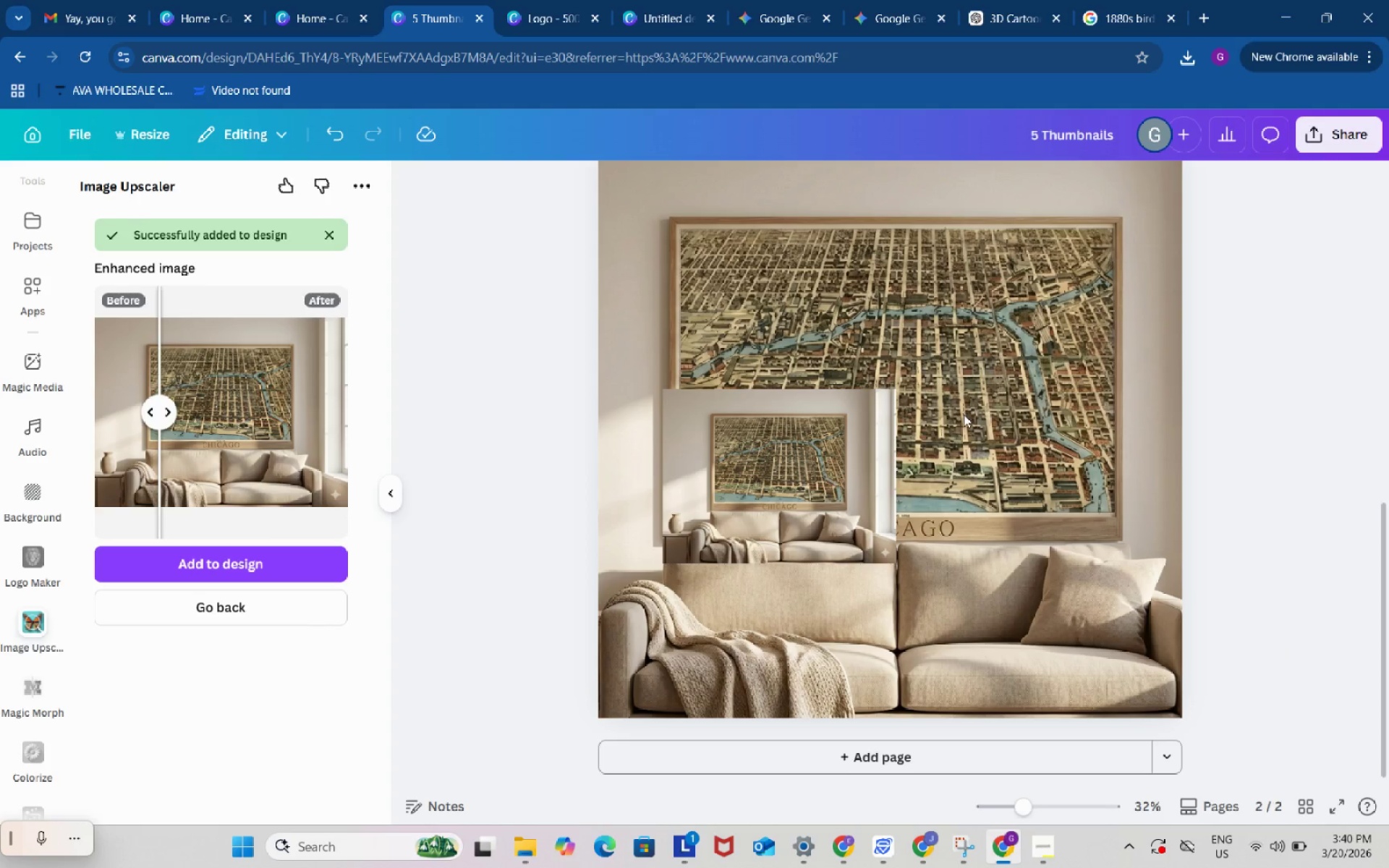 
key(Backspace)
 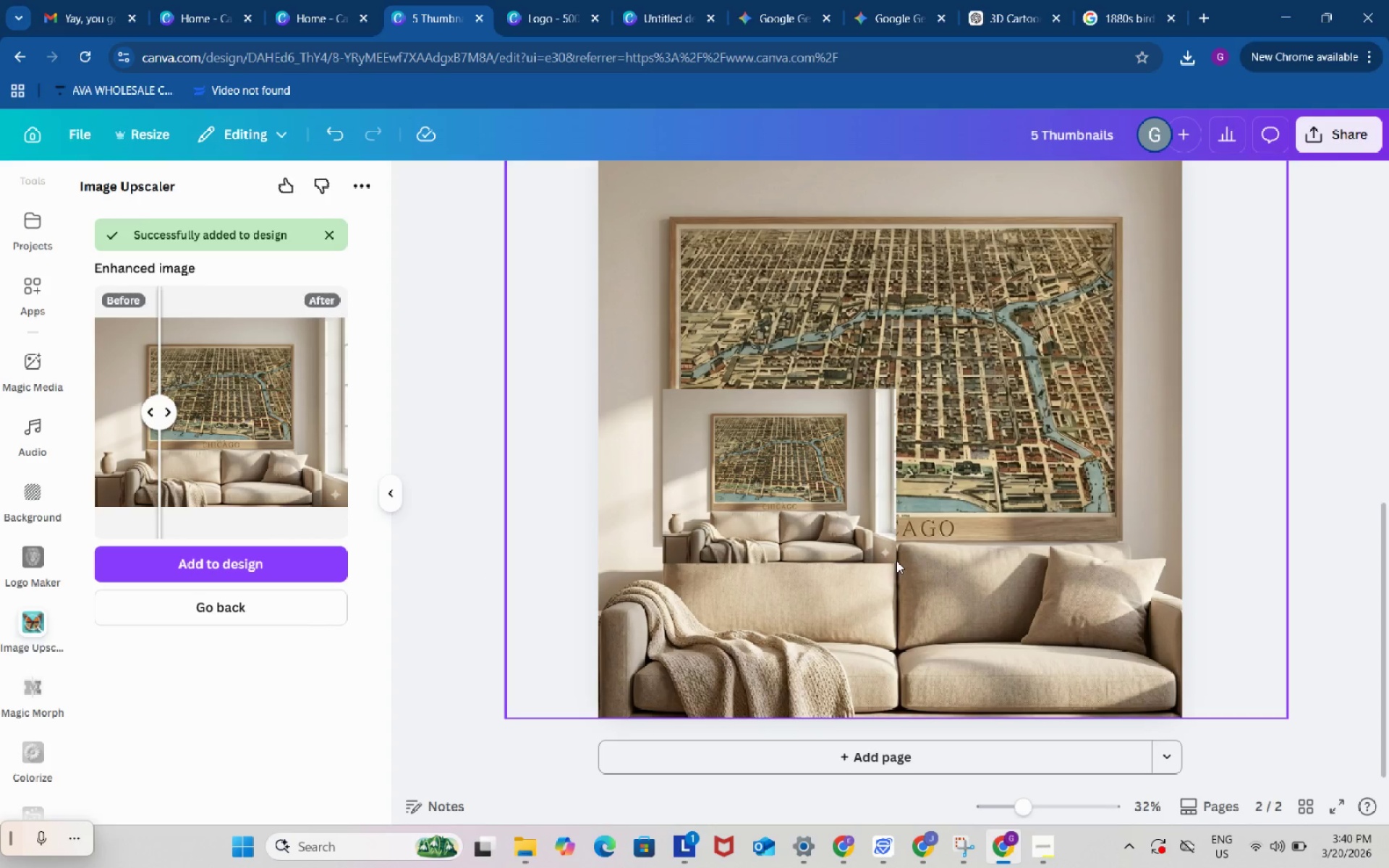 
left_click([848, 517])
 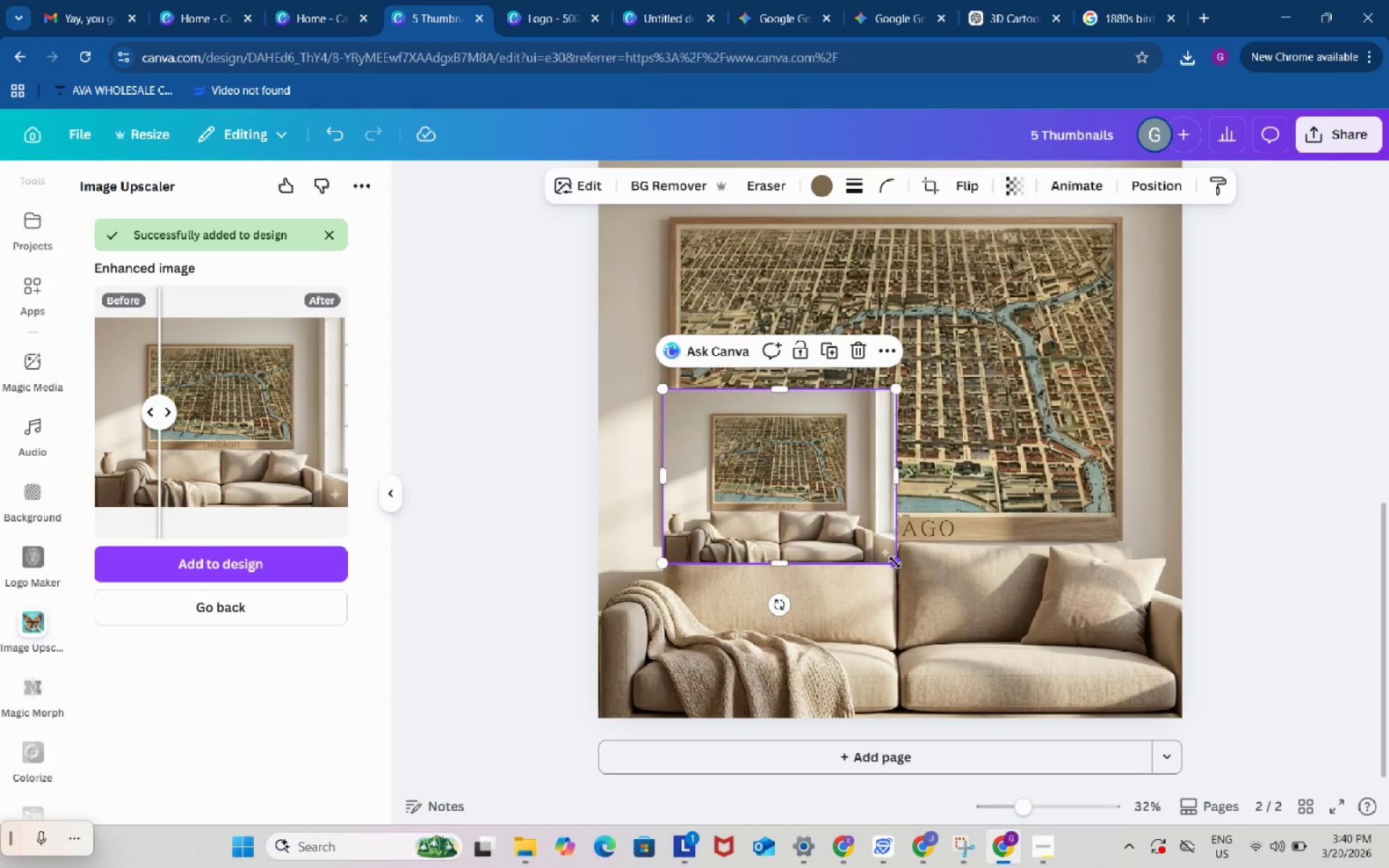 
left_click_drag(start_coordinate=[895, 562], to_coordinate=[1130, 728])
 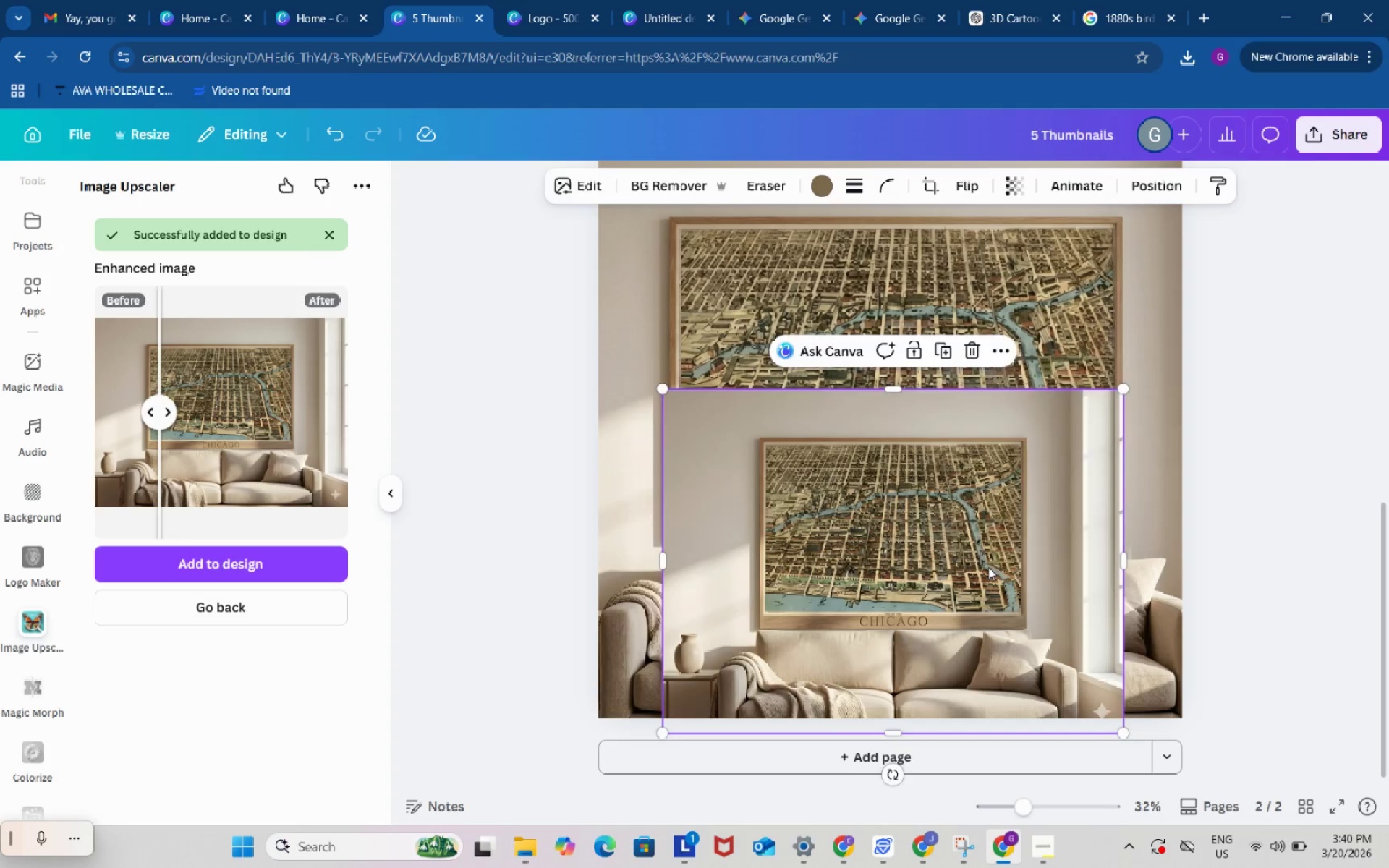 
left_click_drag(start_coordinate=[995, 569], to_coordinate=[790, 435])
 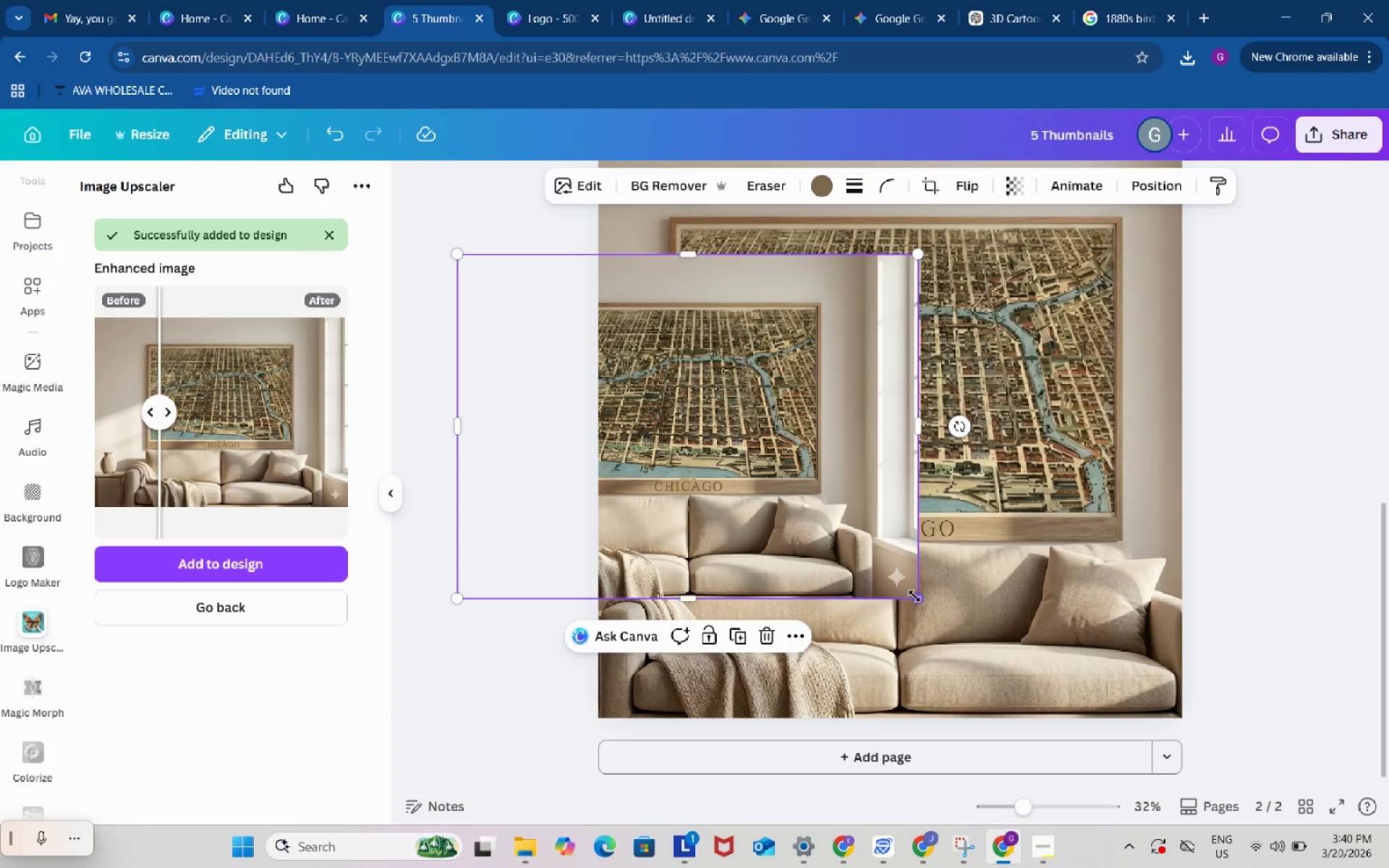 
left_click_drag(start_coordinate=[916, 597], to_coordinate=[1194, 736])
 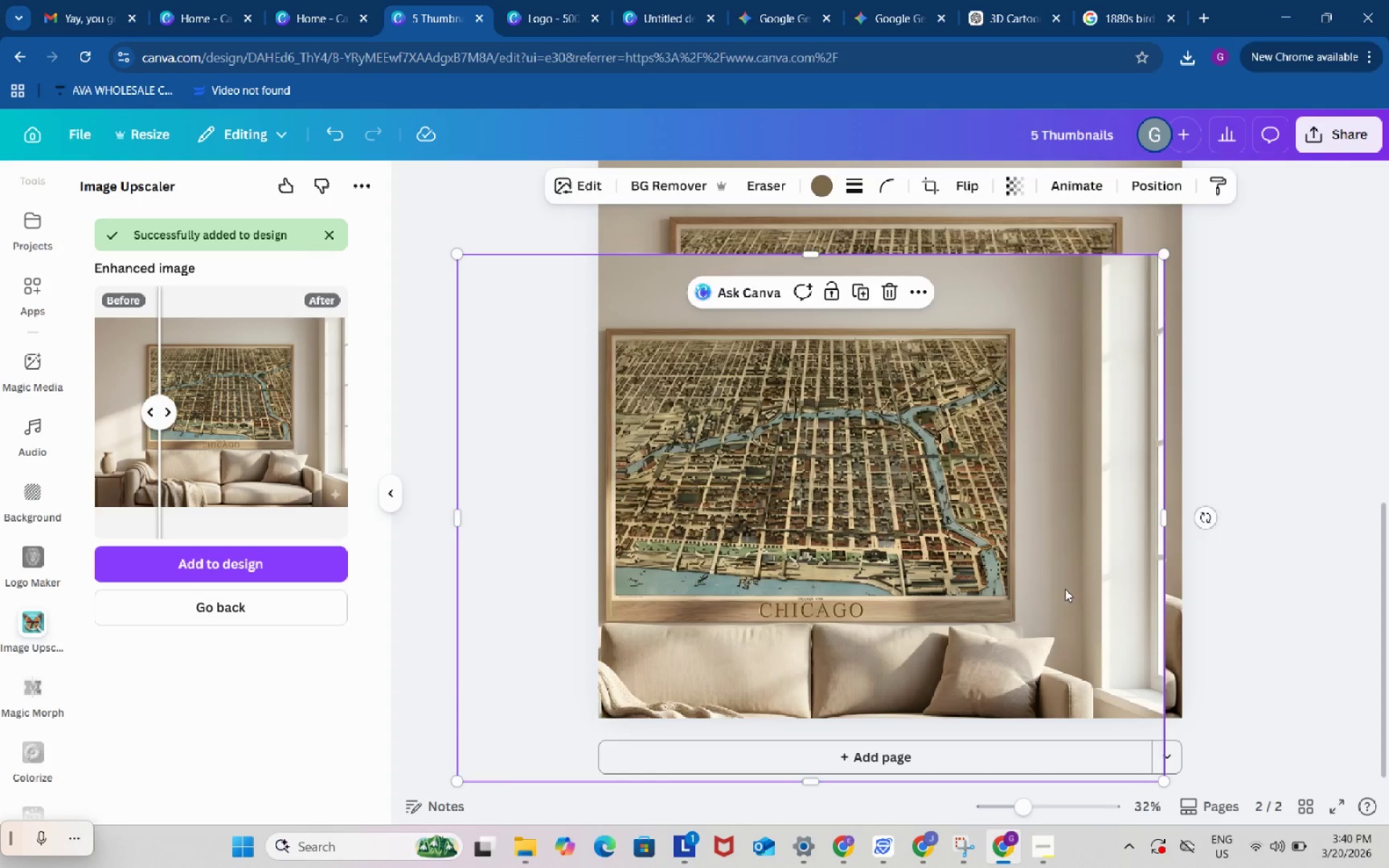 
left_click_drag(start_coordinate=[1065, 590], to_coordinate=[902, 542])
 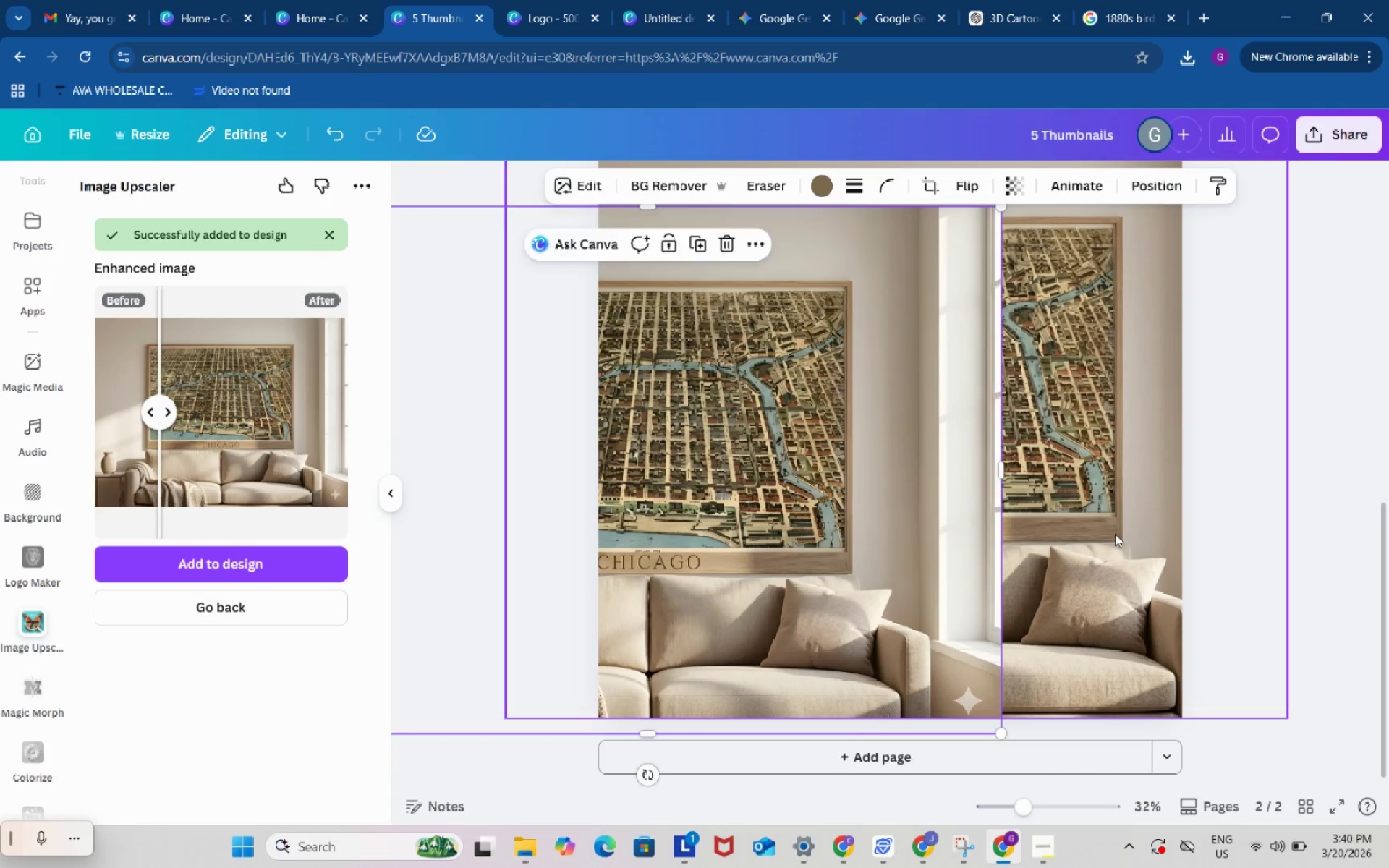 
left_click([1115, 534])
 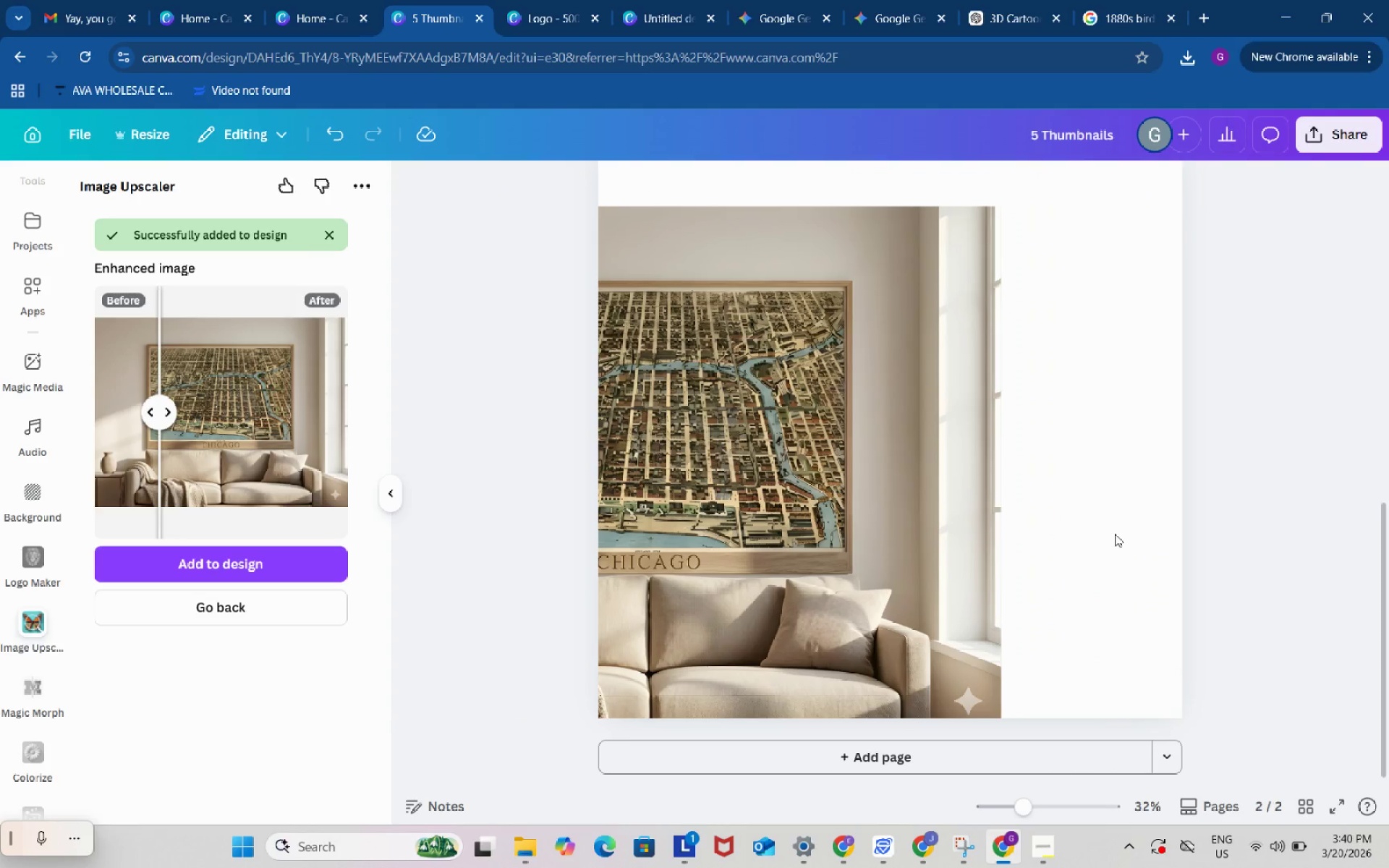 
key(Backspace)
 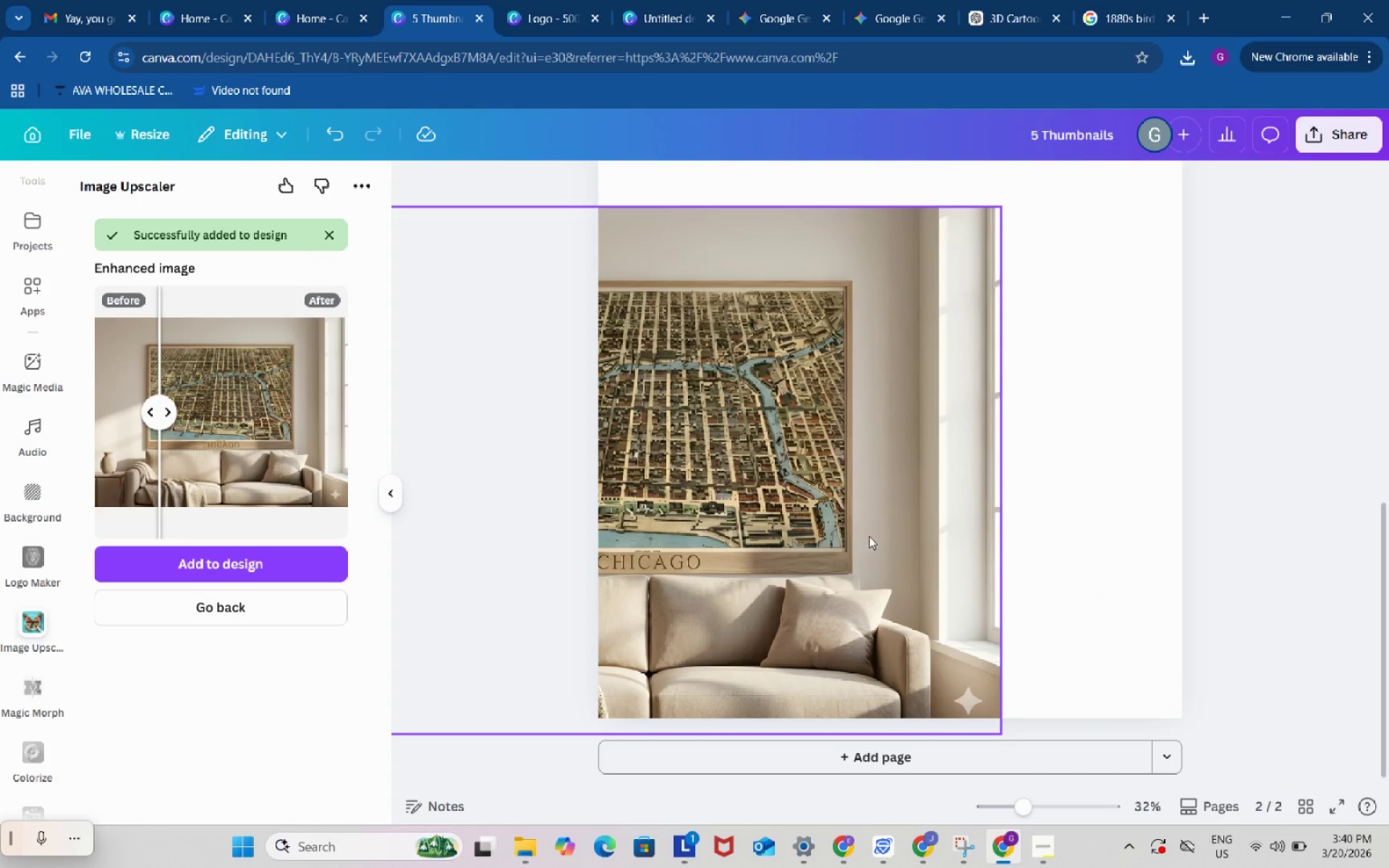 
left_click_drag(start_coordinate=[865, 536], to_coordinate=[1091, 471])
 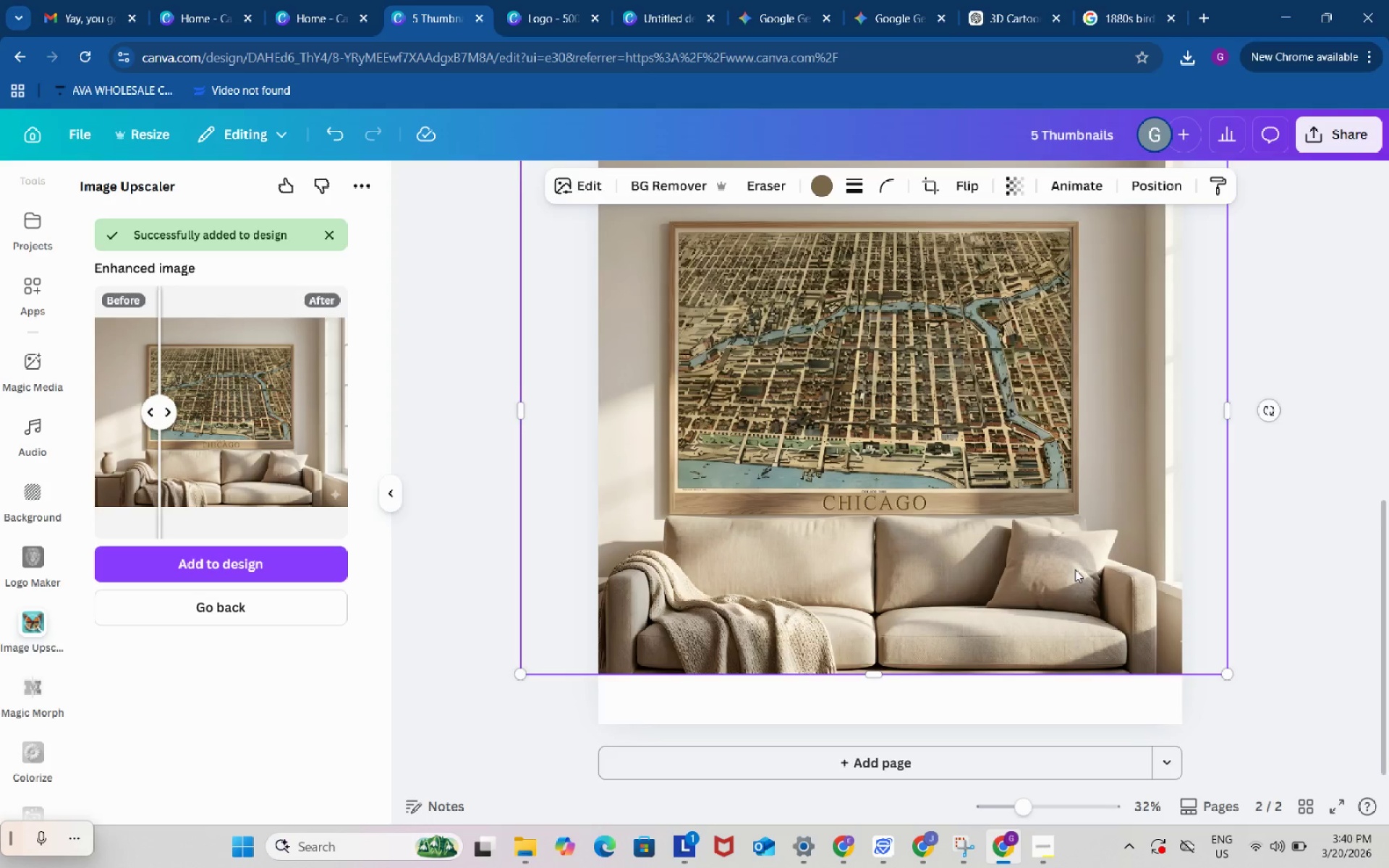 
scroll: coordinate [1075, 569], scroll_direction: up, amount: 1.0
 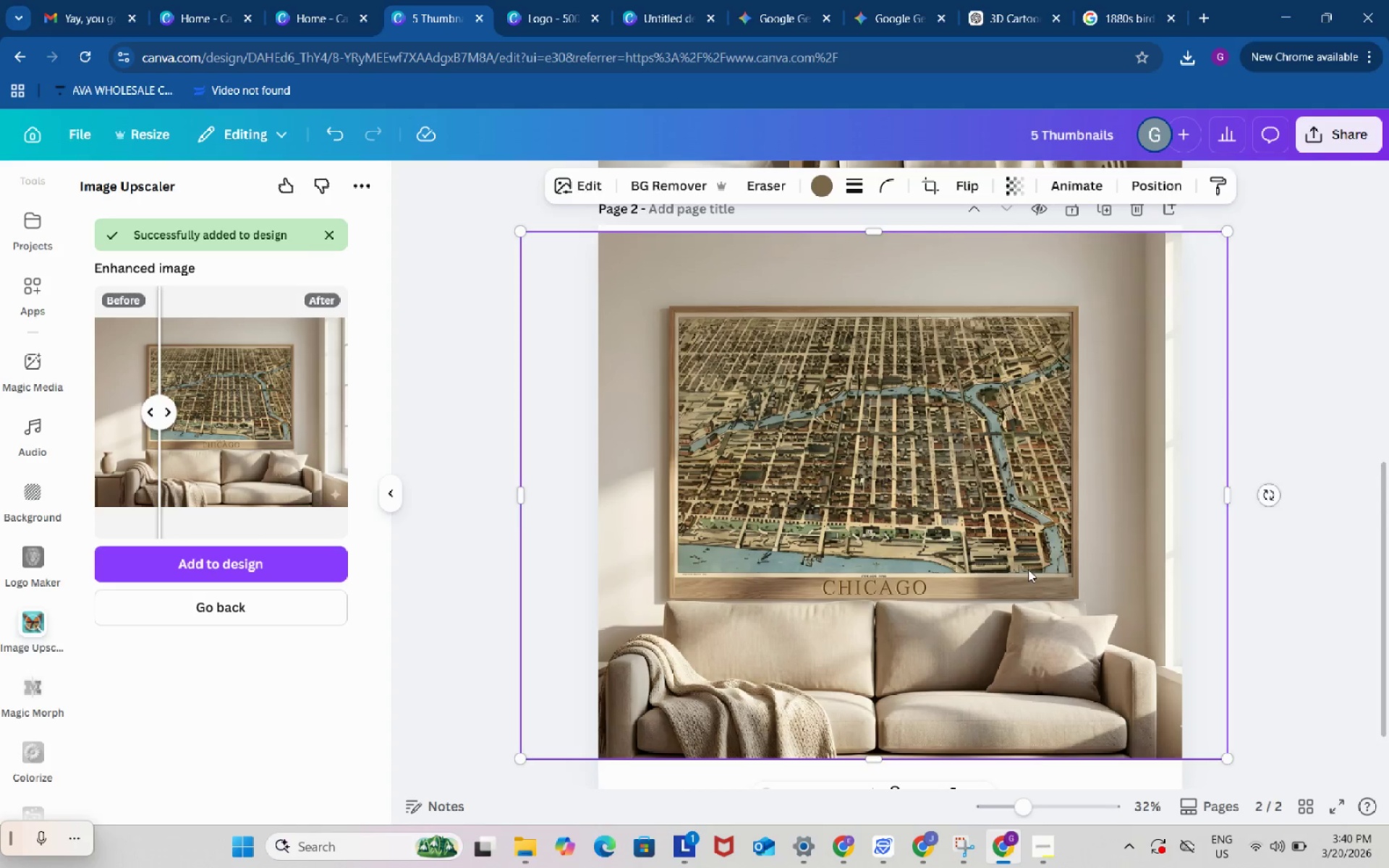 
left_click_drag(start_coordinate=[1028, 569], to_coordinate=[1028, 557])
 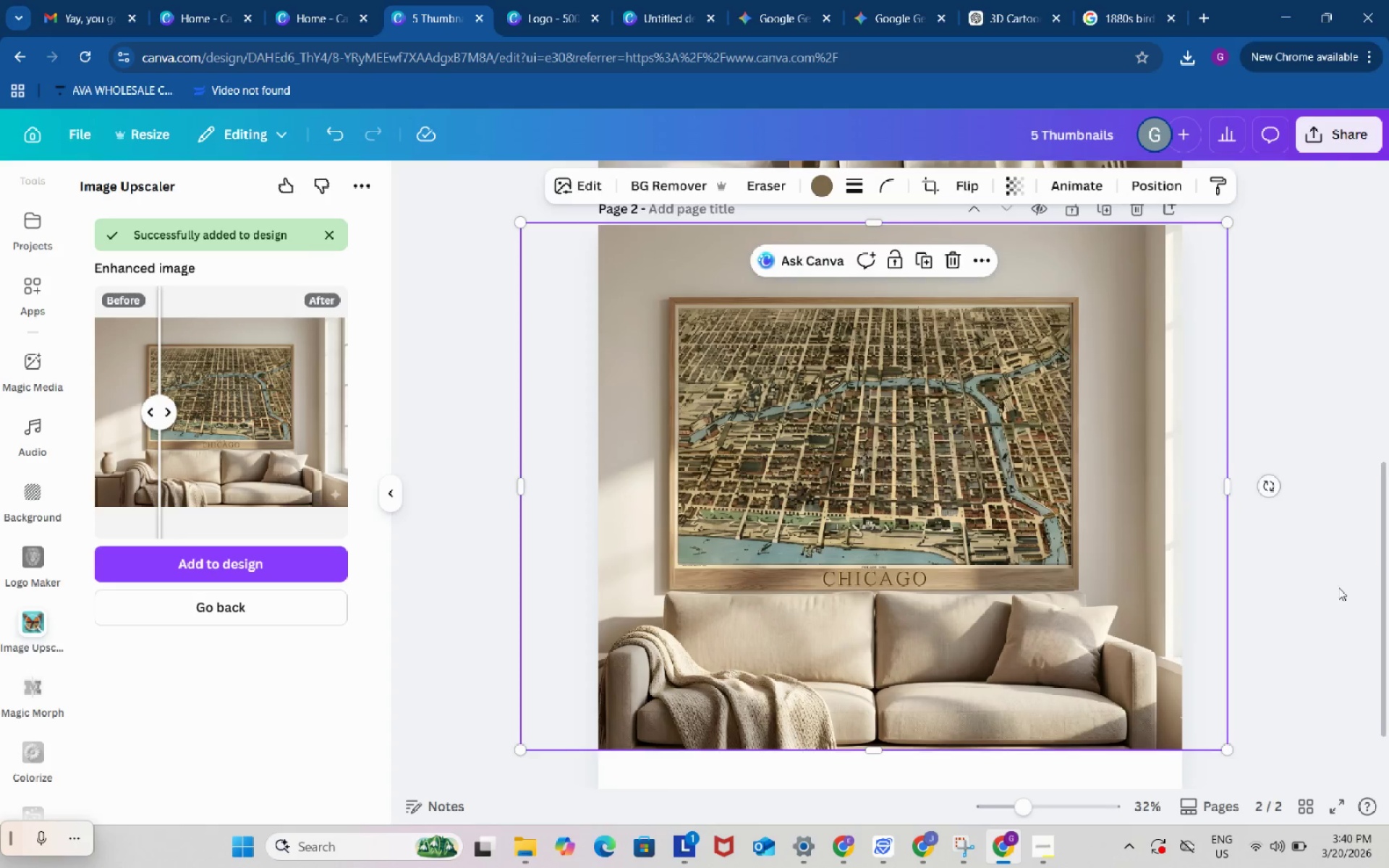 
scroll: coordinate [1338, 587], scroll_direction: down, amount: 1.0
 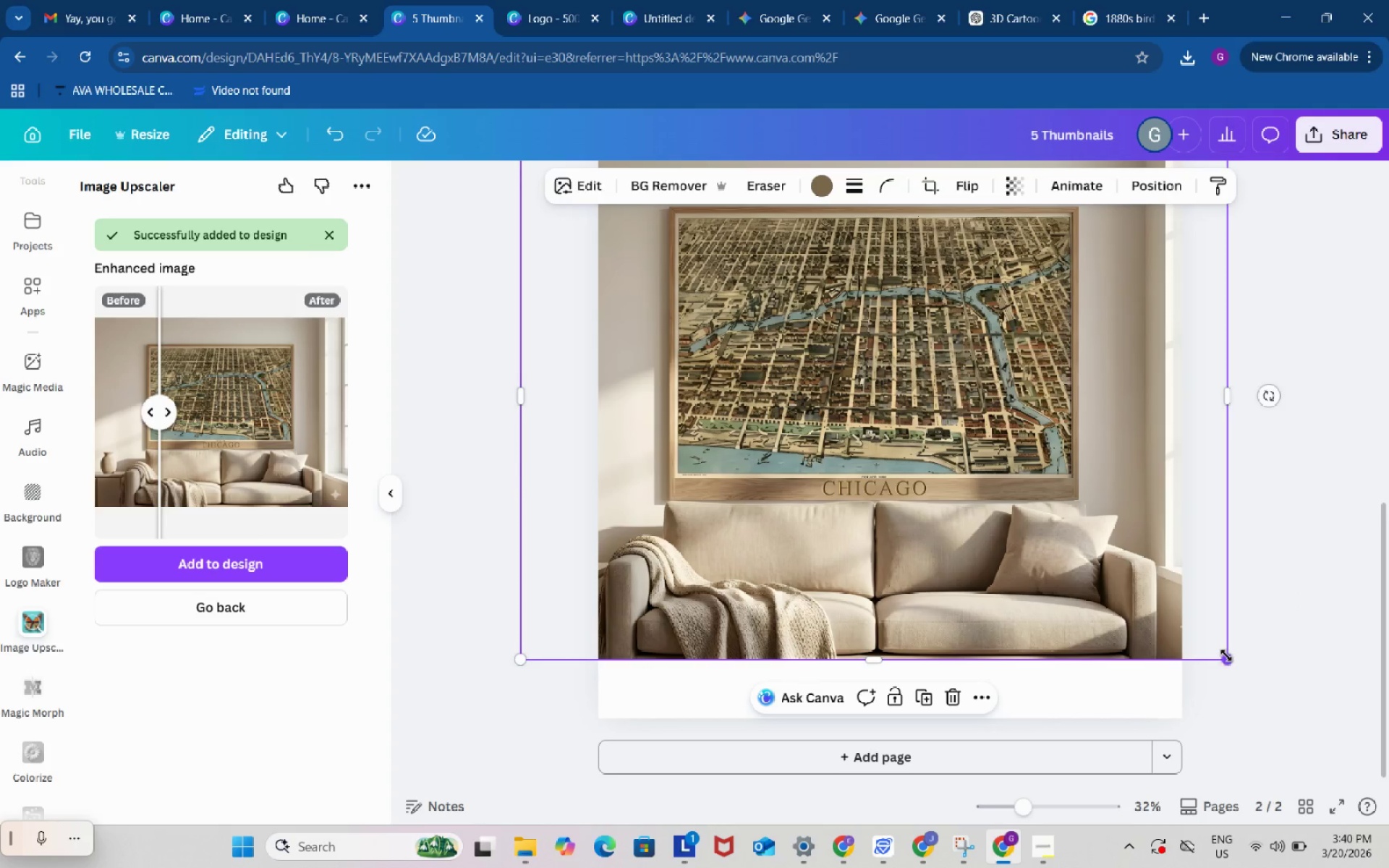 
left_click_drag(start_coordinate=[1226, 655], to_coordinate=[1291, 731])
 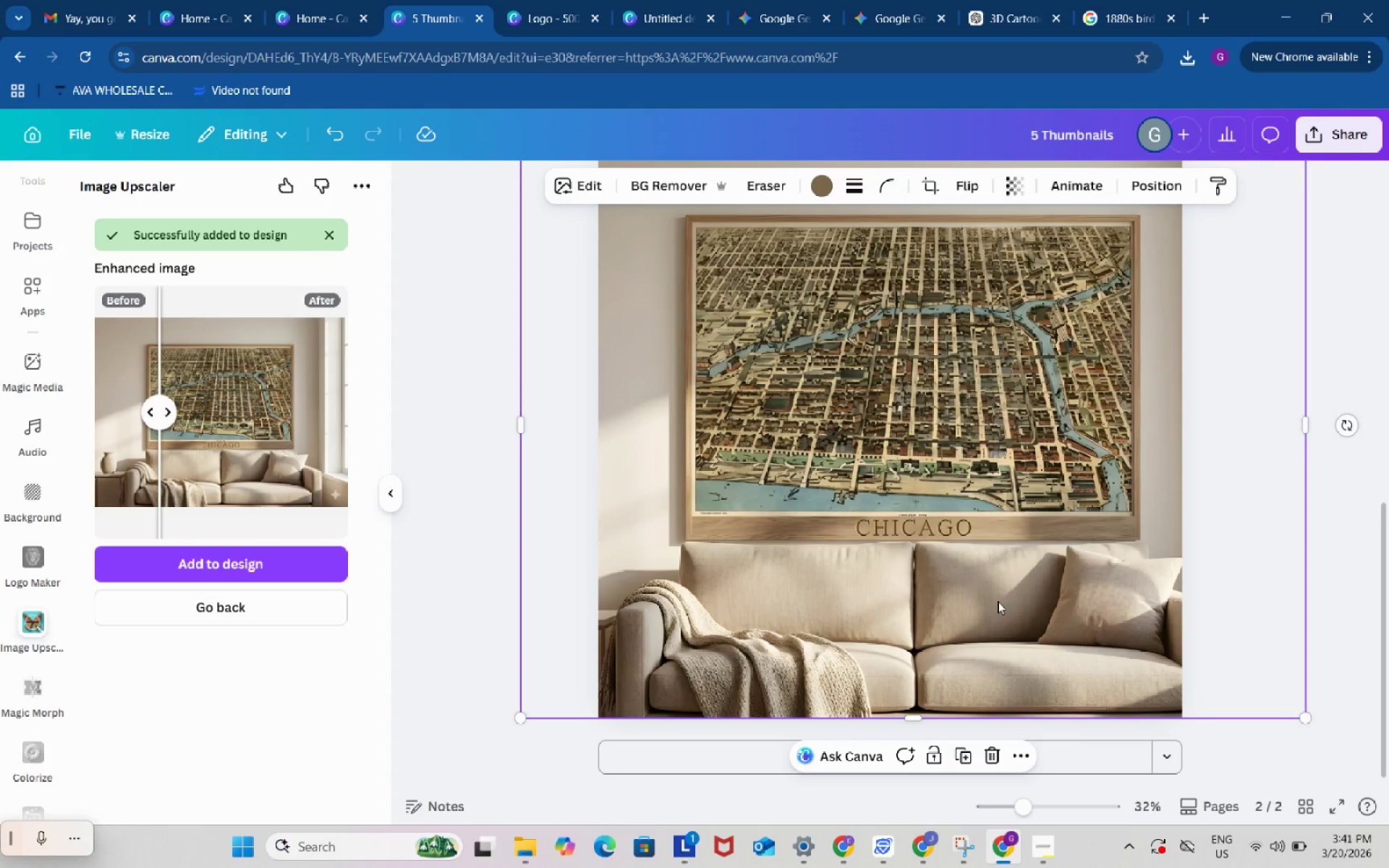 
left_click_drag(start_coordinate=[998, 601], to_coordinate=[980, 601])
 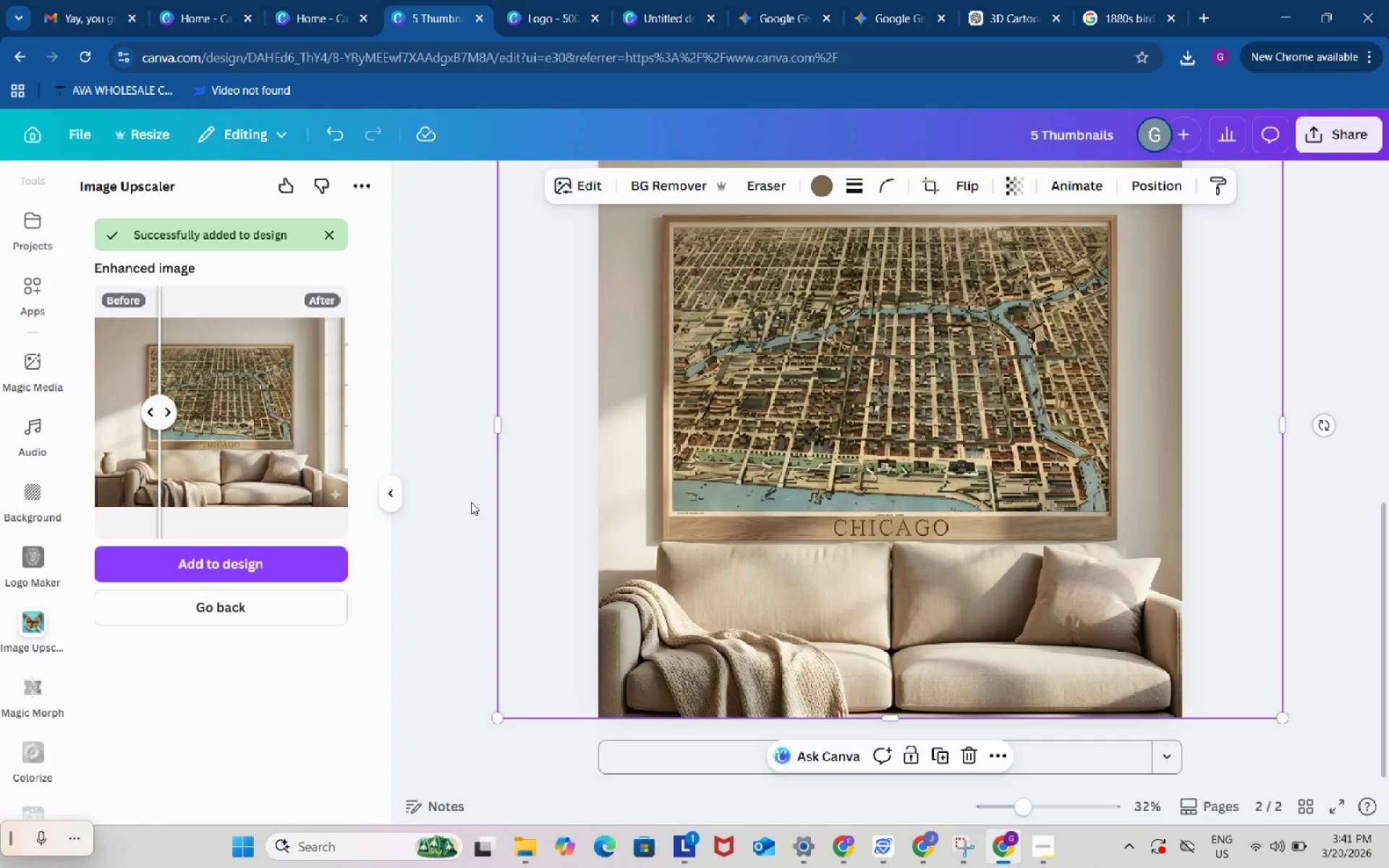 
double_click([471, 502])
 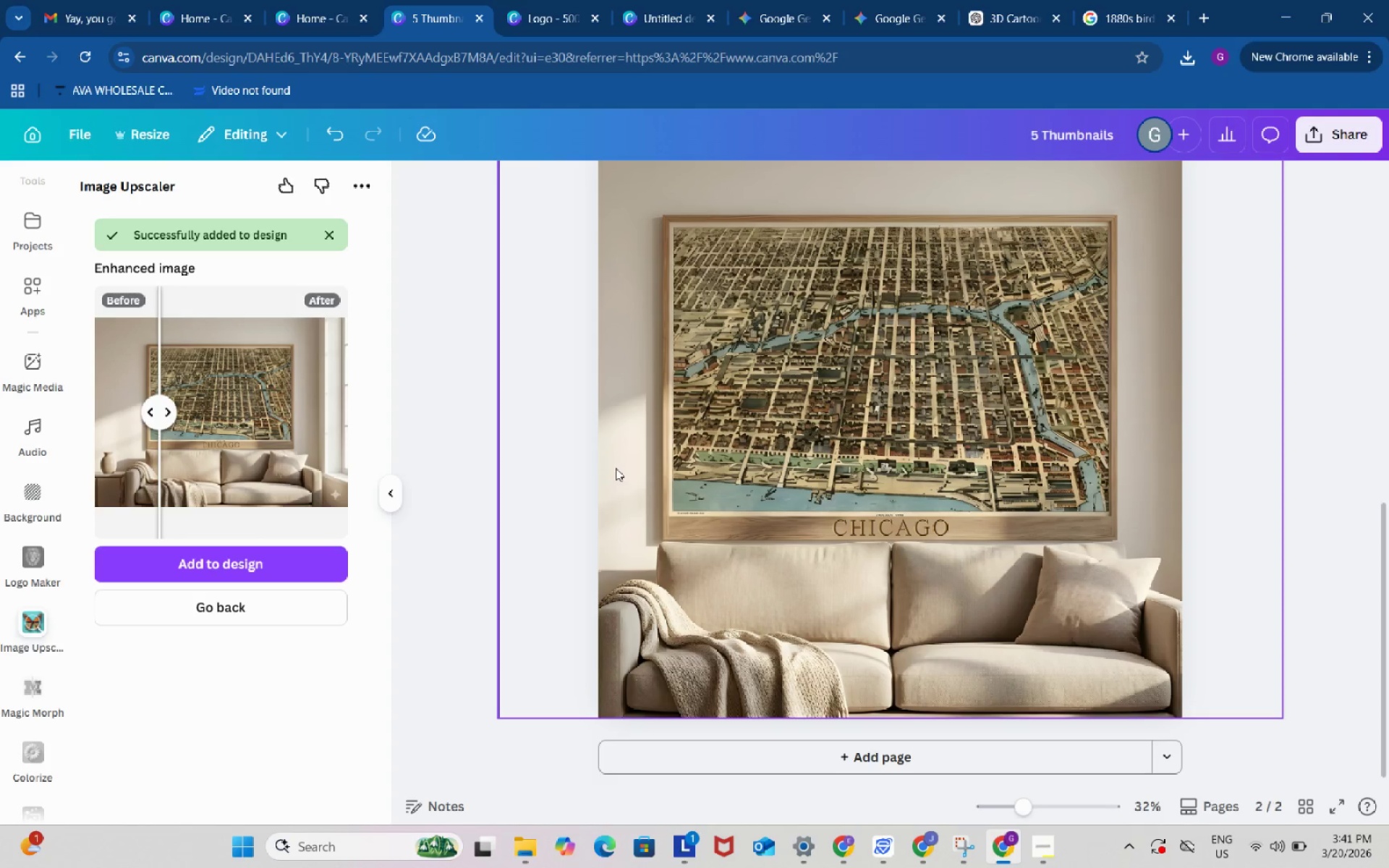 
scroll: coordinate [615, 468], scroll_direction: down, amount: 1.0
 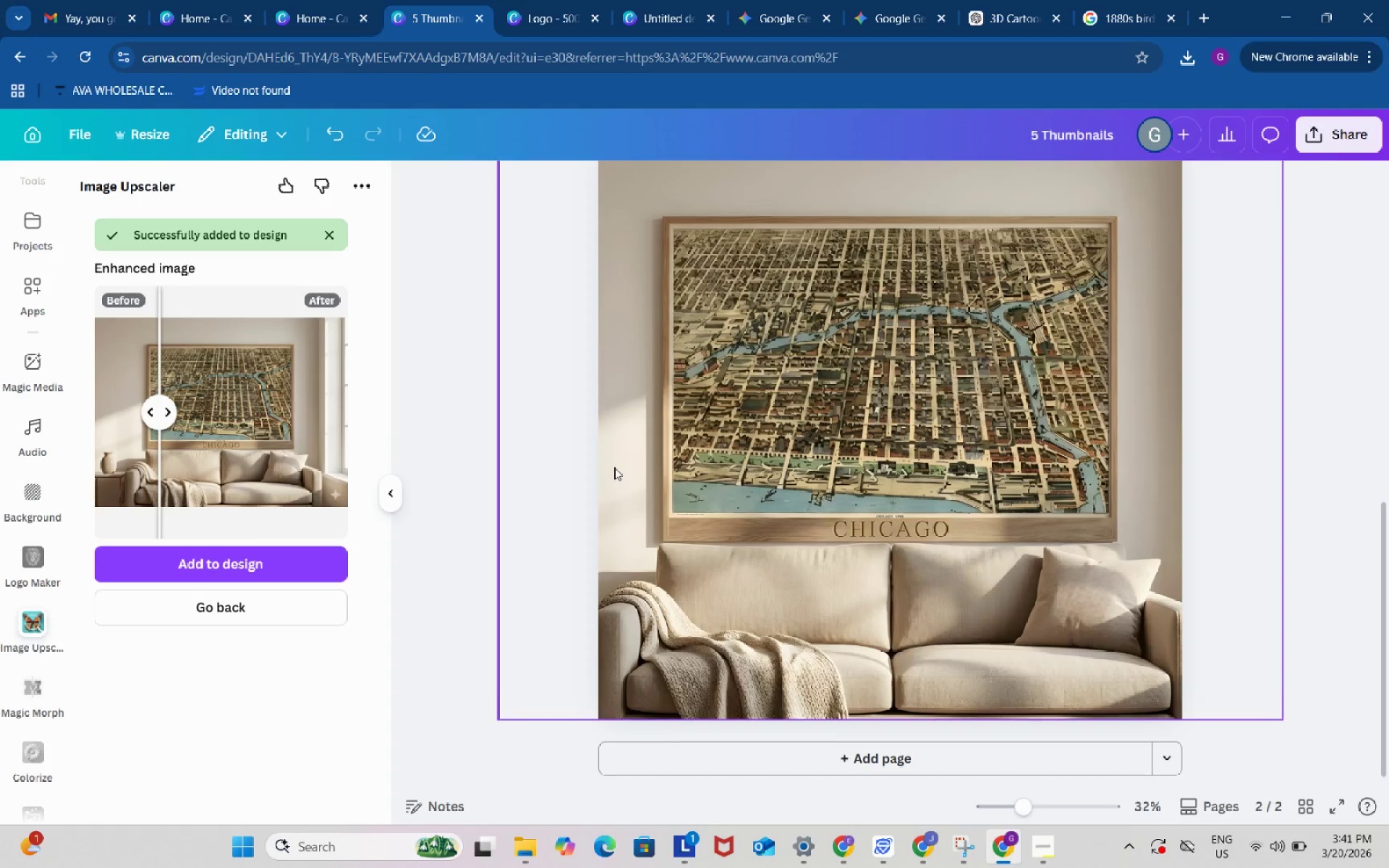 
scroll: coordinate [614, 467], scroll_direction: up, amount: 1.0
 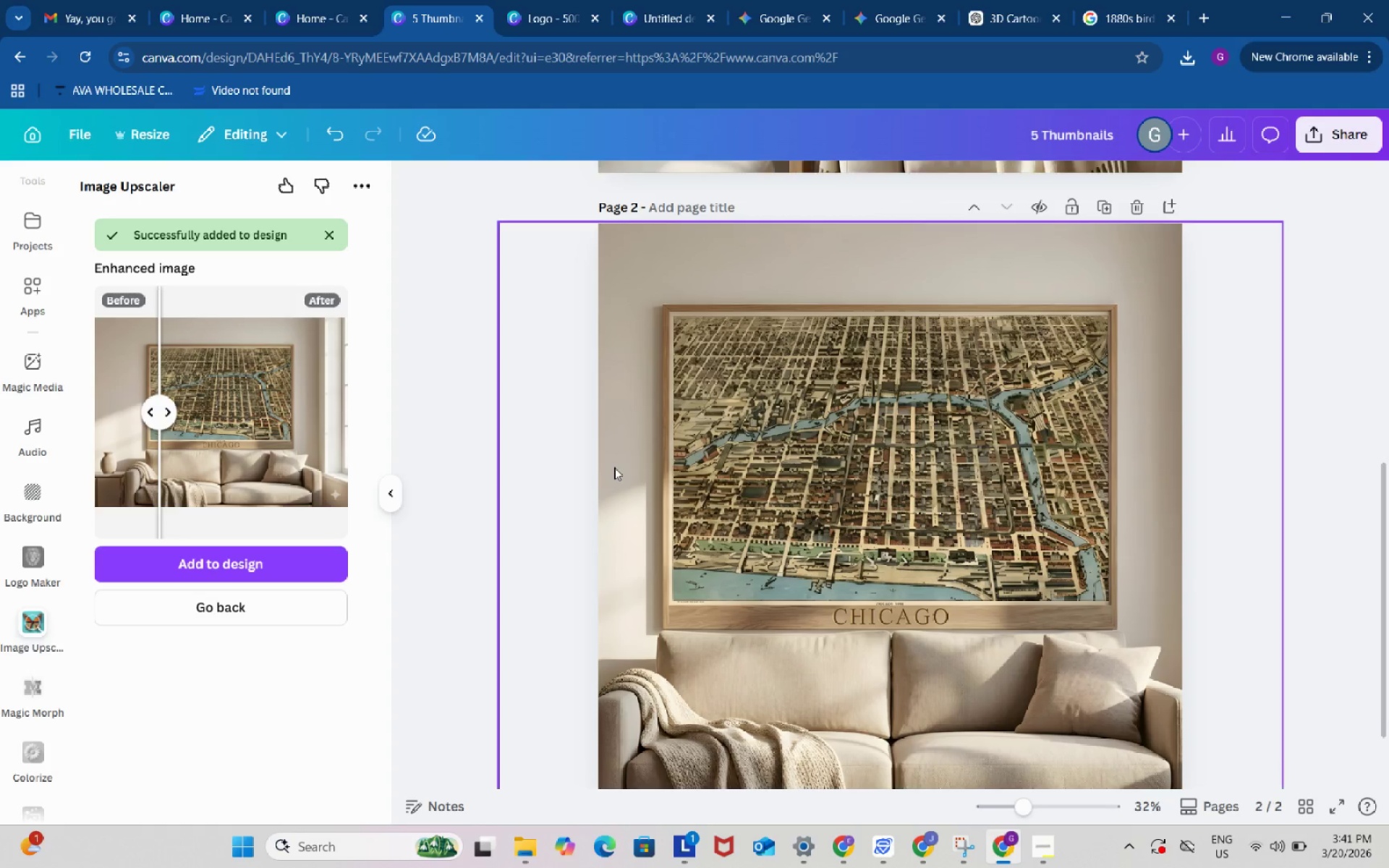 
scroll: coordinate [614, 467], scroll_direction: down, amount: 3.0
 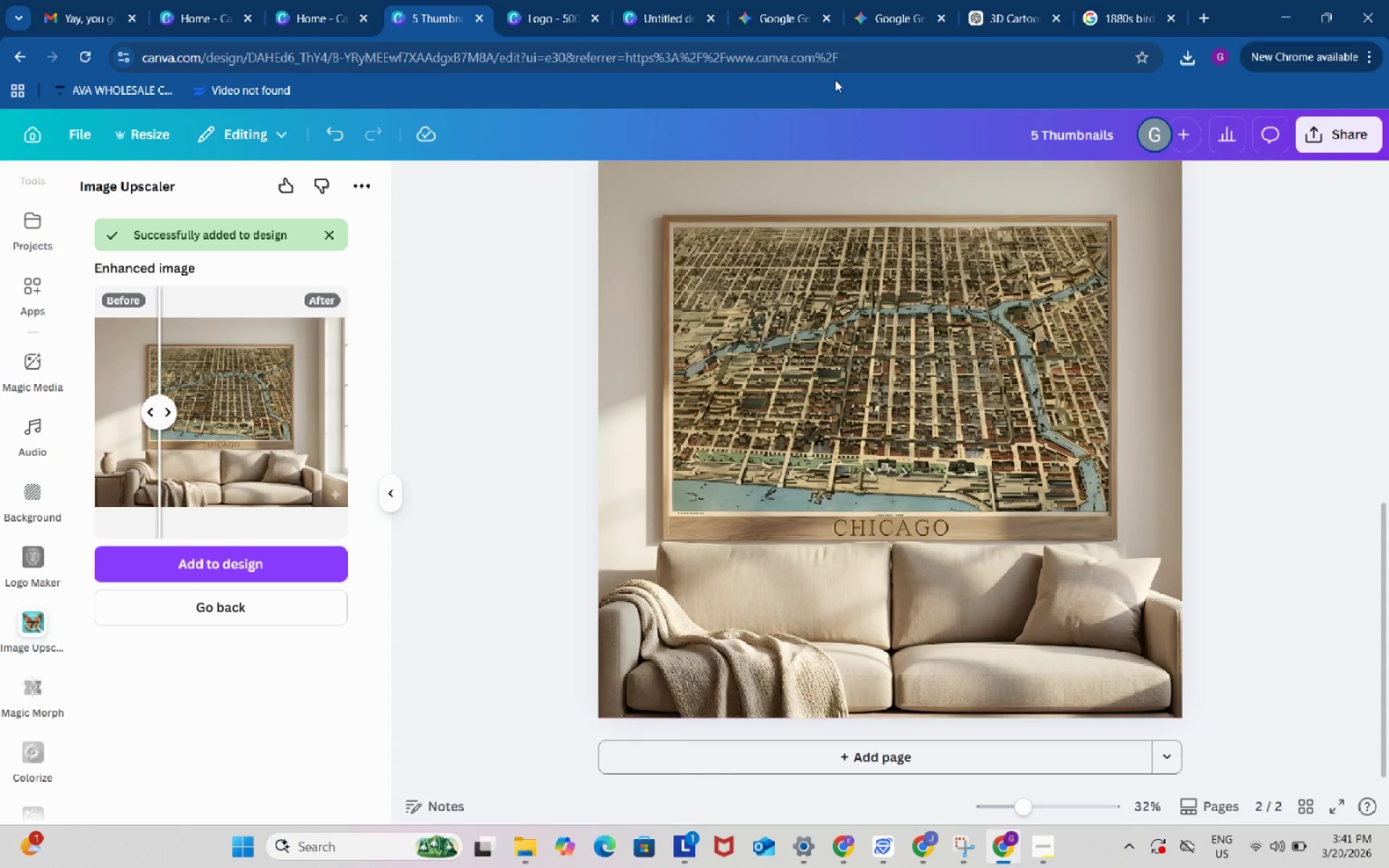 
left_click([883, 0])
 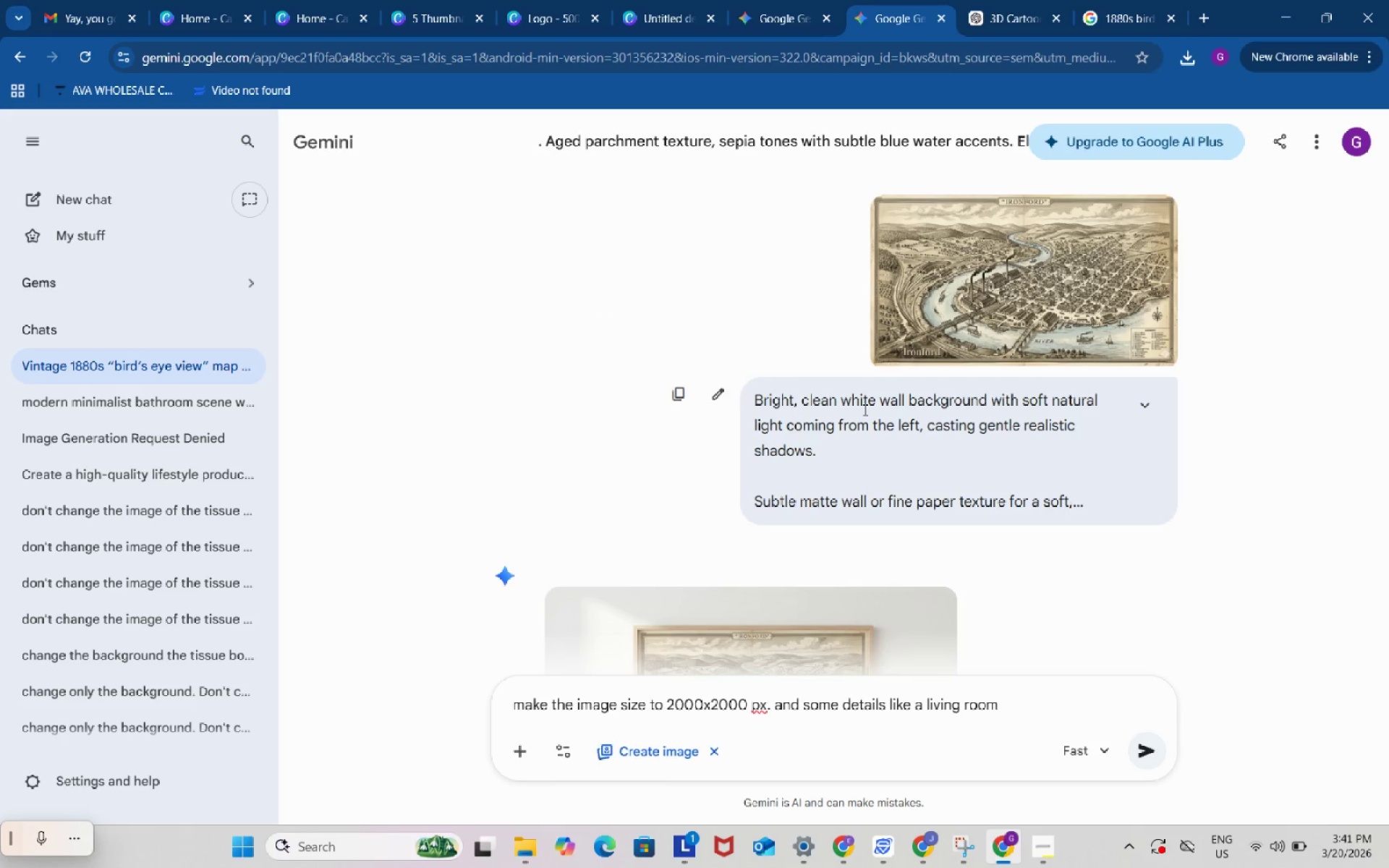 
scroll: coordinate [864, 422], scroll_direction: down, amount: 3.0
 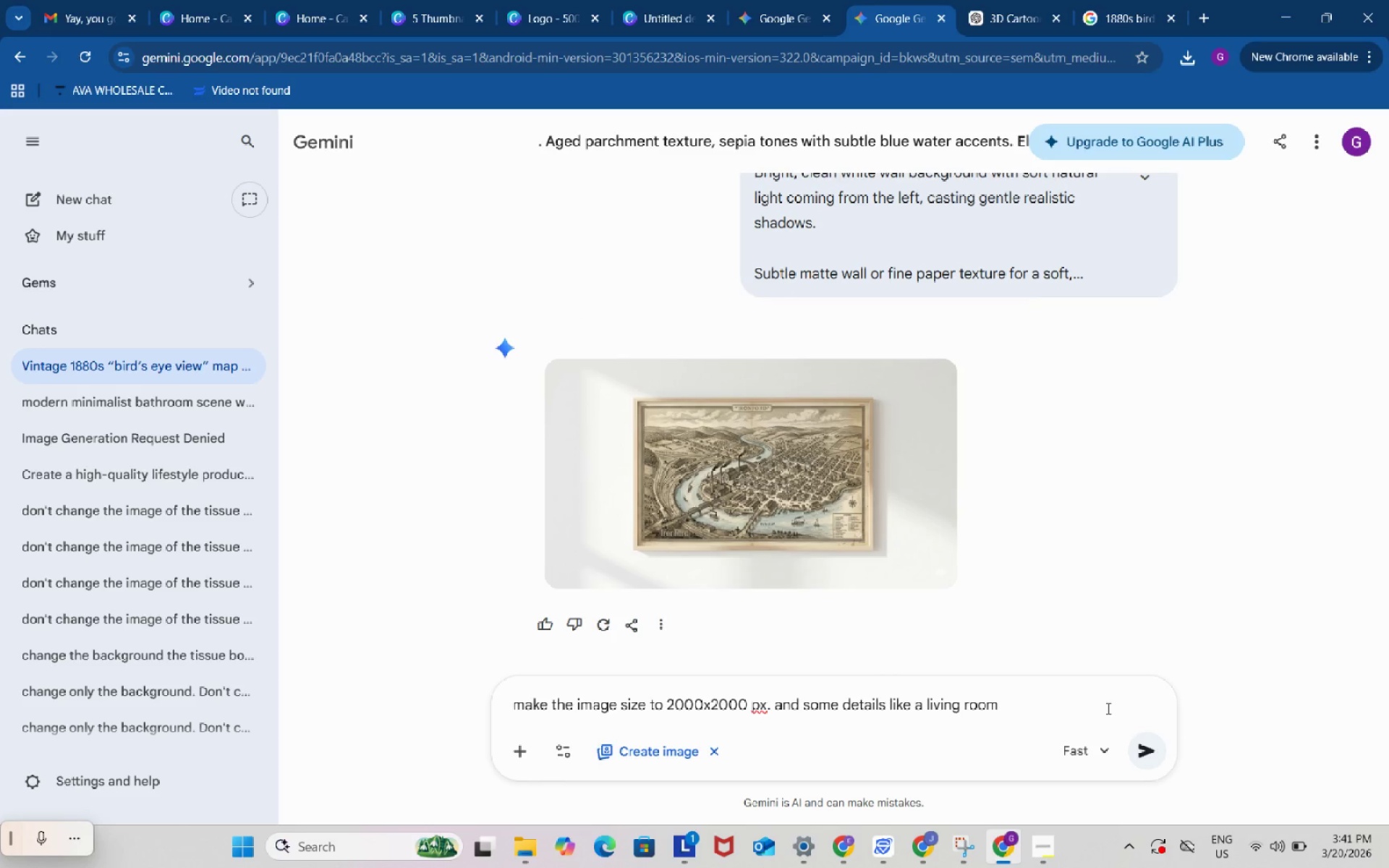 
left_click([1142, 741])
 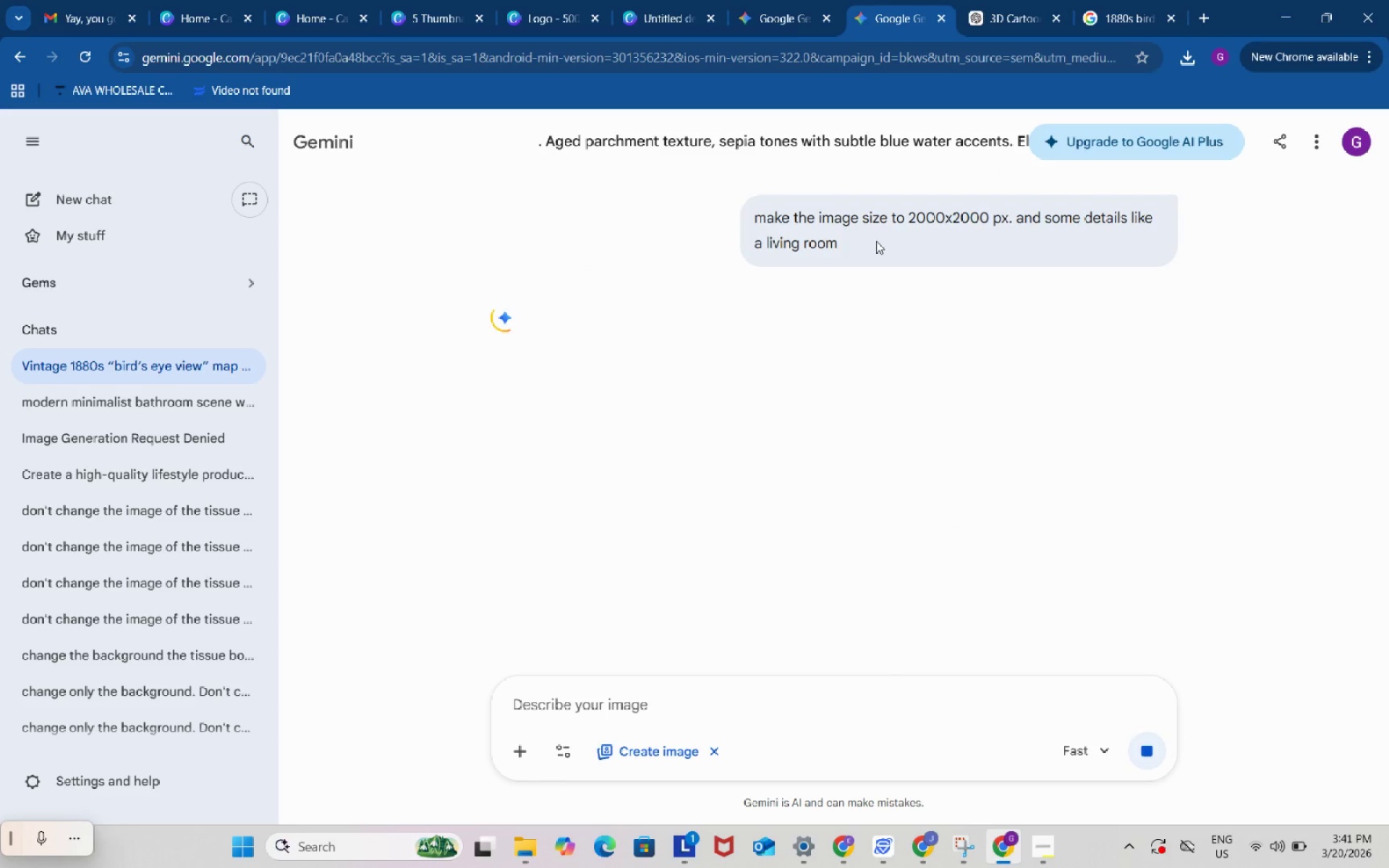 
mouse_move([769, 1])
 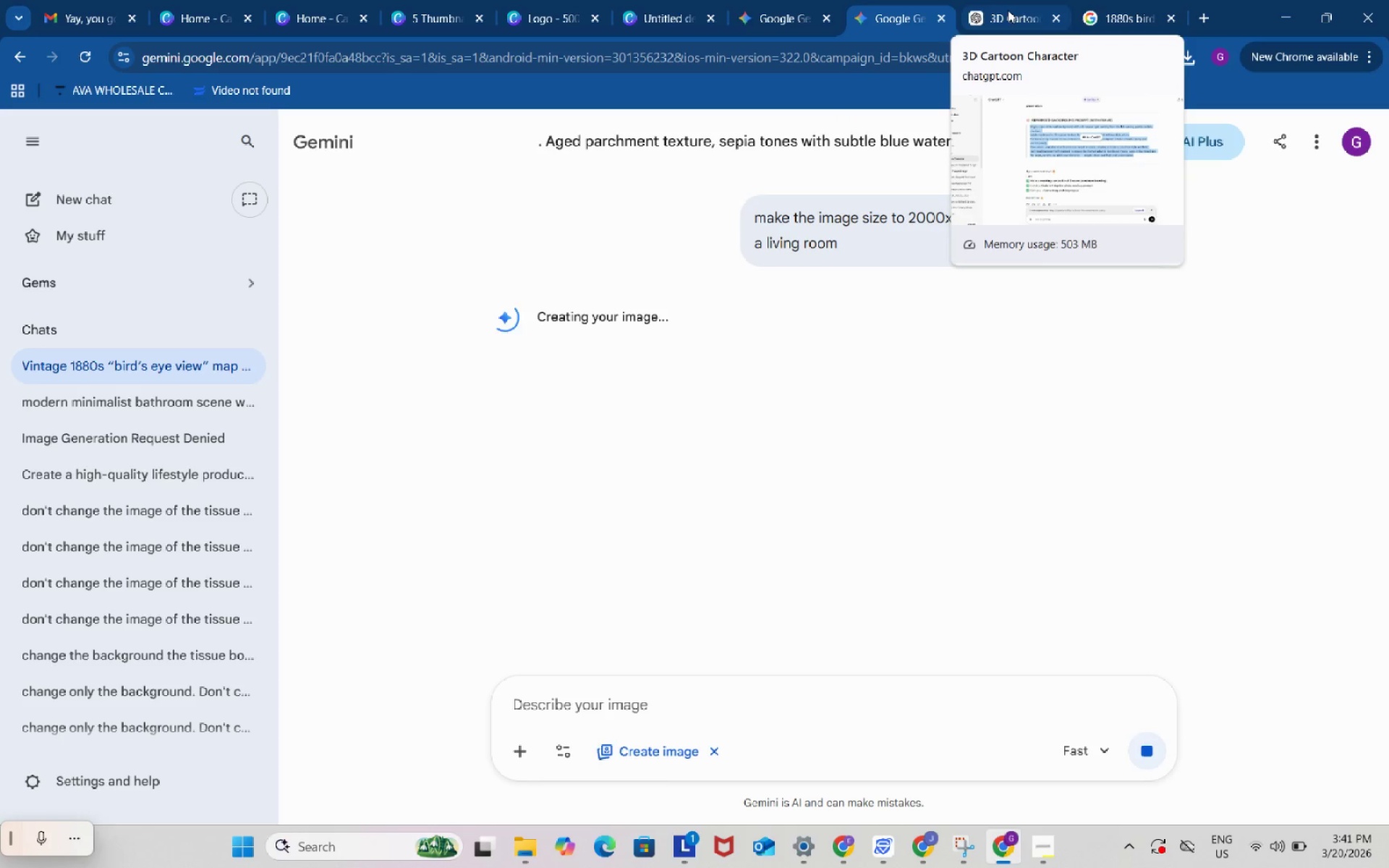 
left_click([1007, 10])
 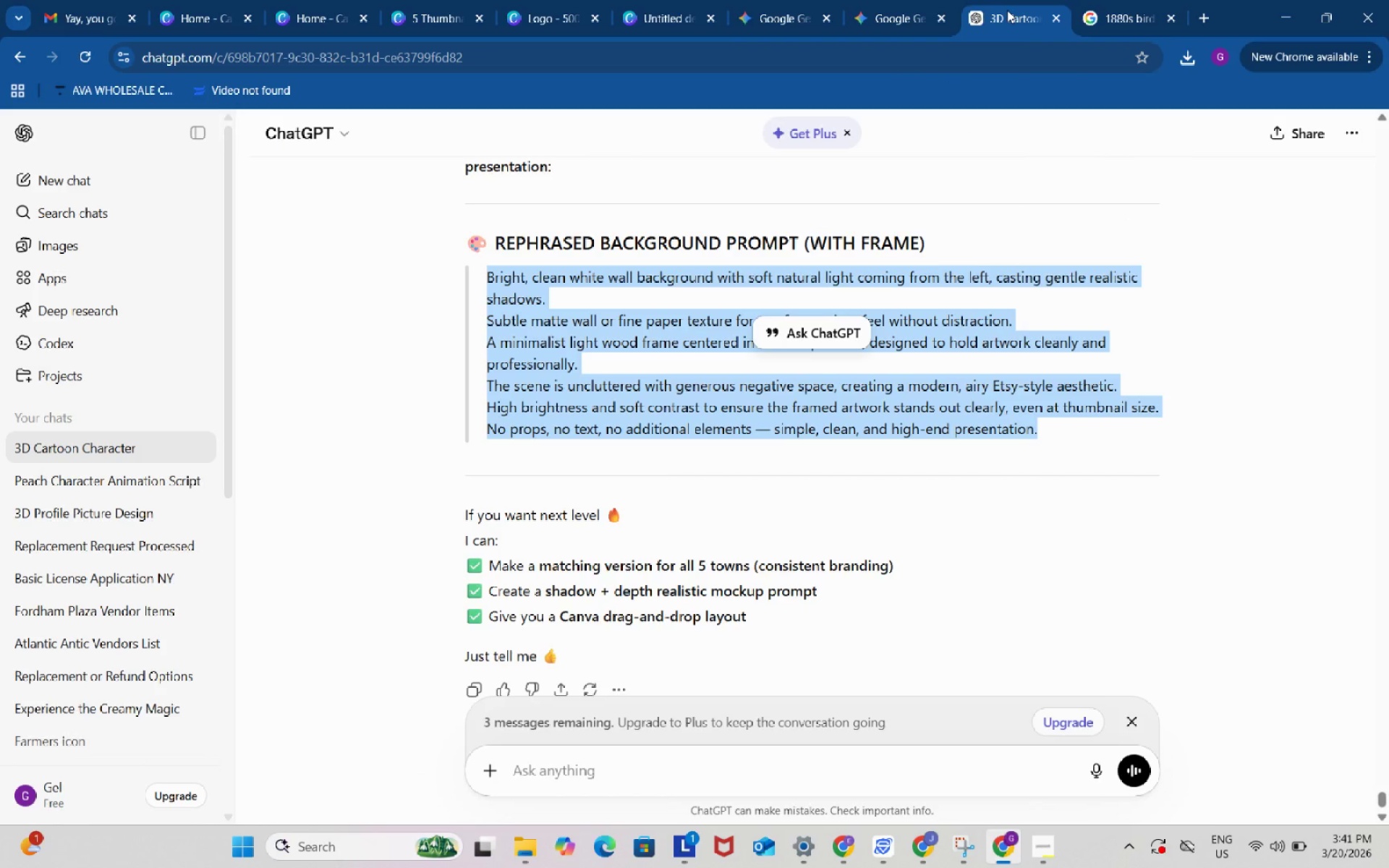 
wait(5.31)
 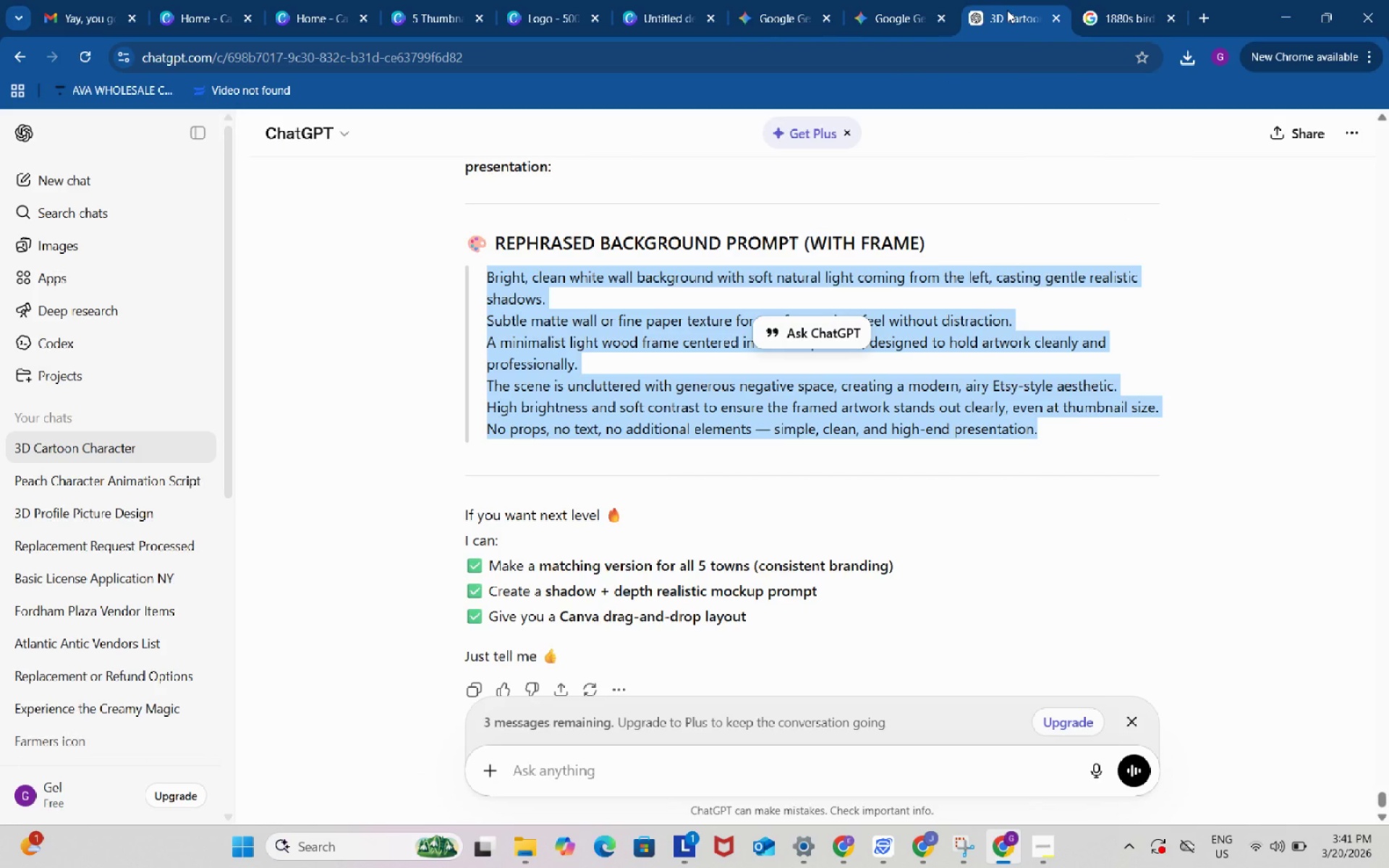 
scroll: coordinate [800, 456], scroll_direction: up, amount: 31.0
 